 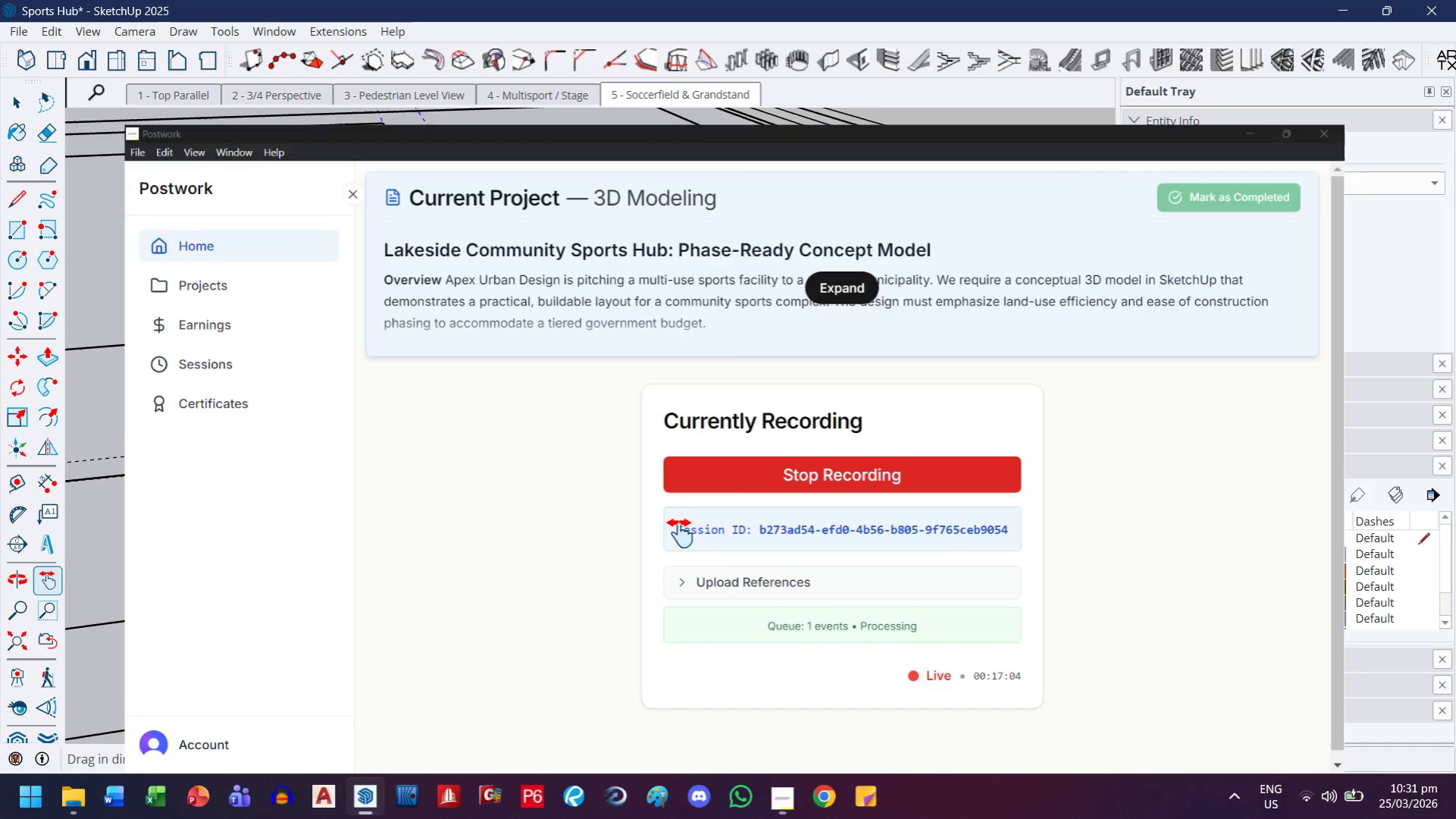 
scroll: coordinate [427, 476], scroll_direction: up, amount: 23.0
 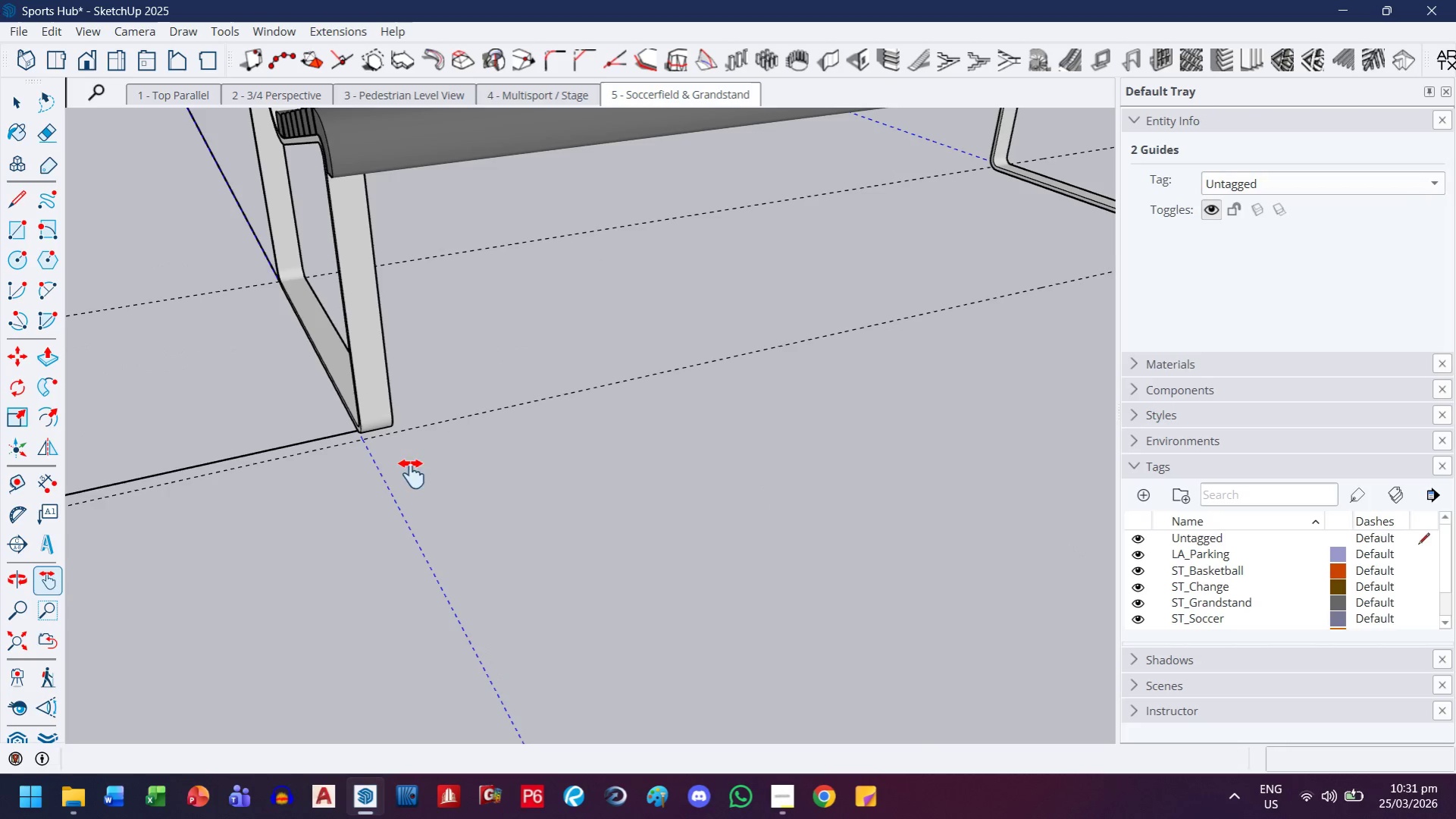 
left_click([364, 439])
 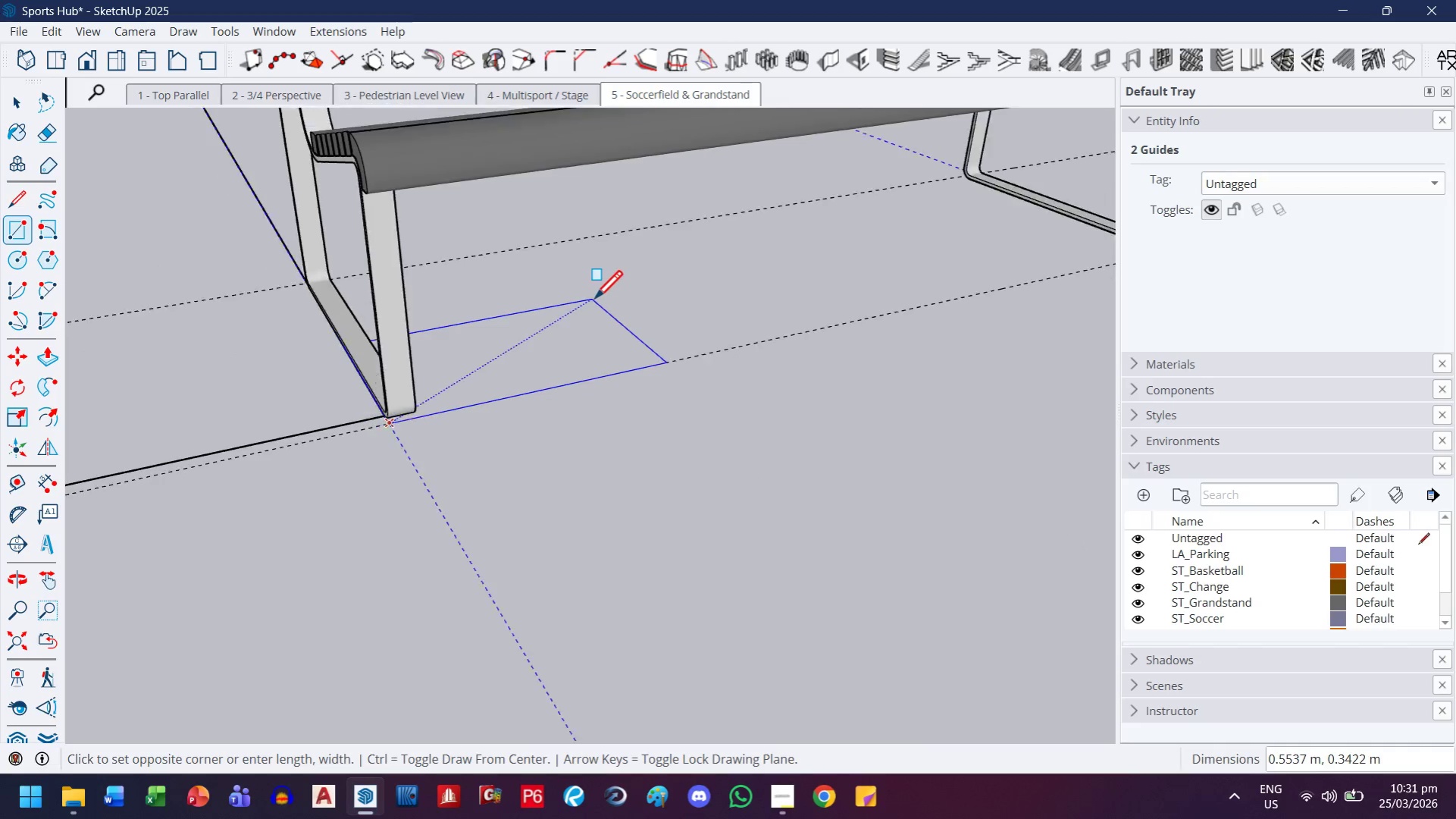 
key(H)
 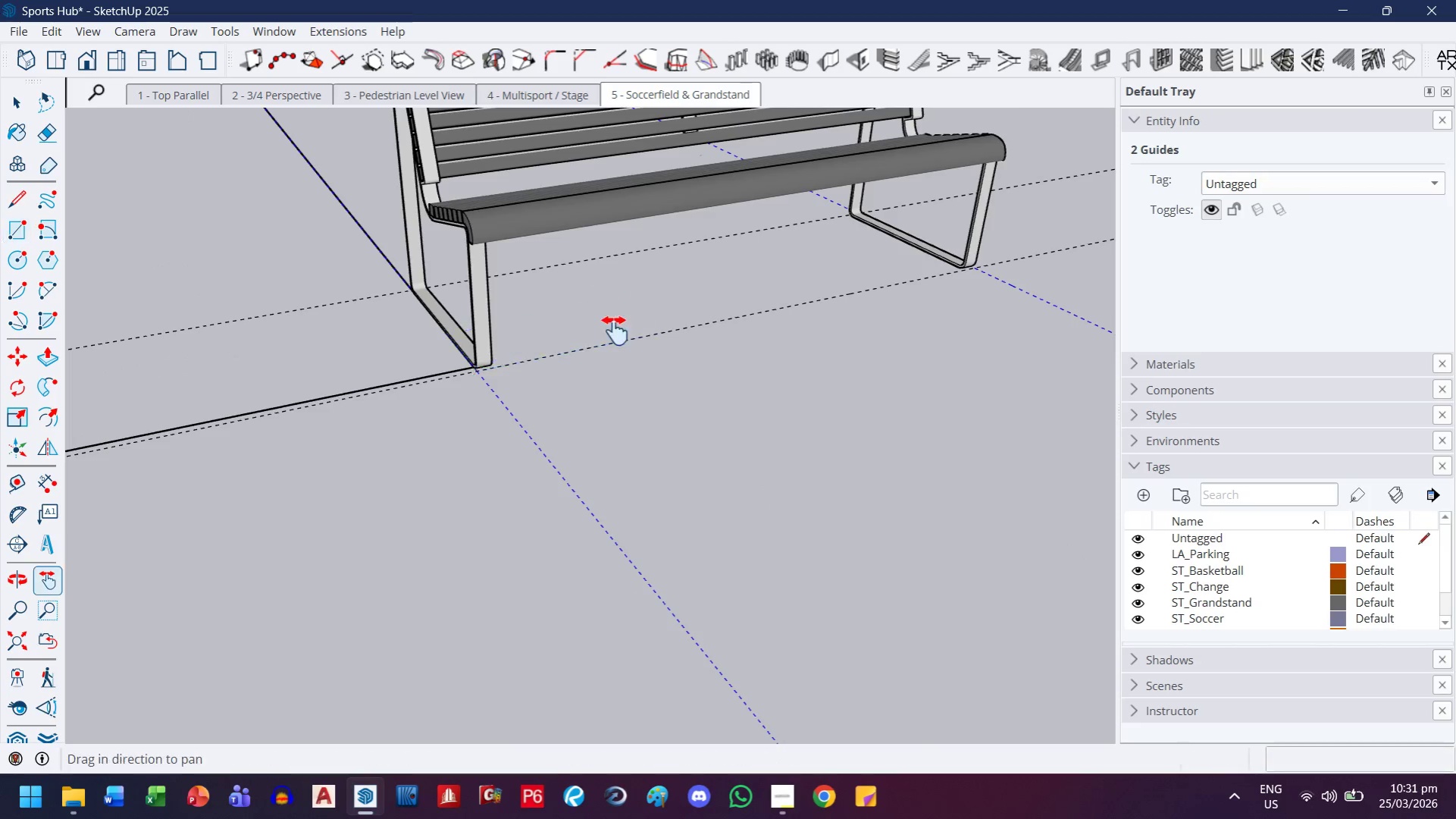 
left_click_drag(start_coordinate=[645, 298], to_coordinate=[387, 524])
 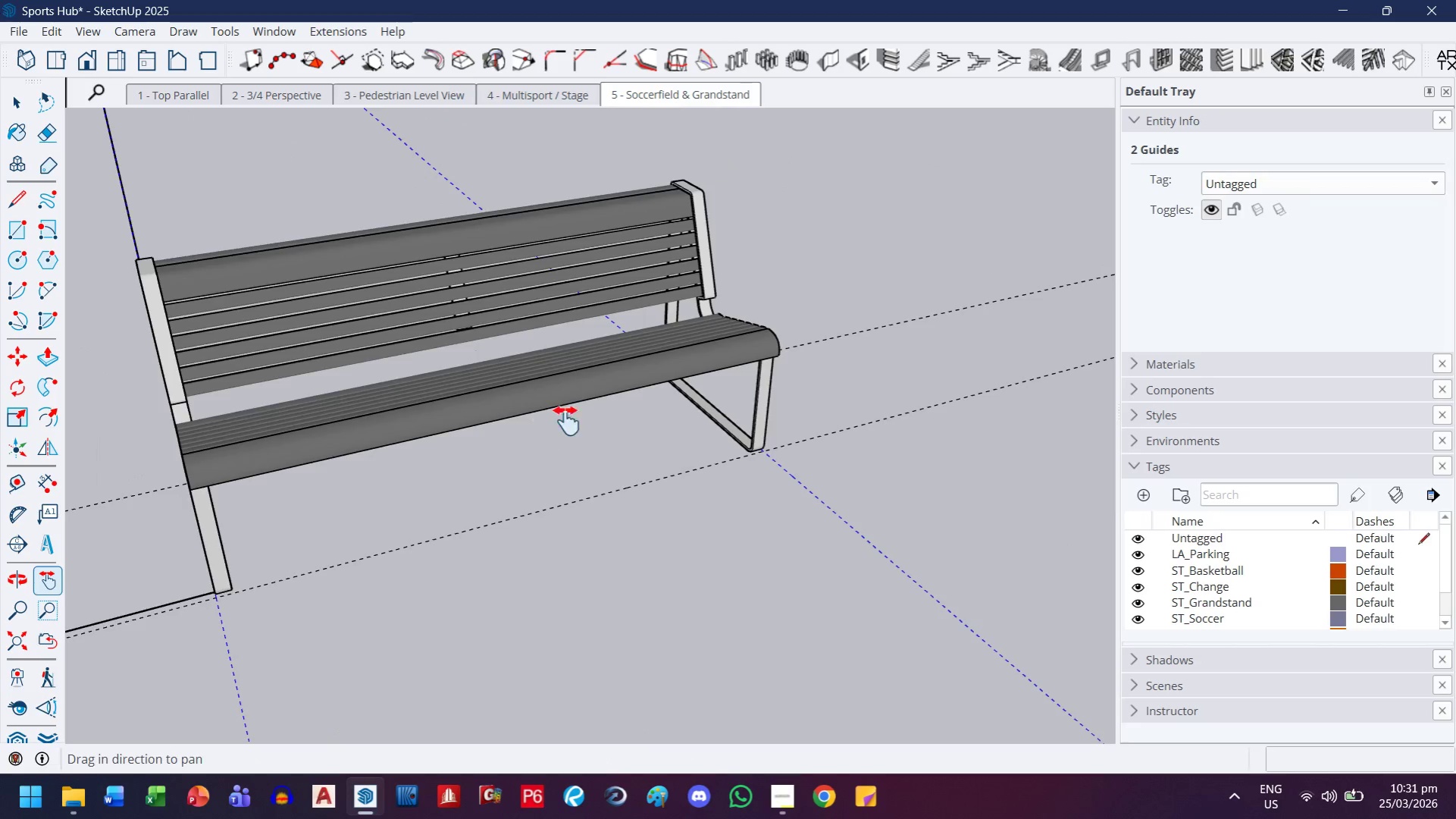 
scroll: coordinate [590, 303], scroll_direction: down, amount: 6.0
 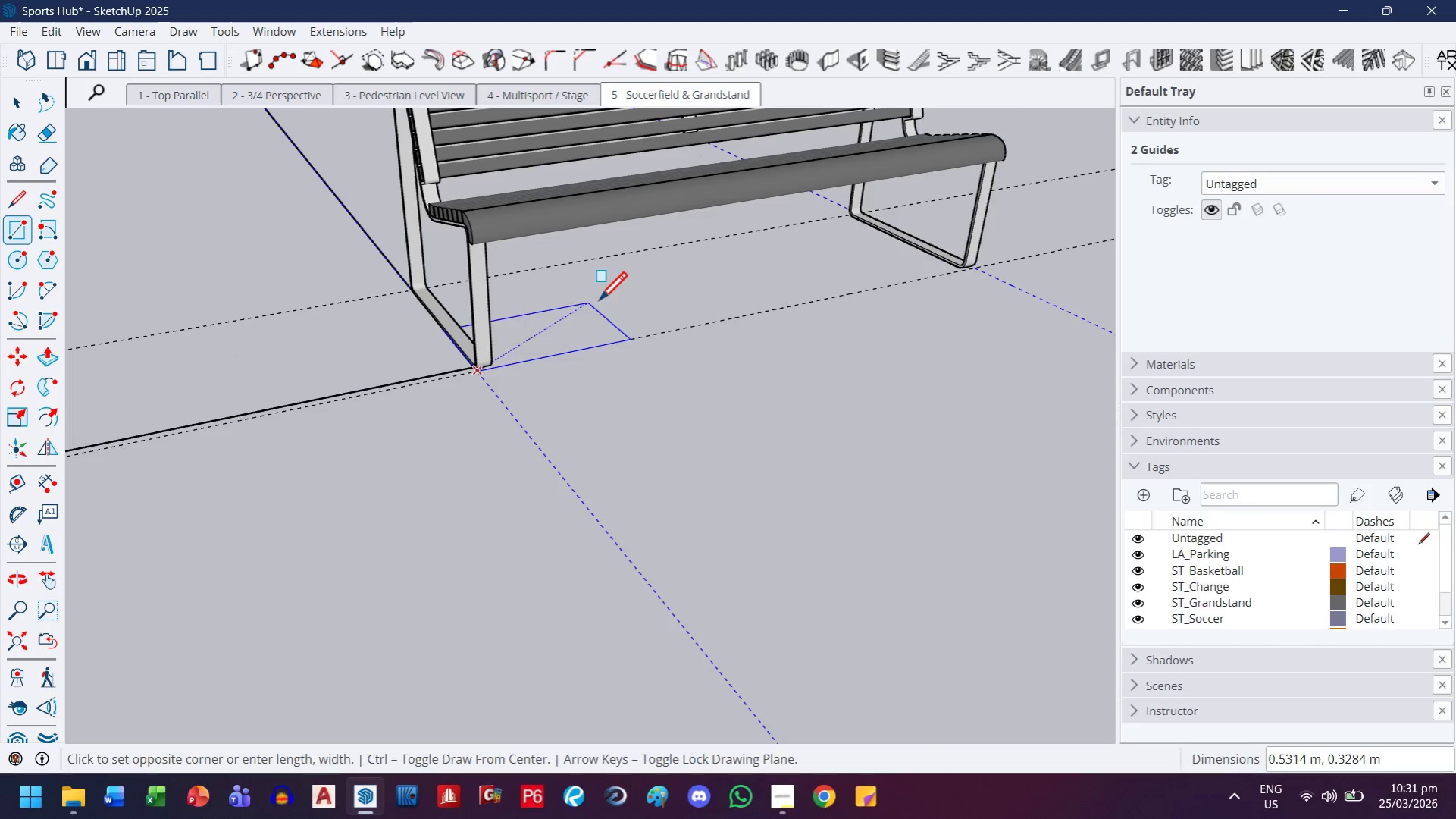 
scroll: coordinate [790, 428], scroll_direction: up, amount: 5.0
 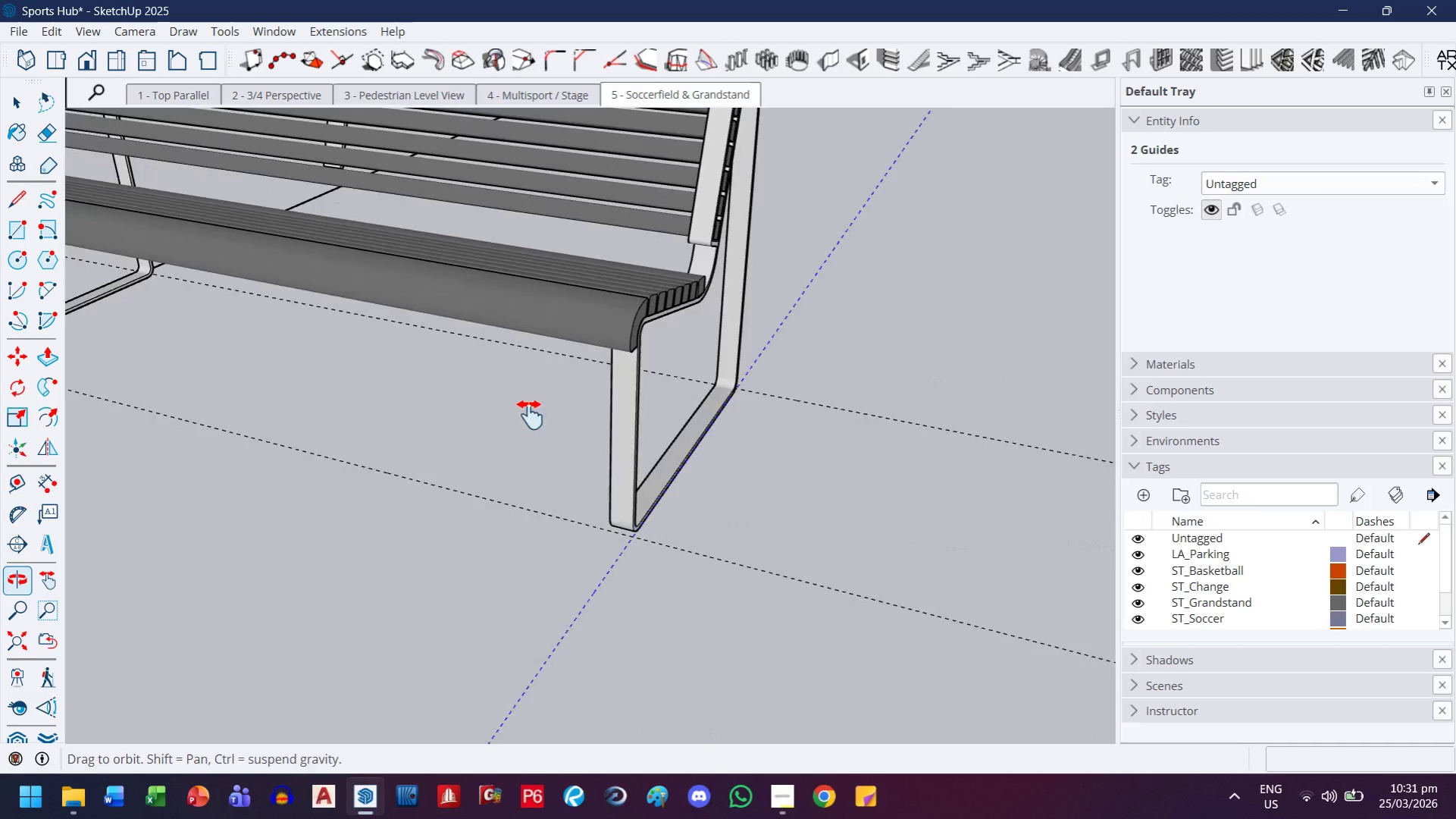 
key(Escape)
 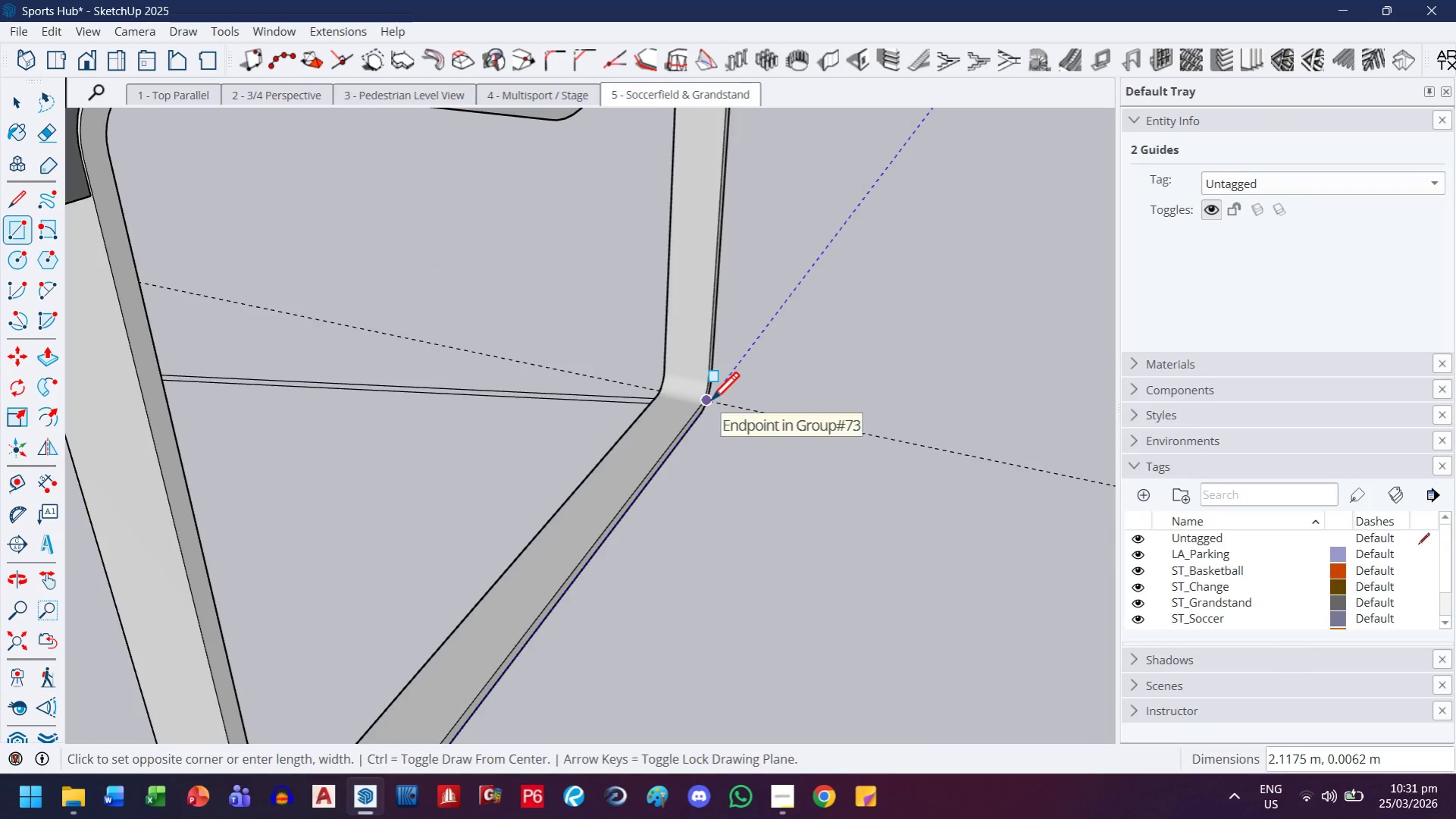 
scroll: coordinate [713, 402], scroll_direction: up, amount: 19.0
 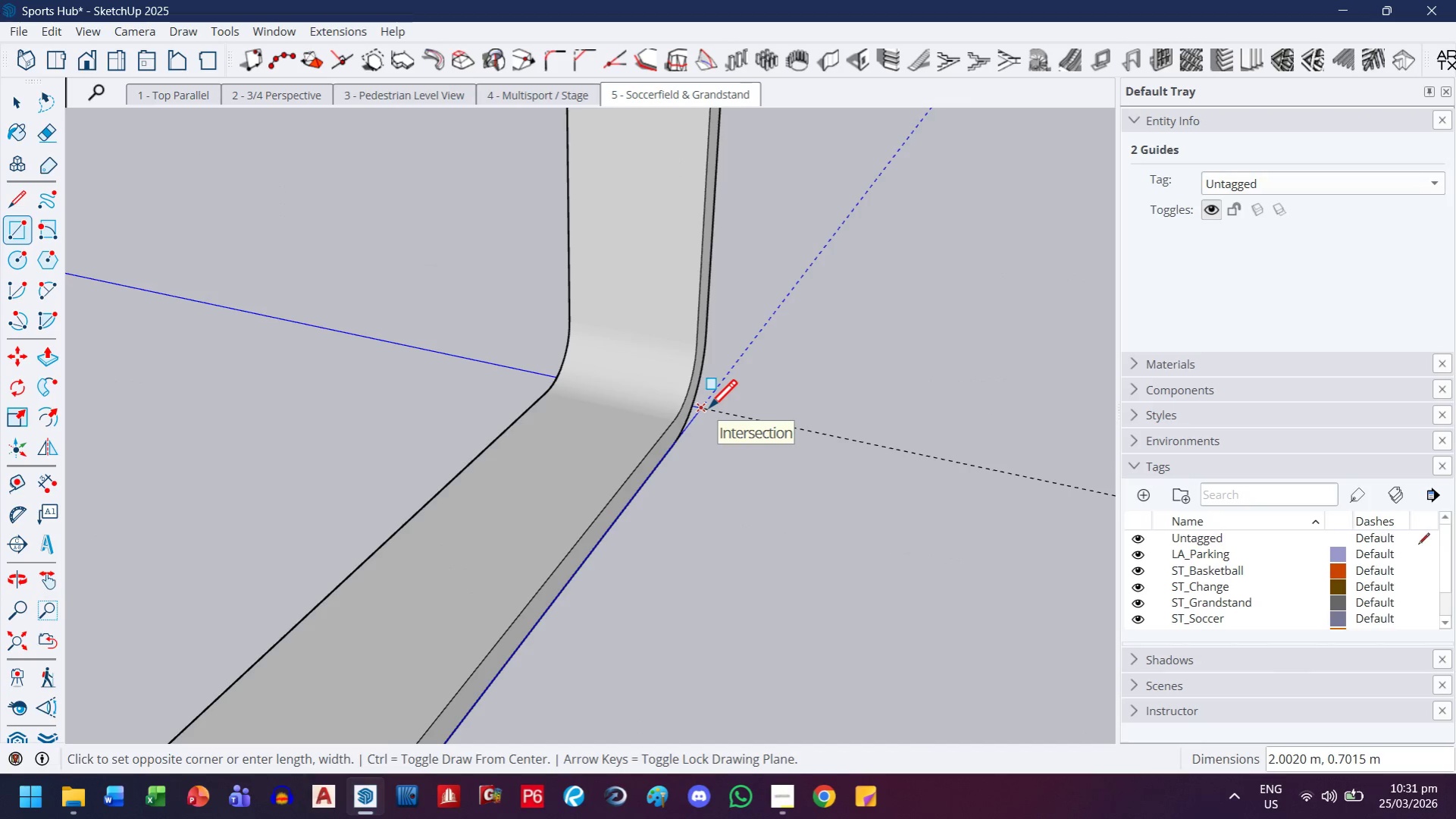 
key(ArrowLeft)
 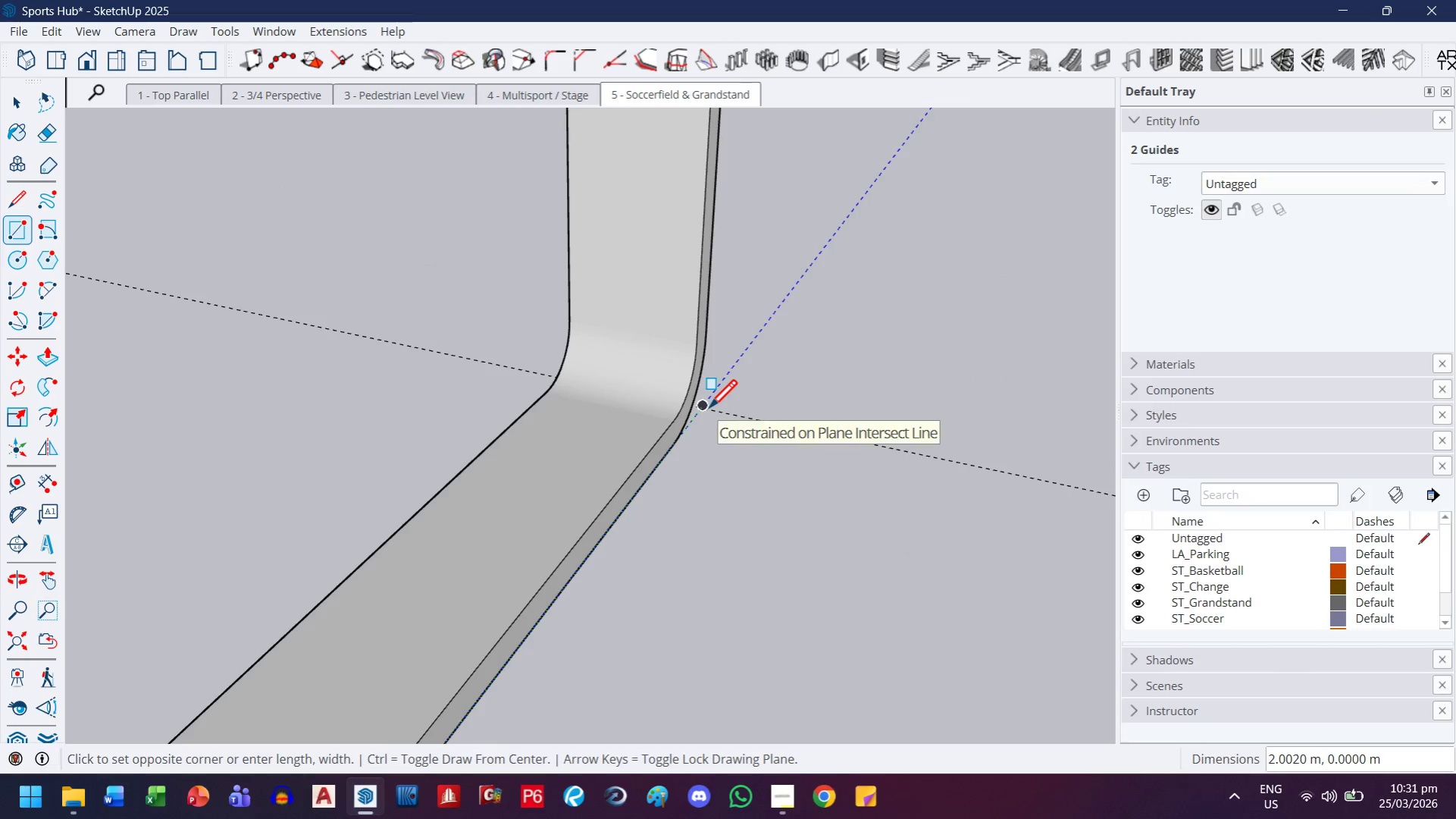 
key(ArrowRight)
 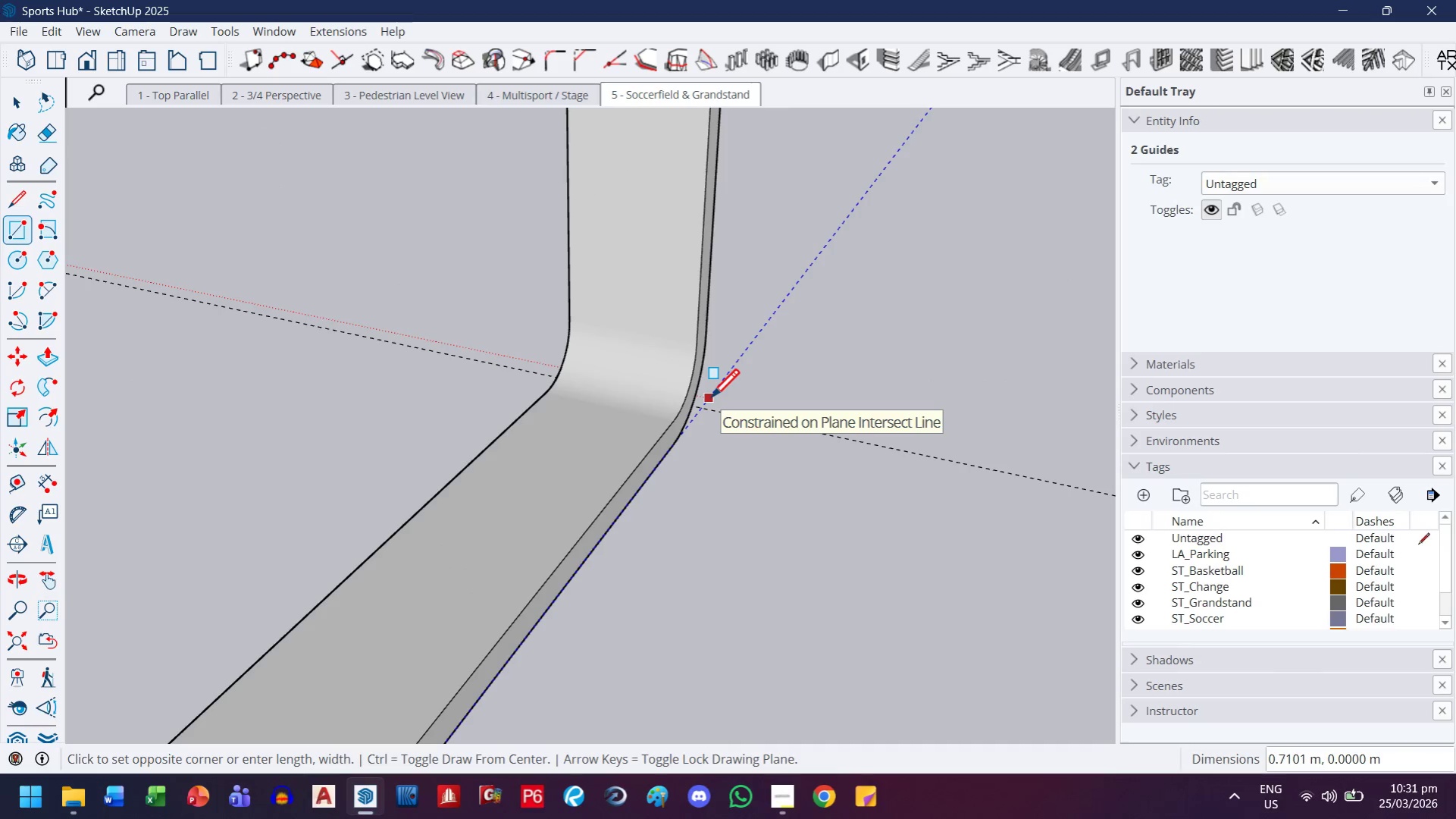 
key(ArrowLeft)
 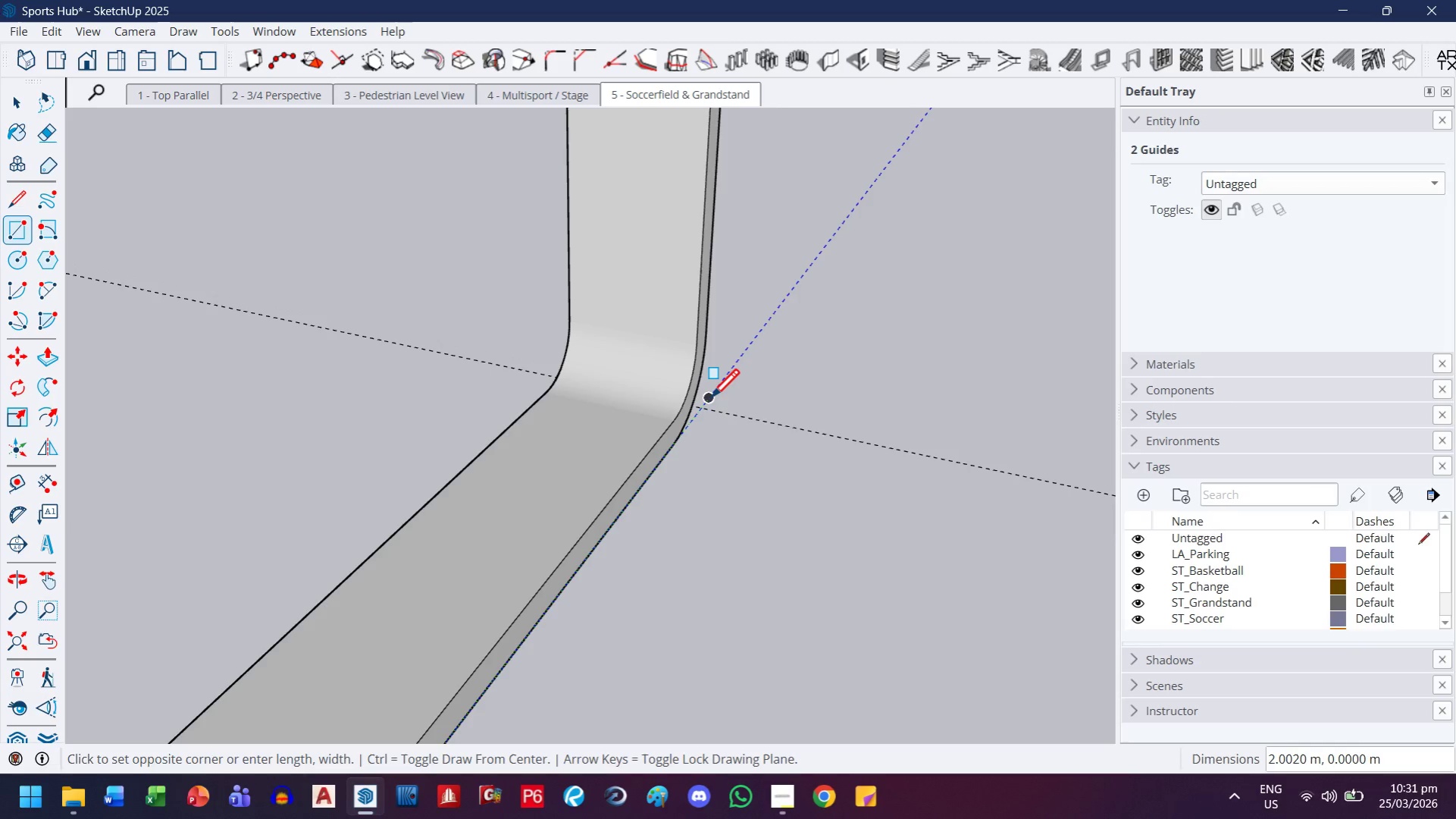 
key(ArrowUp)
 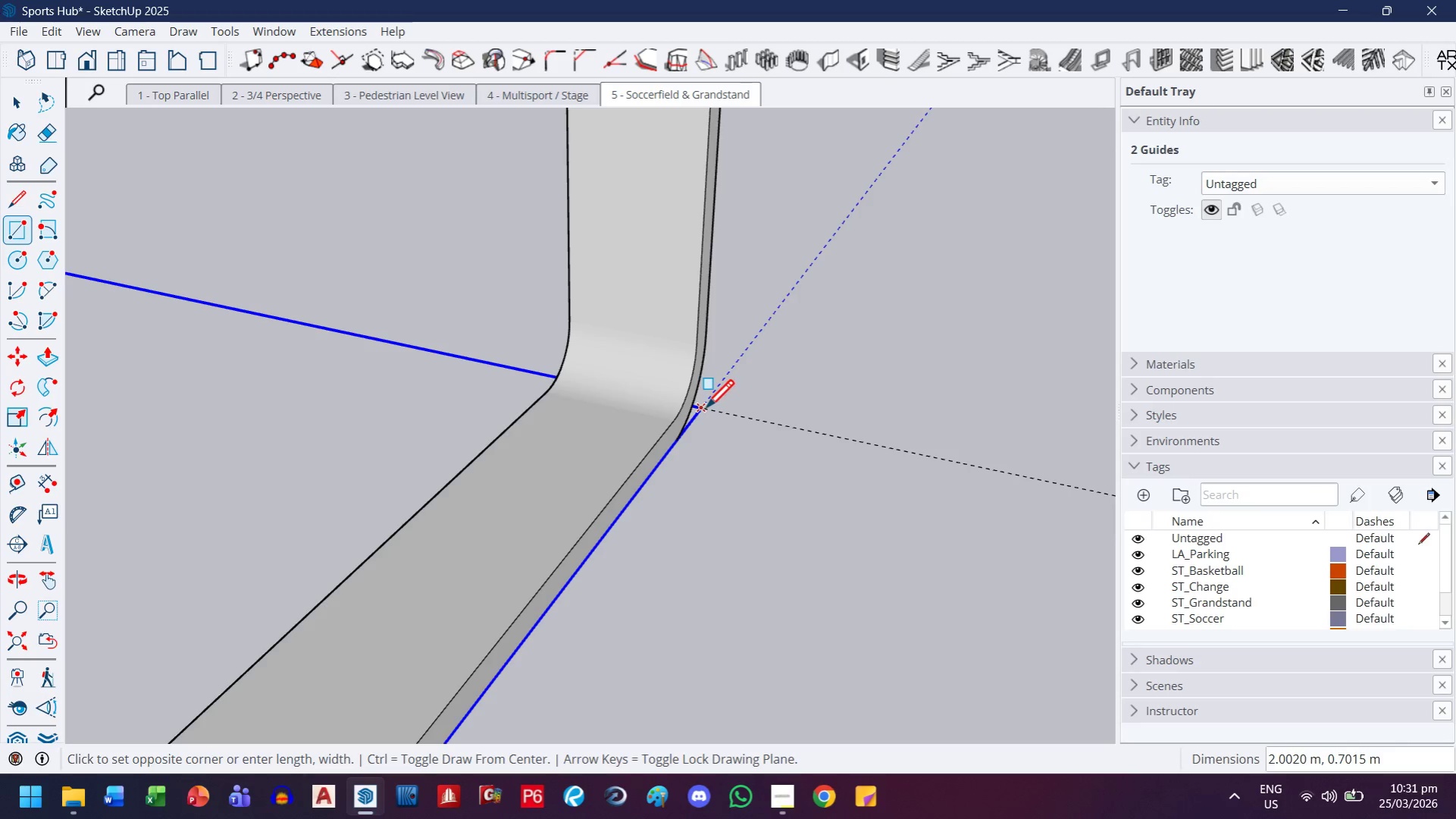 
left_click([705, 410])
 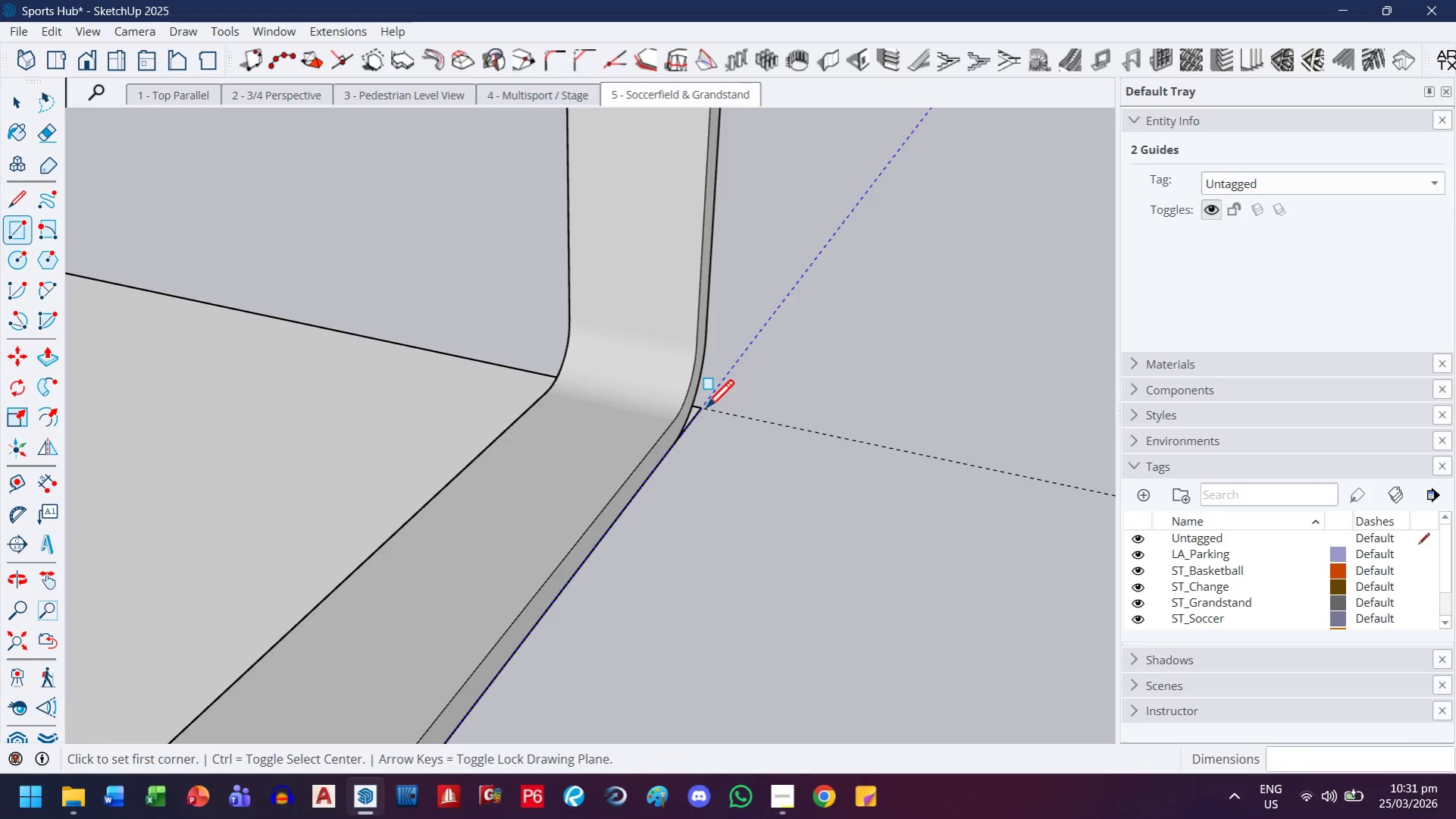 
scroll: coordinate [677, 405], scroll_direction: down, amount: 9.0
 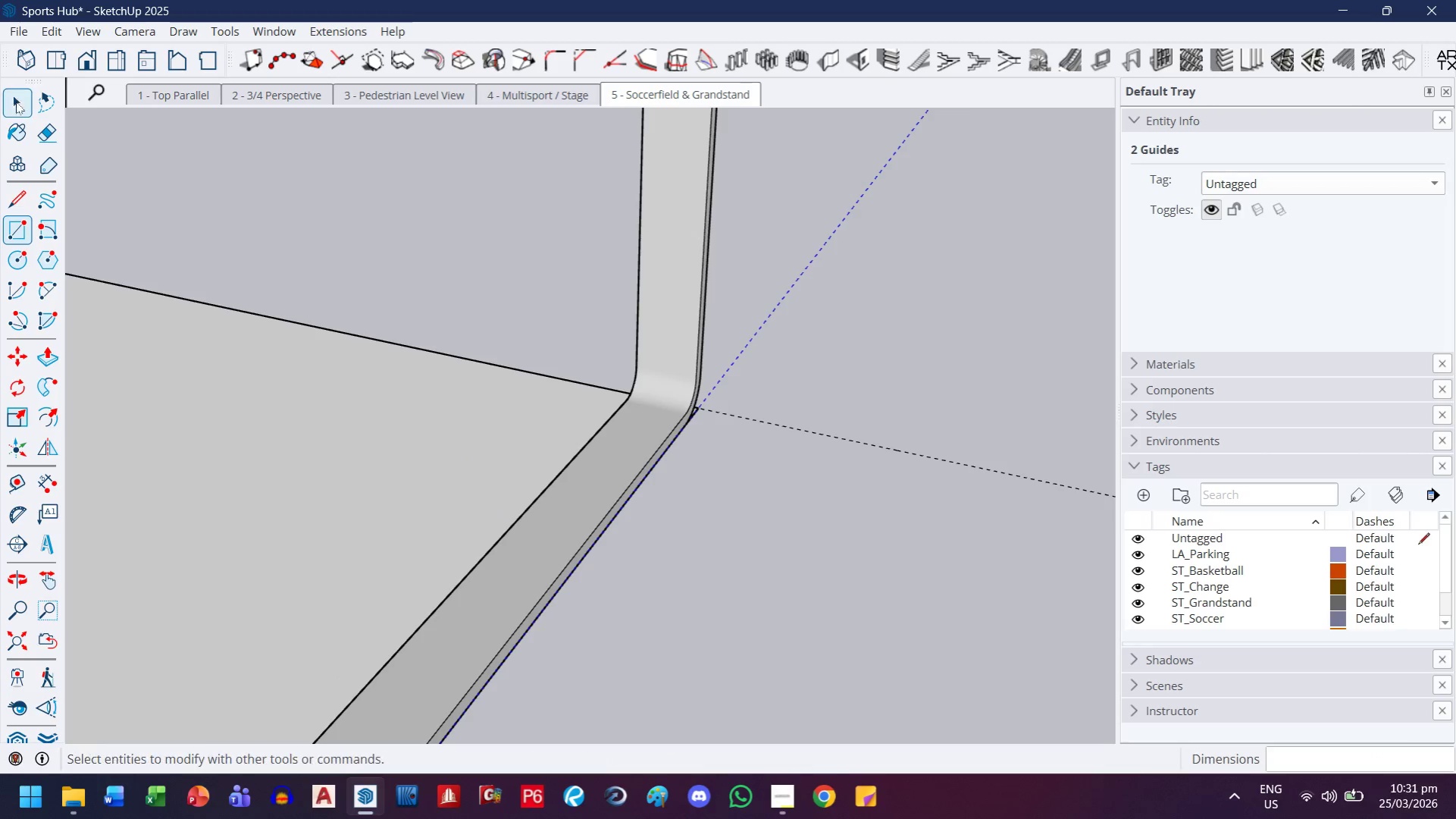 
left_click([14, 118])
 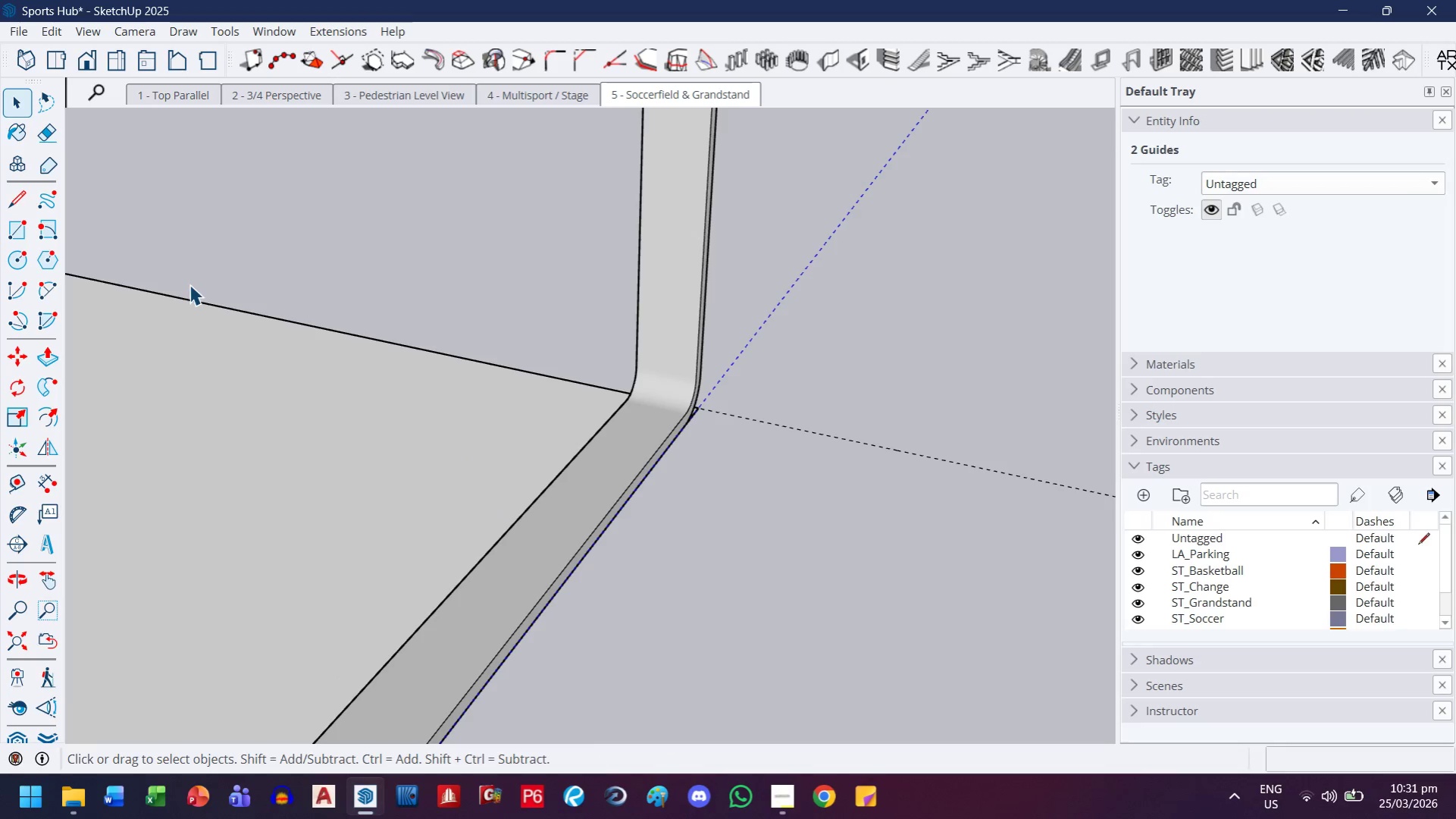 
double_click([206, 467])
 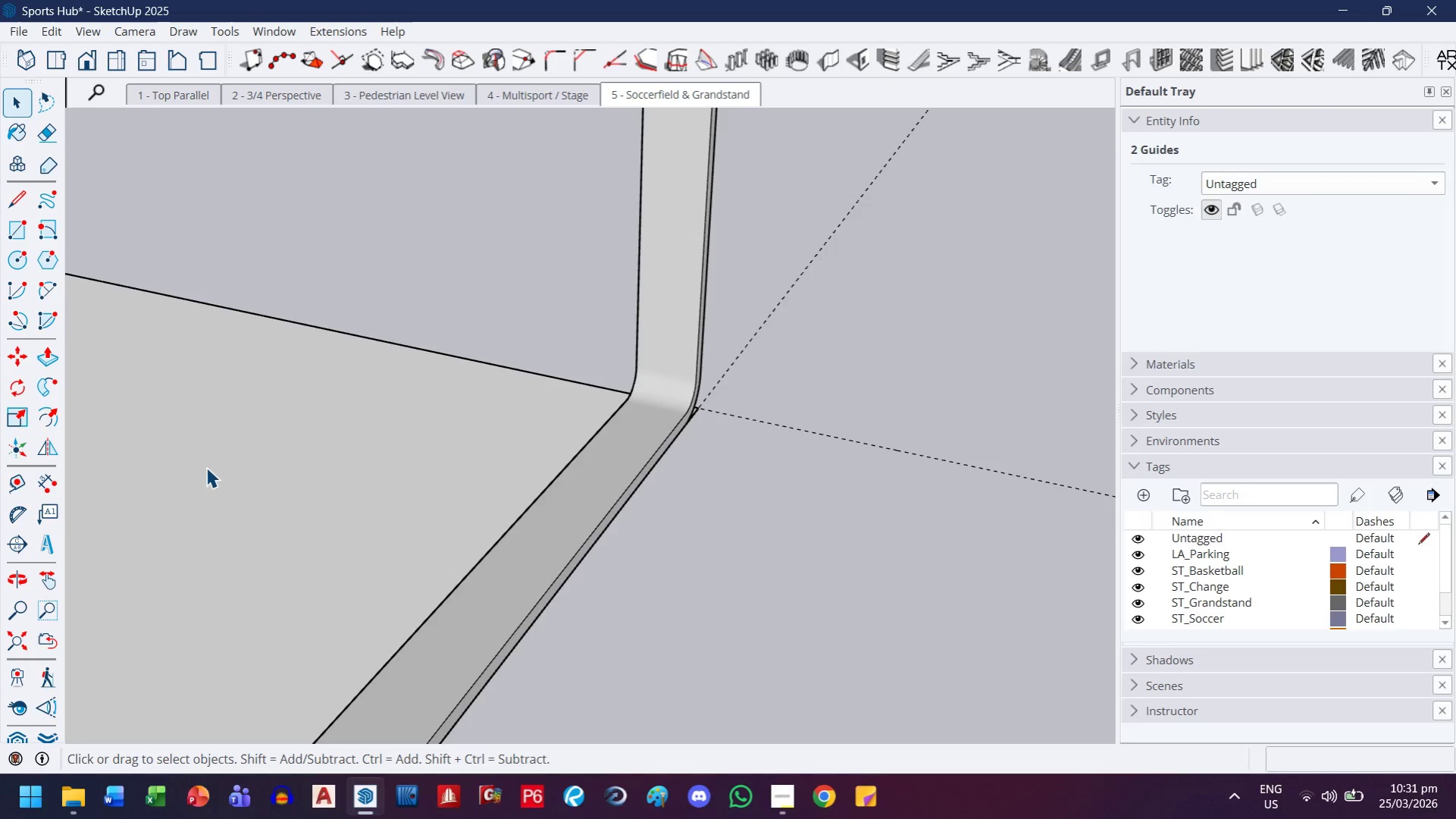 
triple_click([206, 467])
 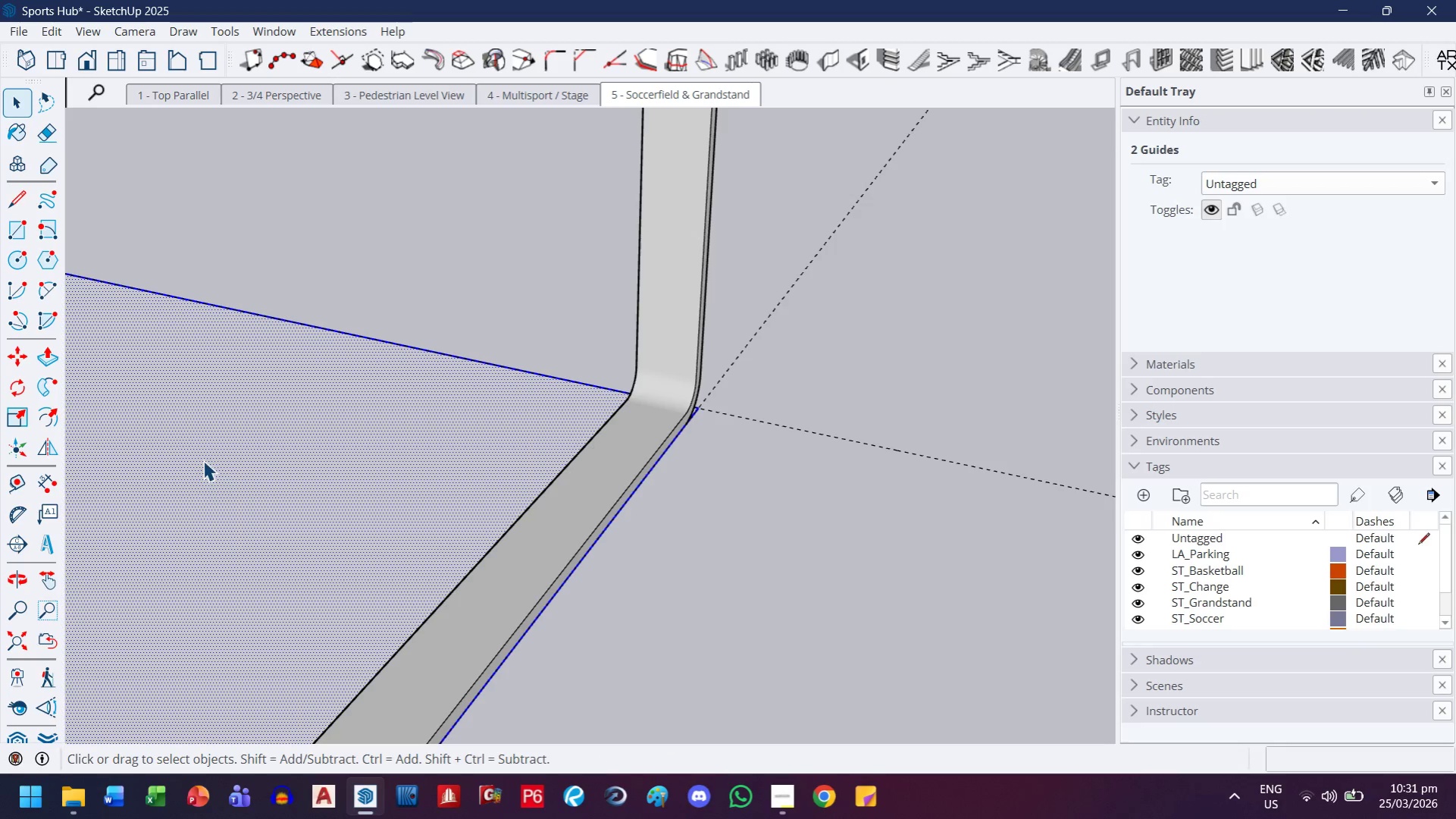 
right_click([203, 460])
 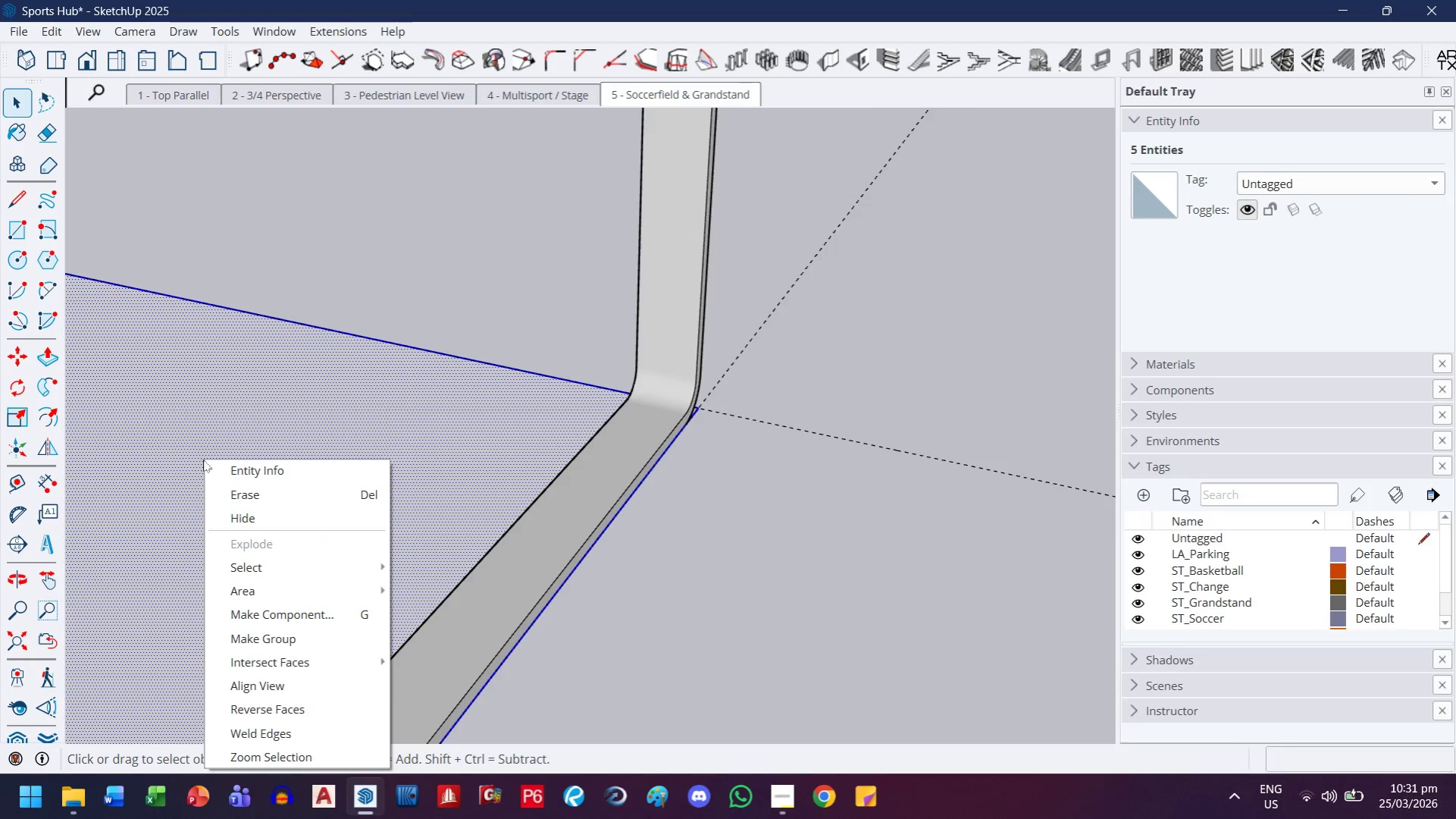 
key(G)
 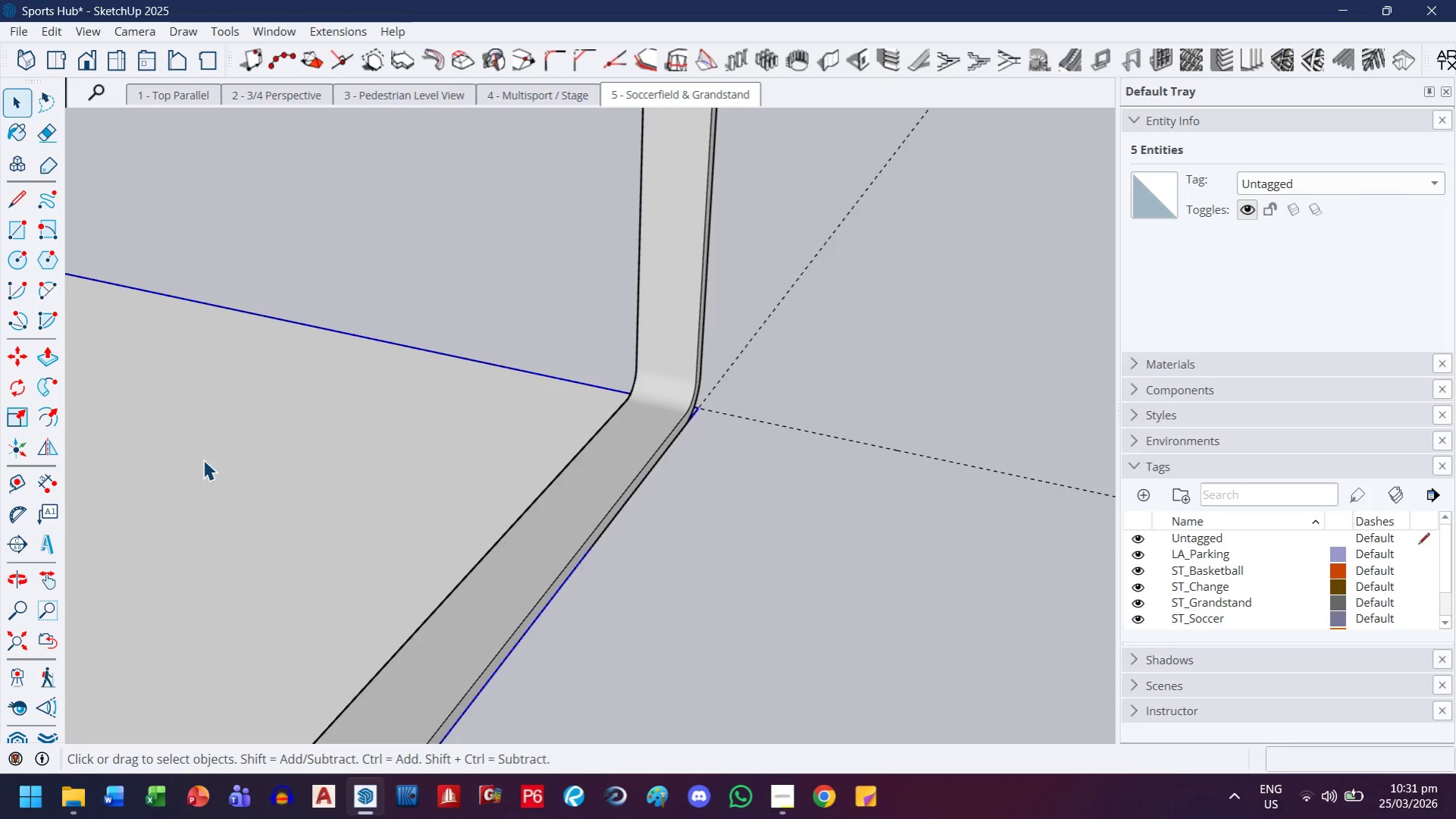 
double_click([203, 460])
 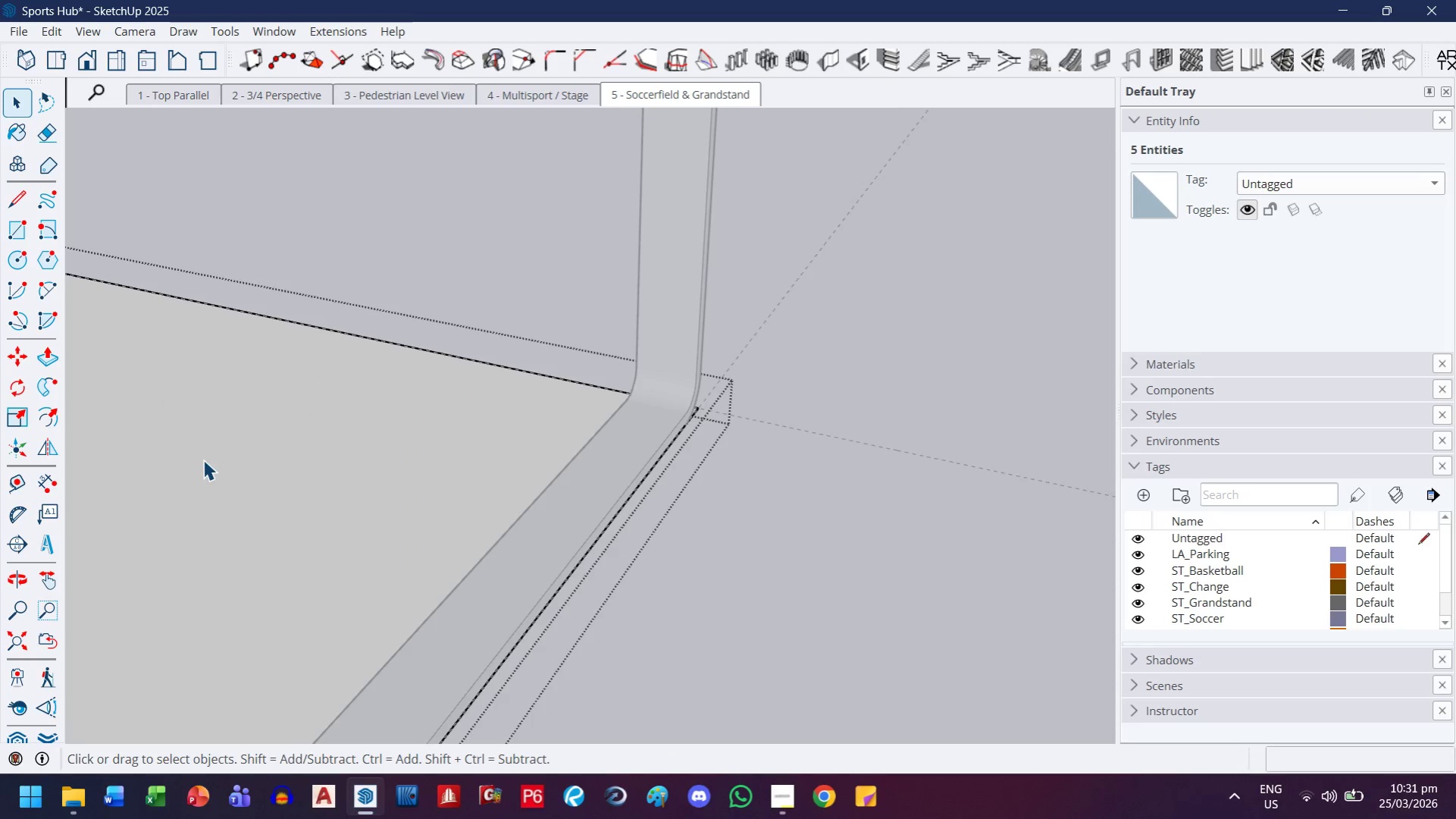 
key(F)
 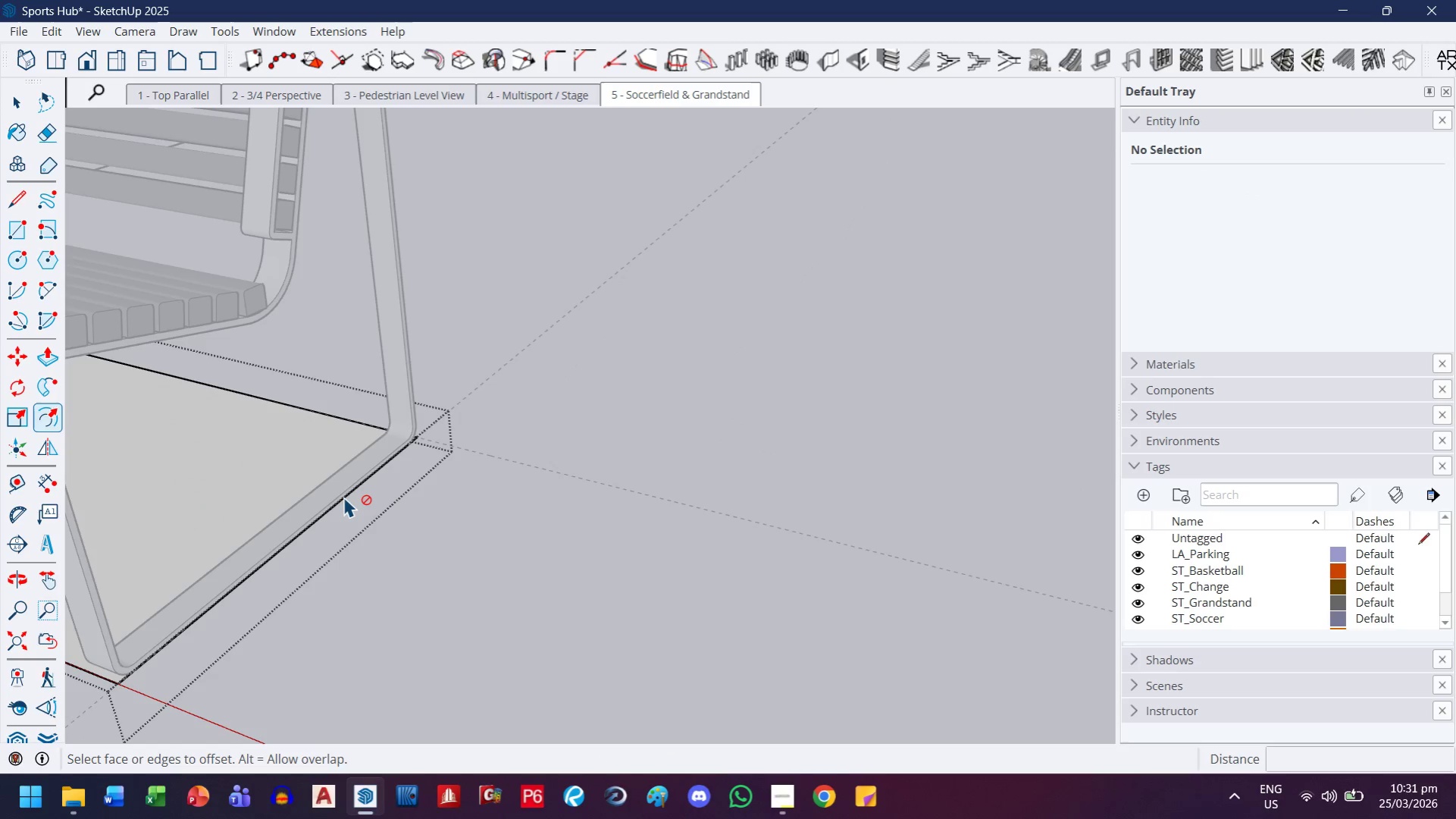 
scroll: coordinate [203, 460], scroll_direction: down, amount: 10.0
 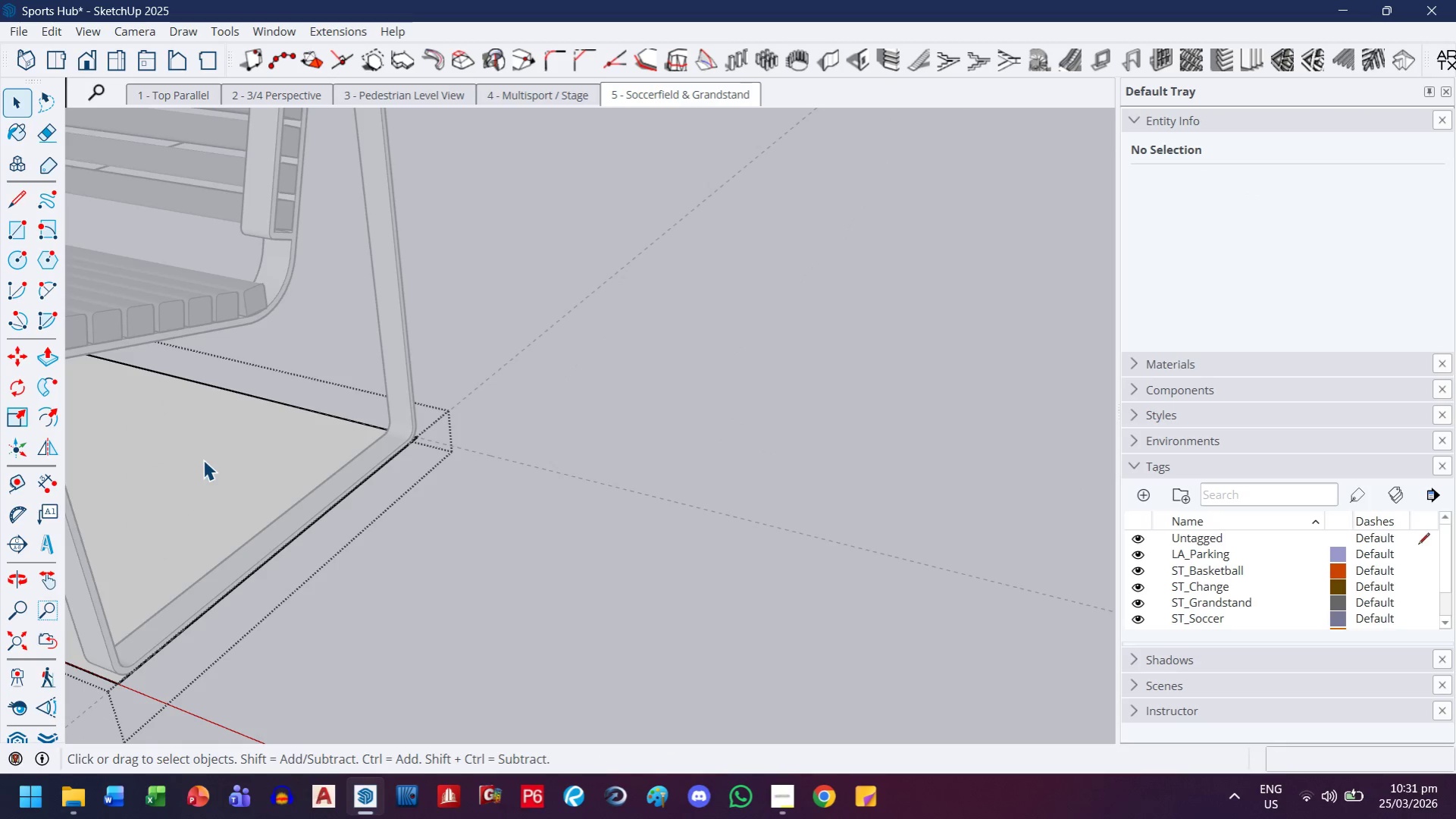 
left_click([344, 497])
 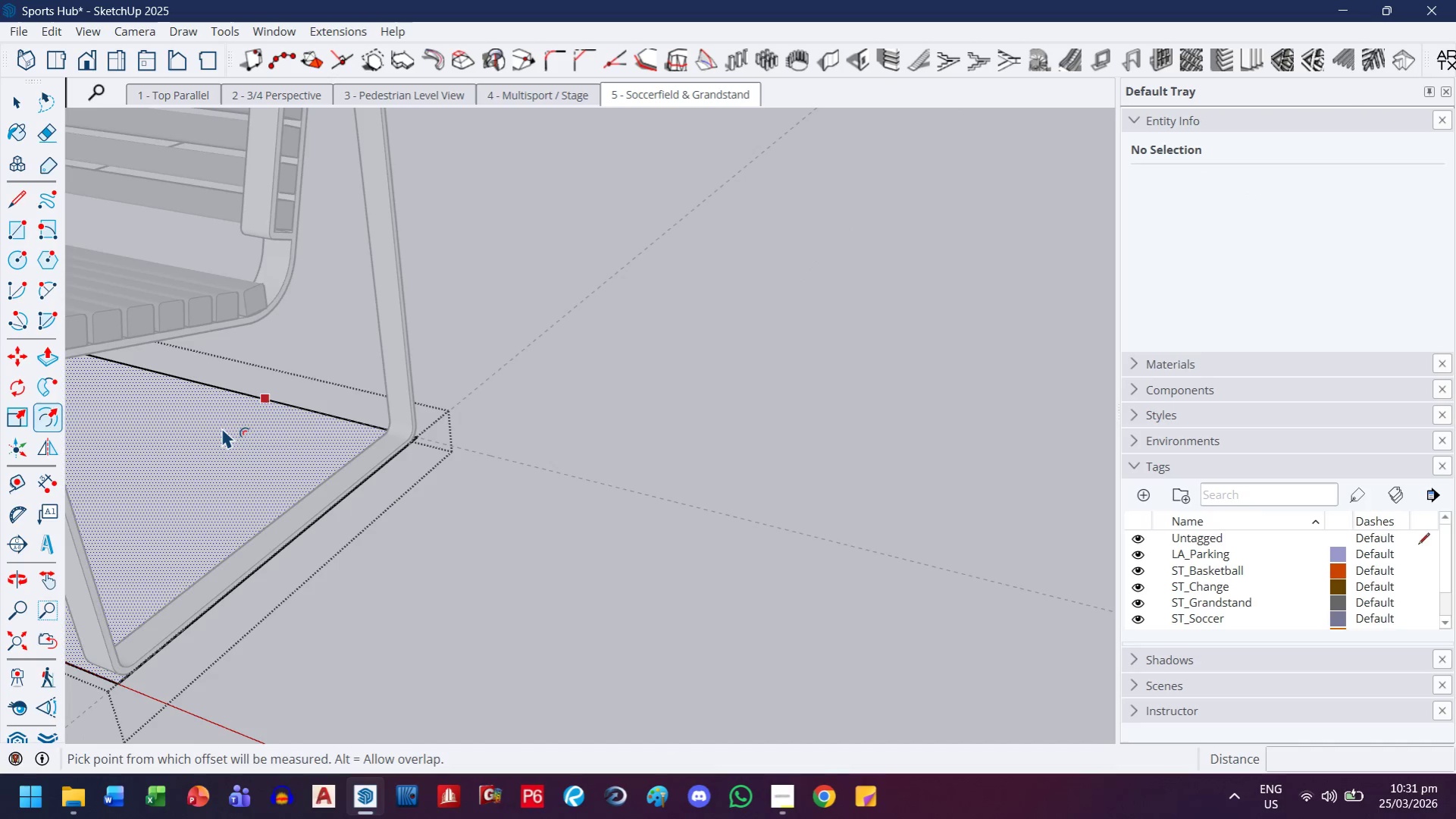 
left_click([220, 431])
 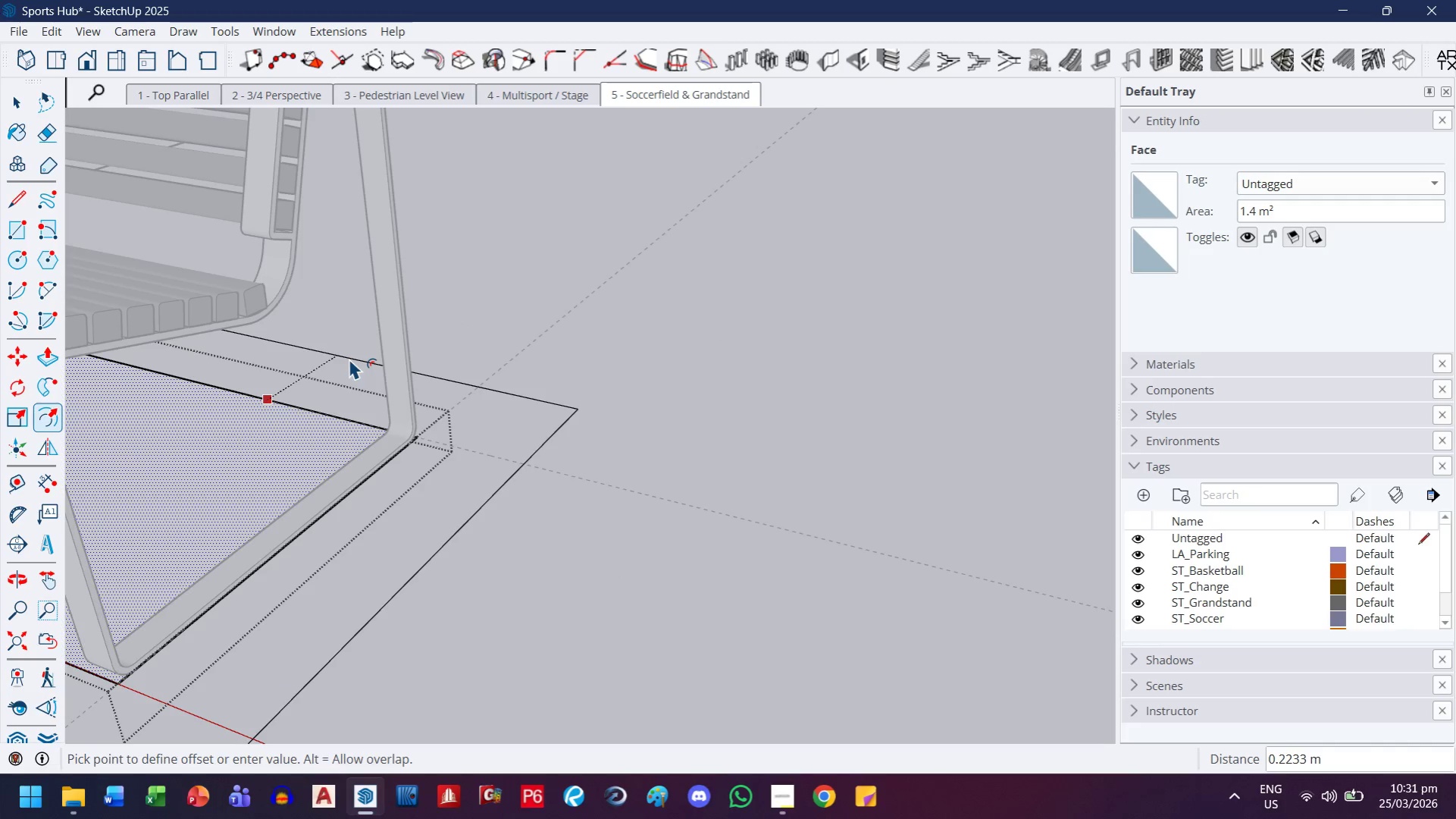 
wait(5.11)
 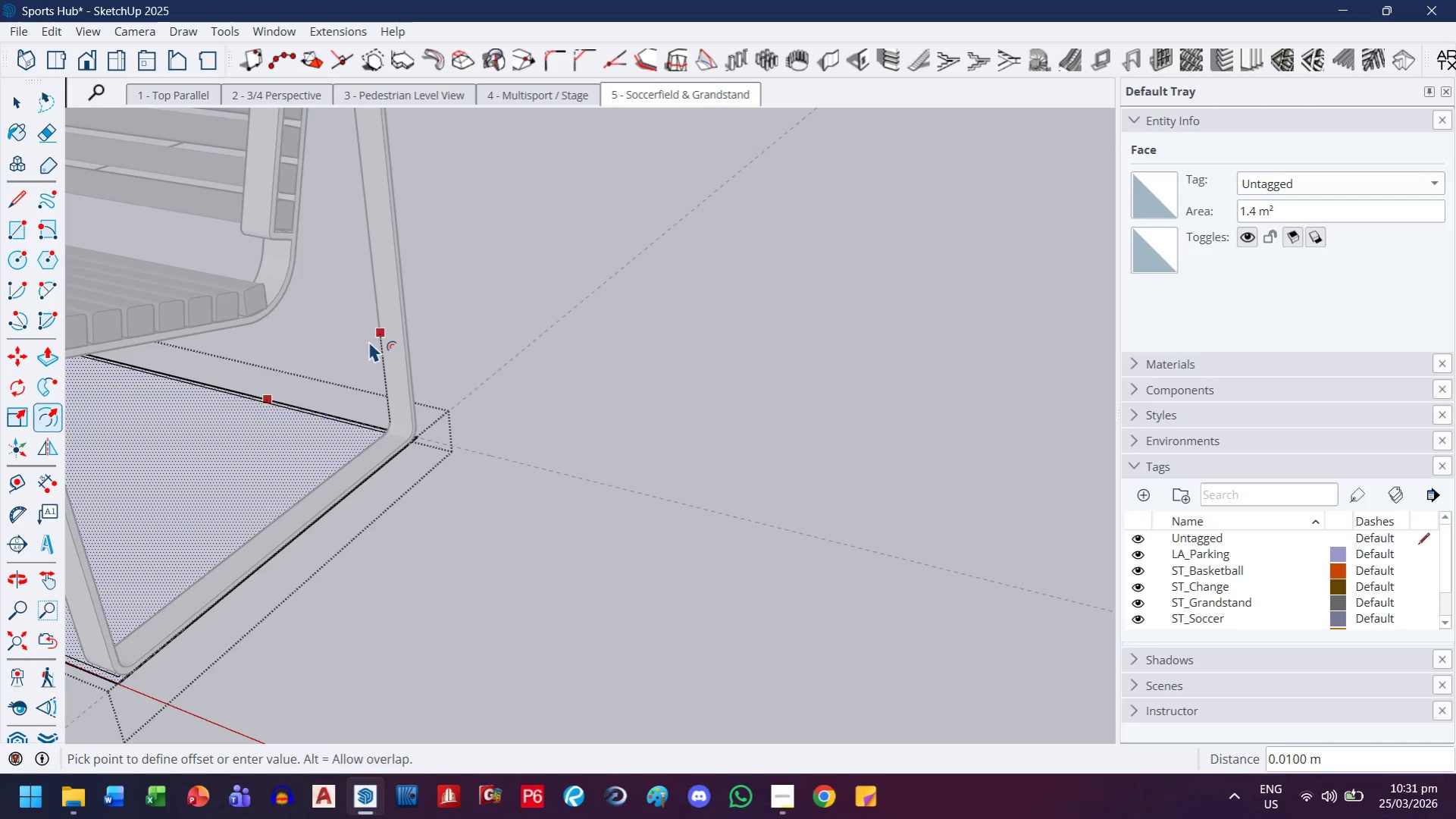 
key(Period)
 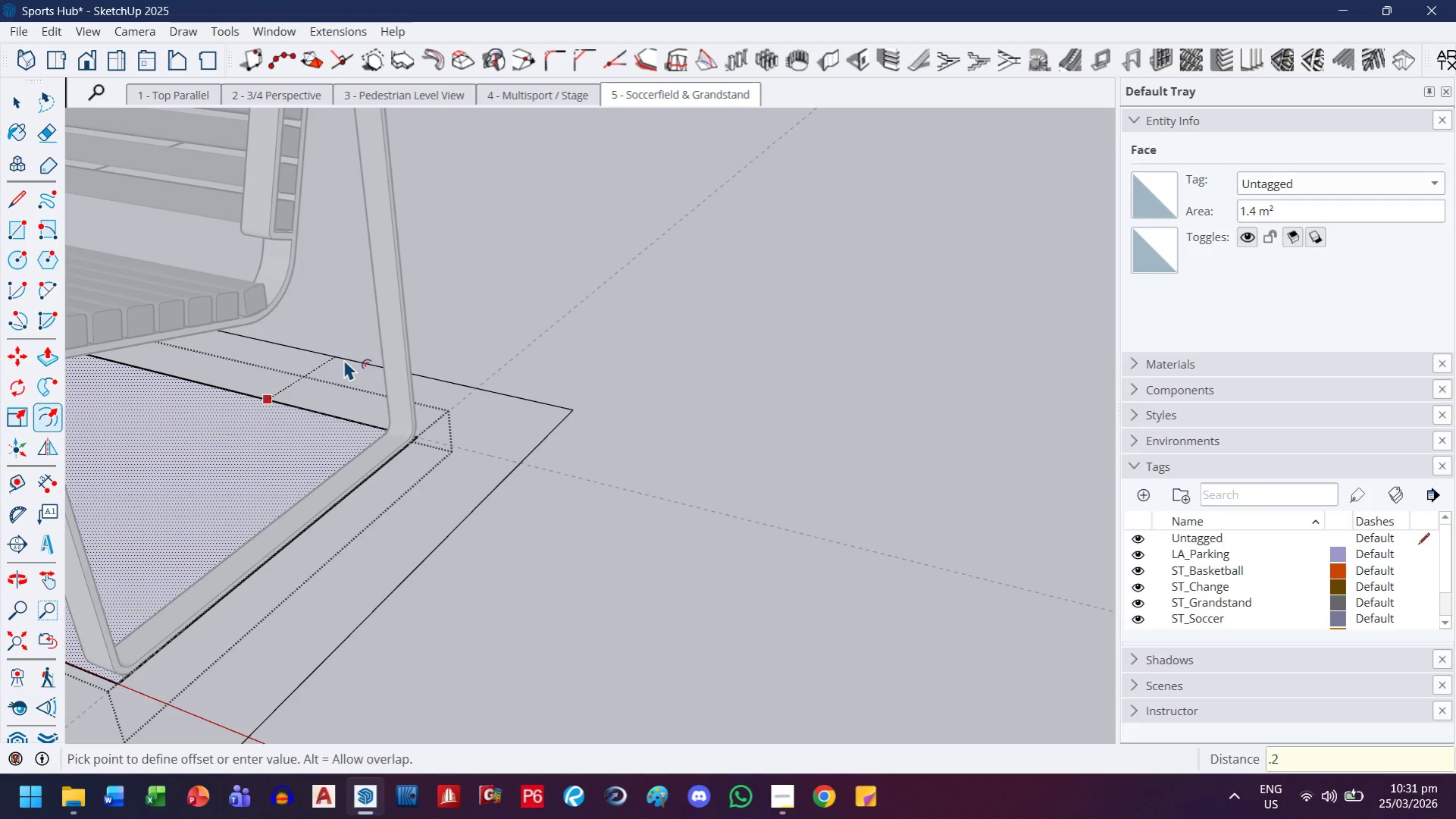 
key(2)
 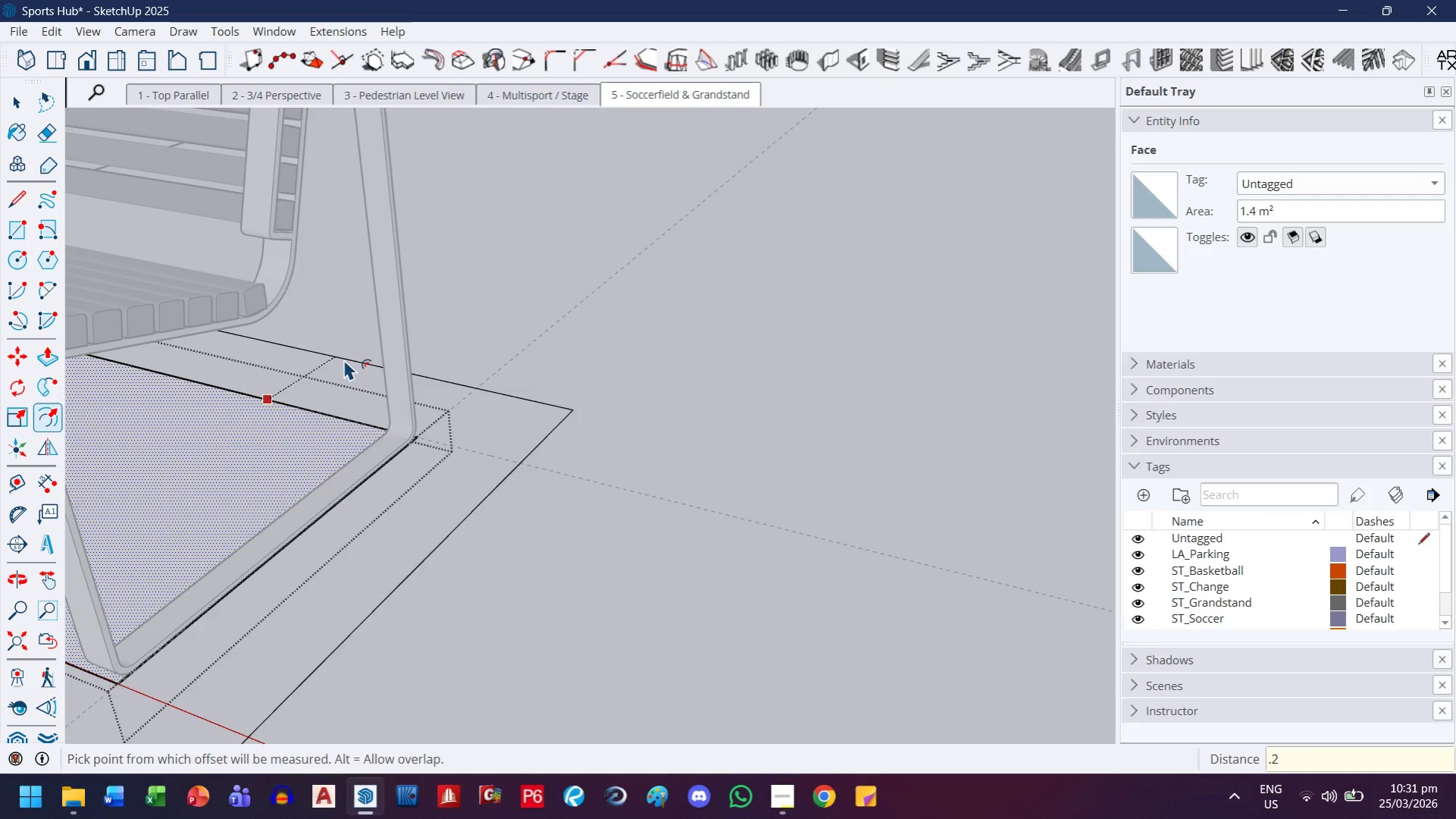 
key(Enter)
 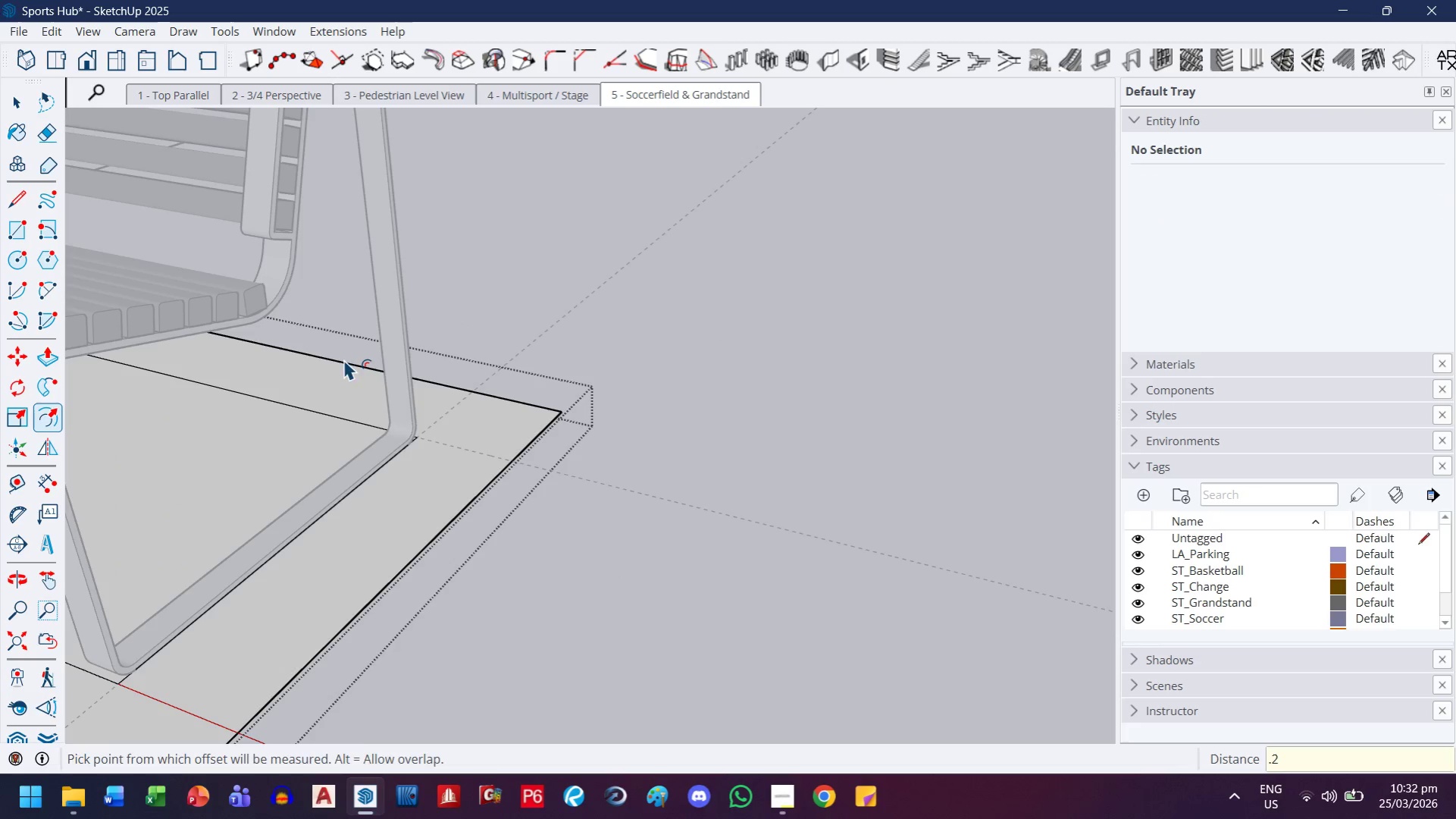 
key(E)
 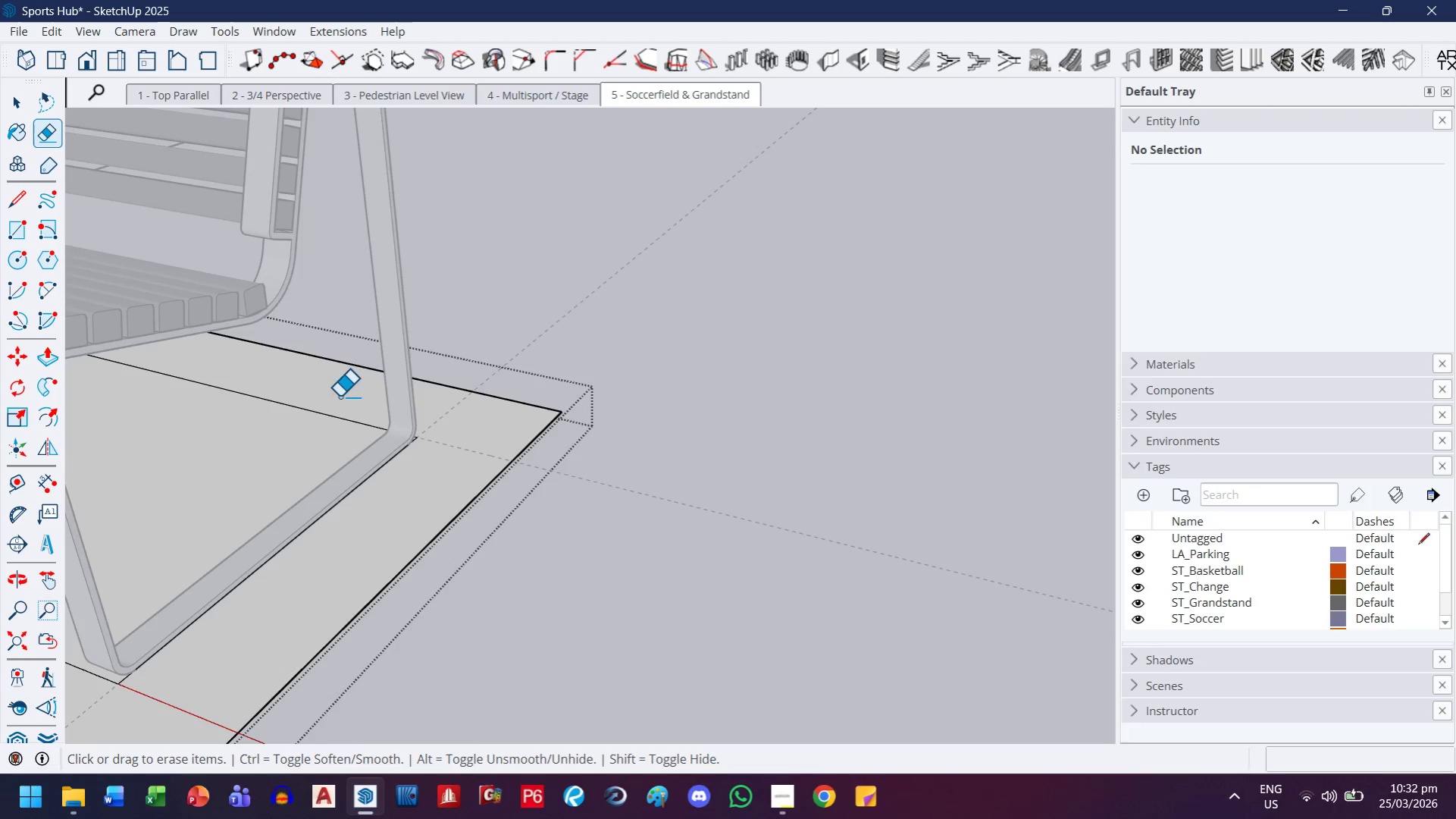 
left_click_drag(start_coordinate=[338, 402], to_coordinate=[316, 552])
 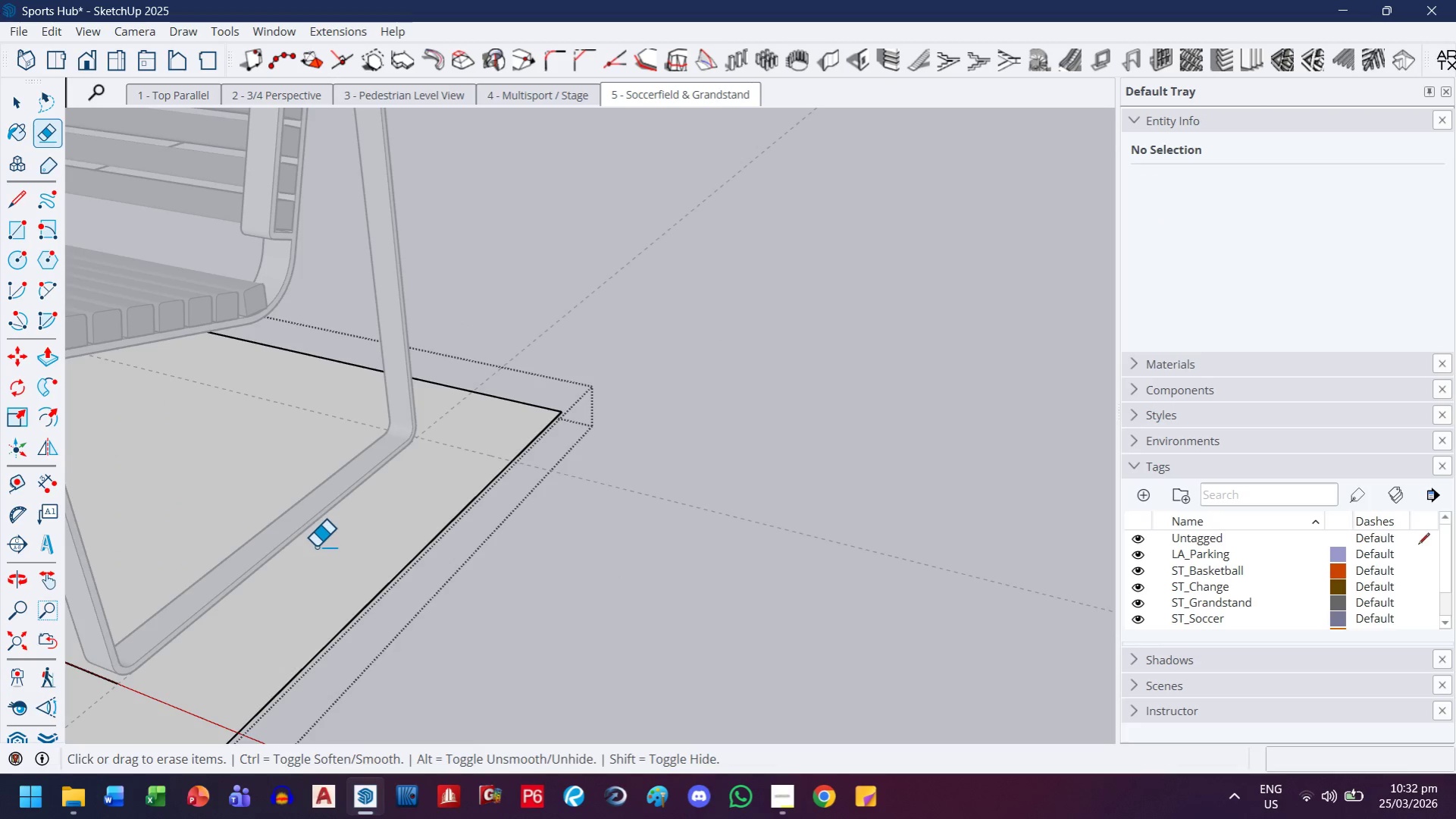 
key(H)
 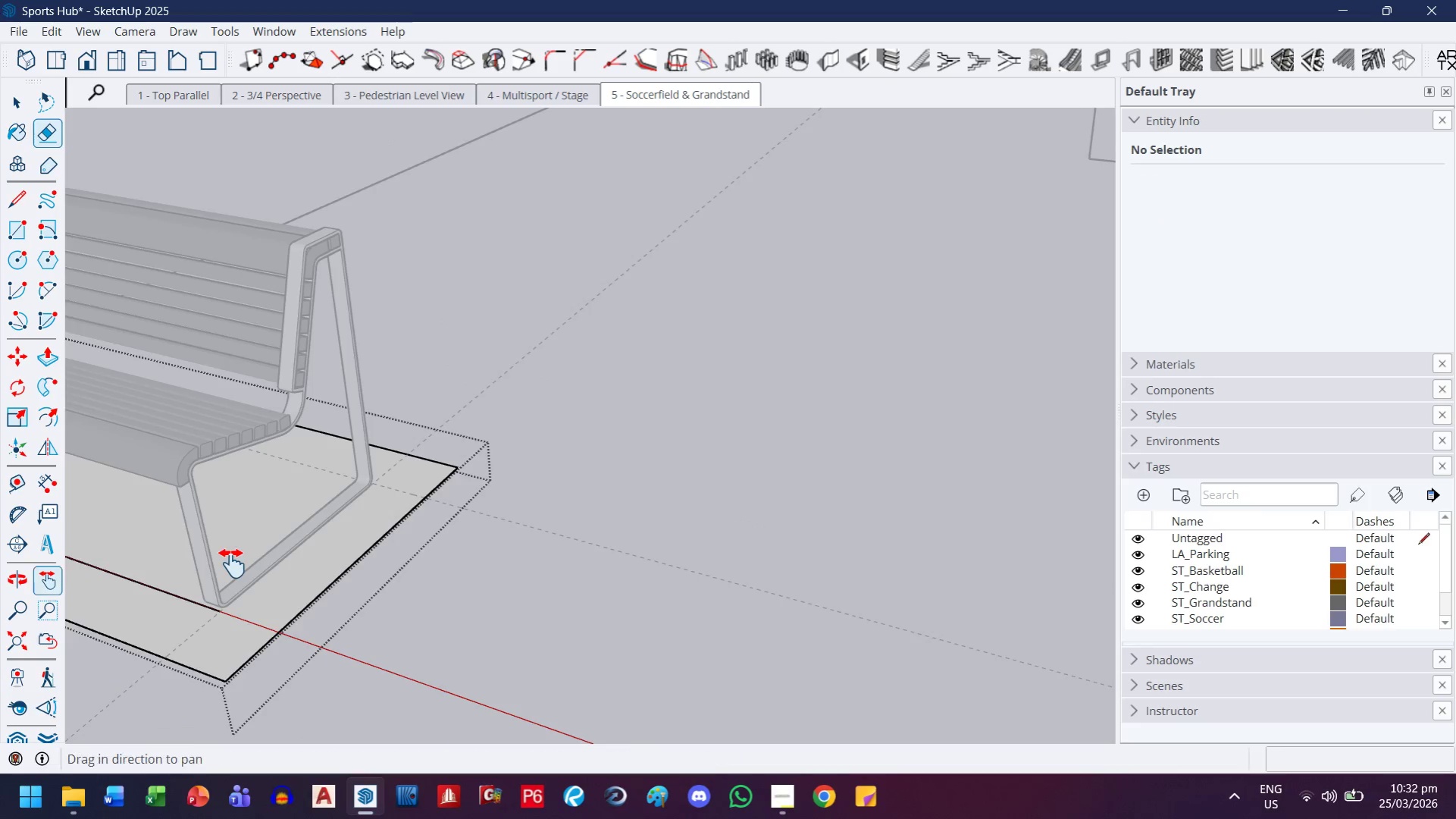 
left_click_drag(start_coordinate=[232, 563], to_coordinate=[840, 593])
 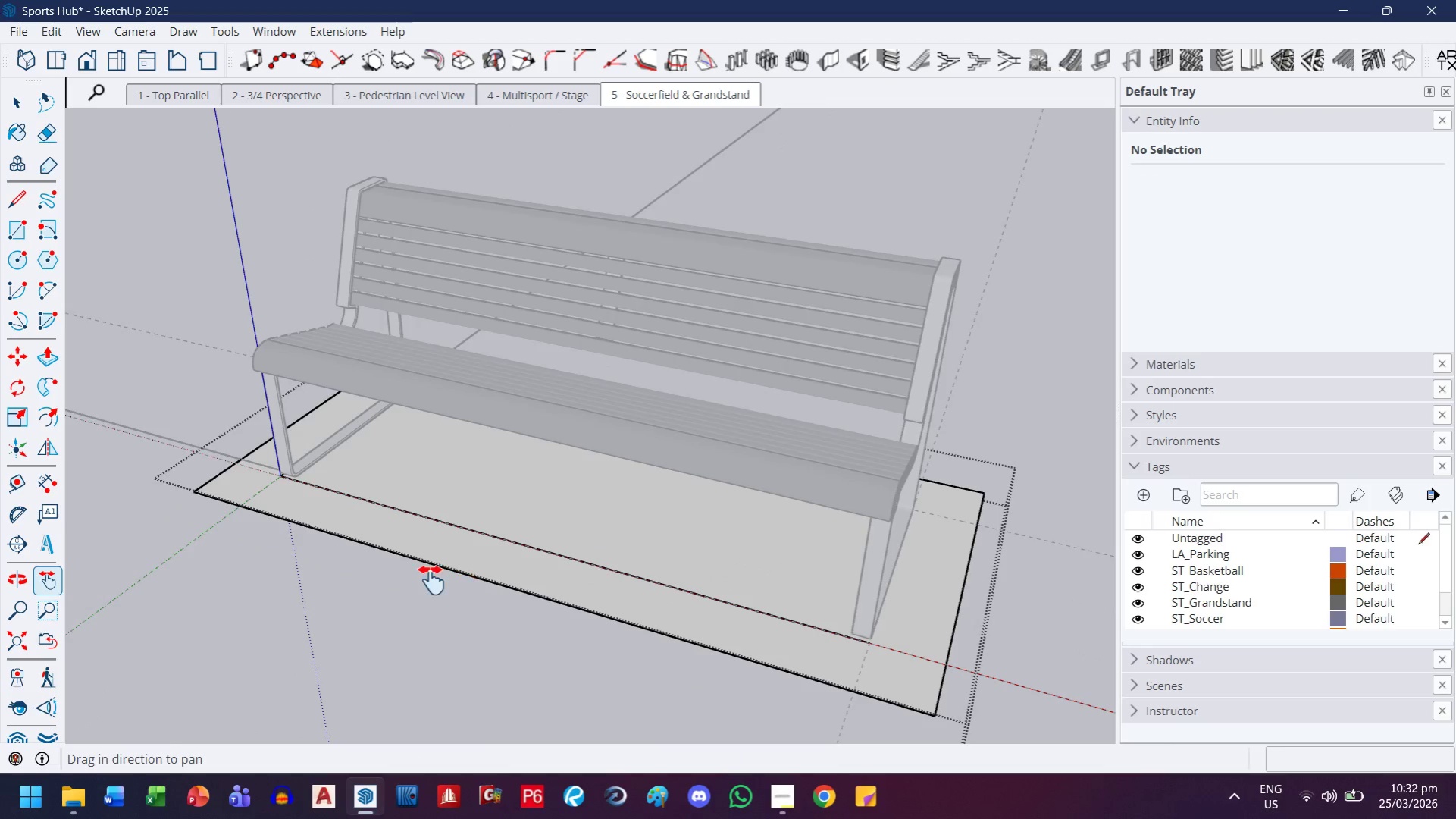 
scroll: coordinate [315, 544], scroll_direction: down, amount: 7.0
 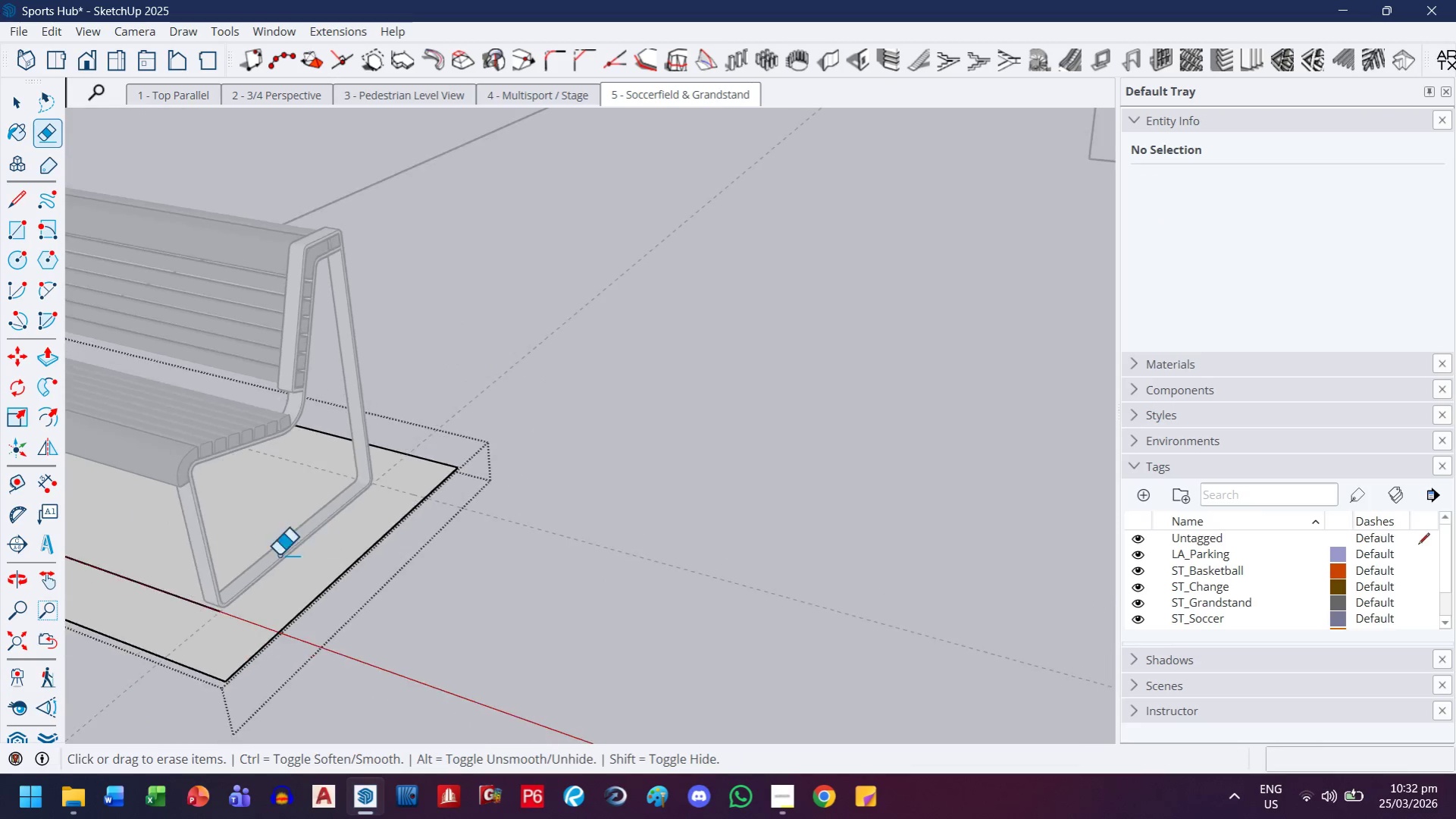 
left_click_drag(start_coordinate=[431, 580], to_coordinate=[572, 643])
 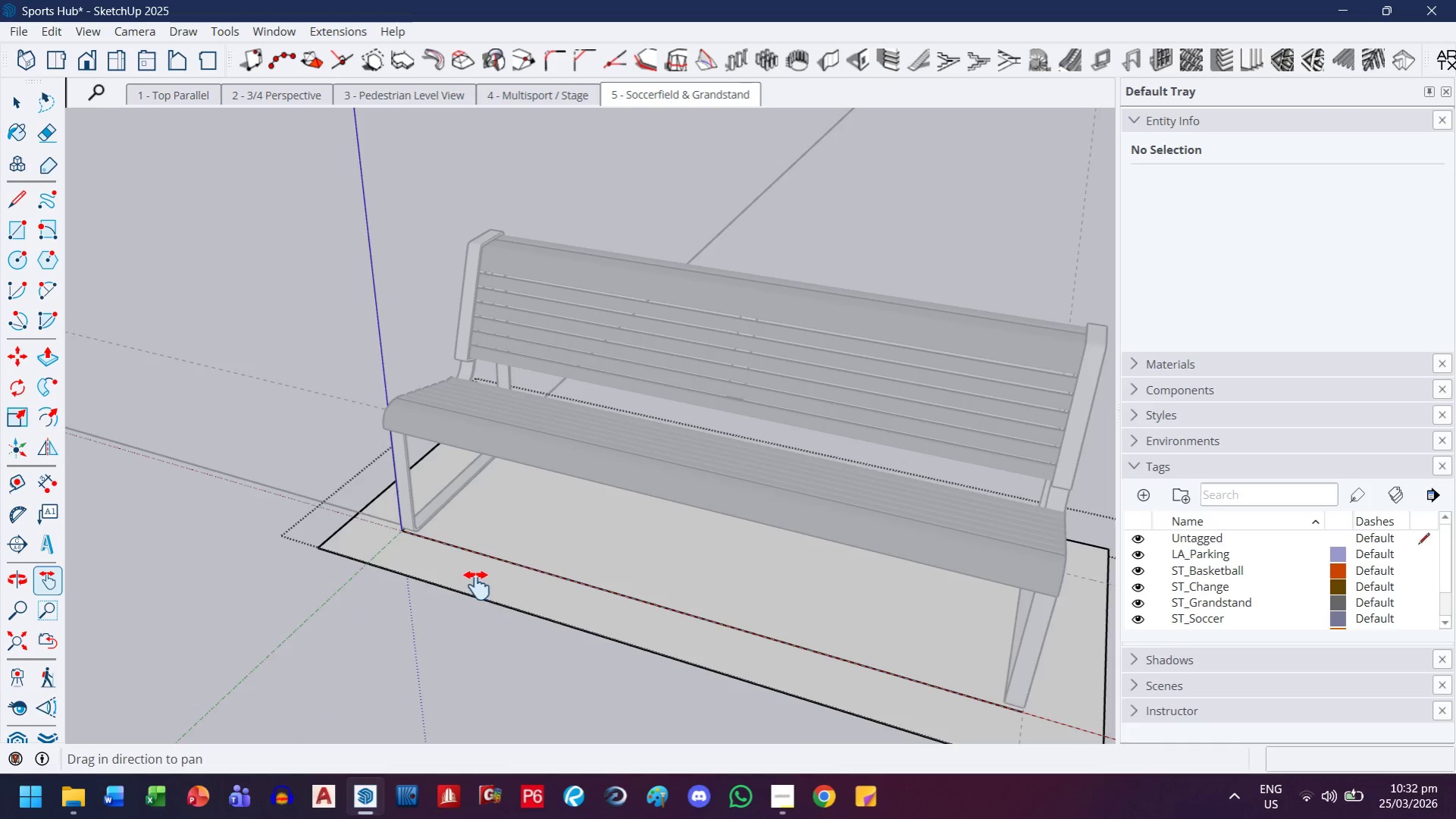 
scroll: coordinate [477, 585], scroll_direction: up, amount: 5.0
 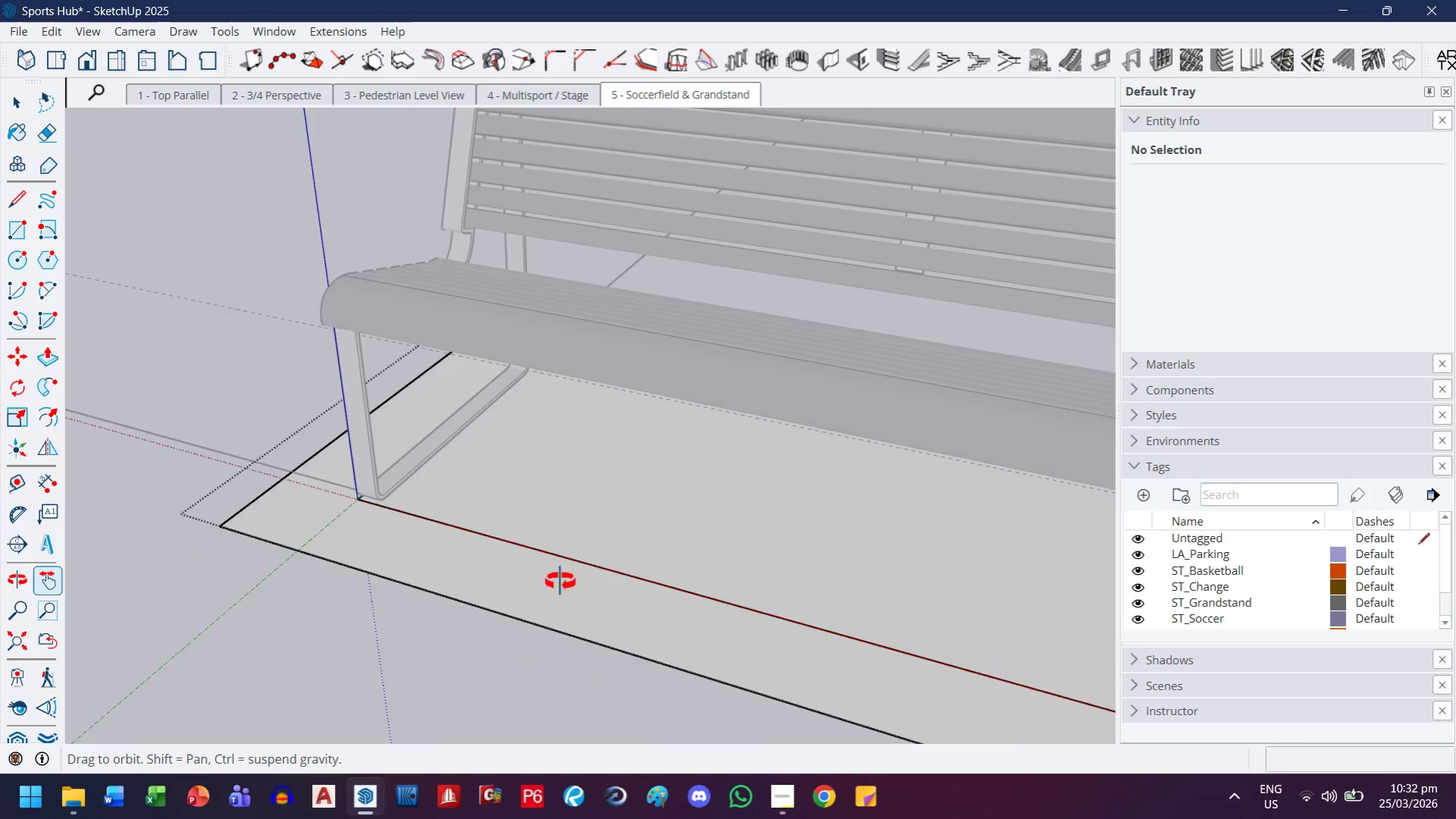 
key(Escape)
 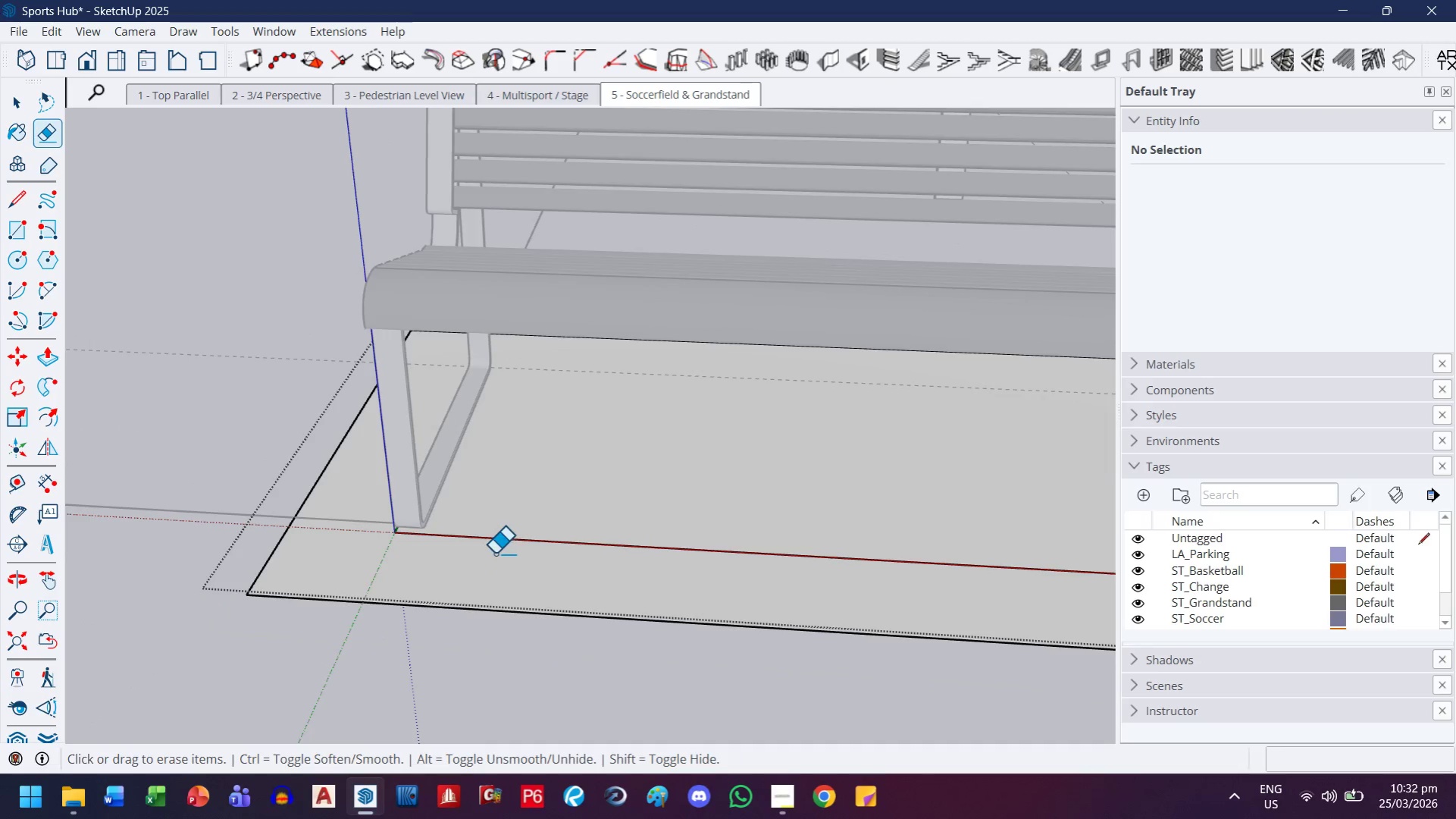 
scroll: coordinate [606, 578], scroll_direction: up, amount: 1.0
 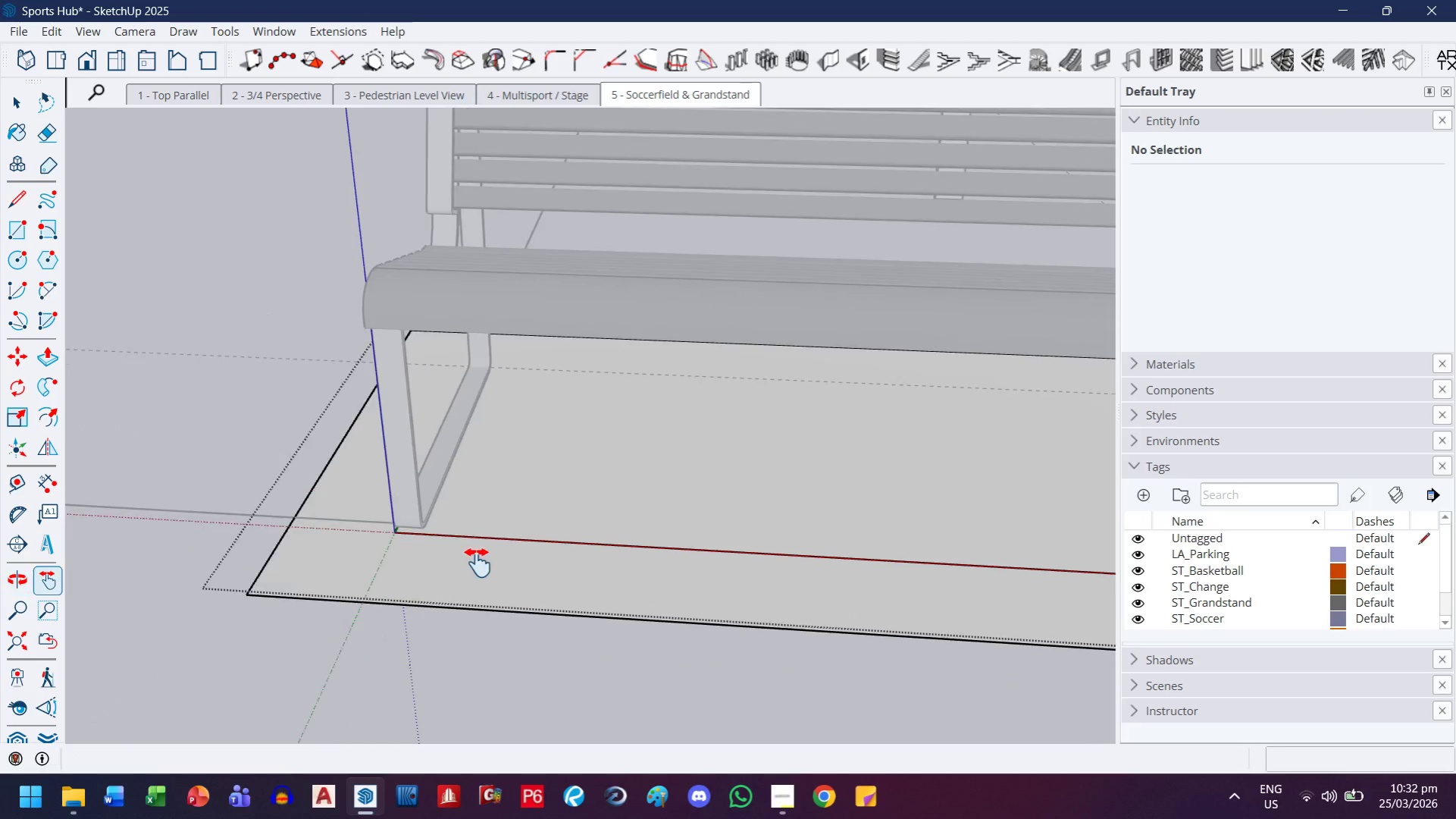 
left_click_drag(start_coordinate=[495, 553], to_coordinate=[423, 465])
 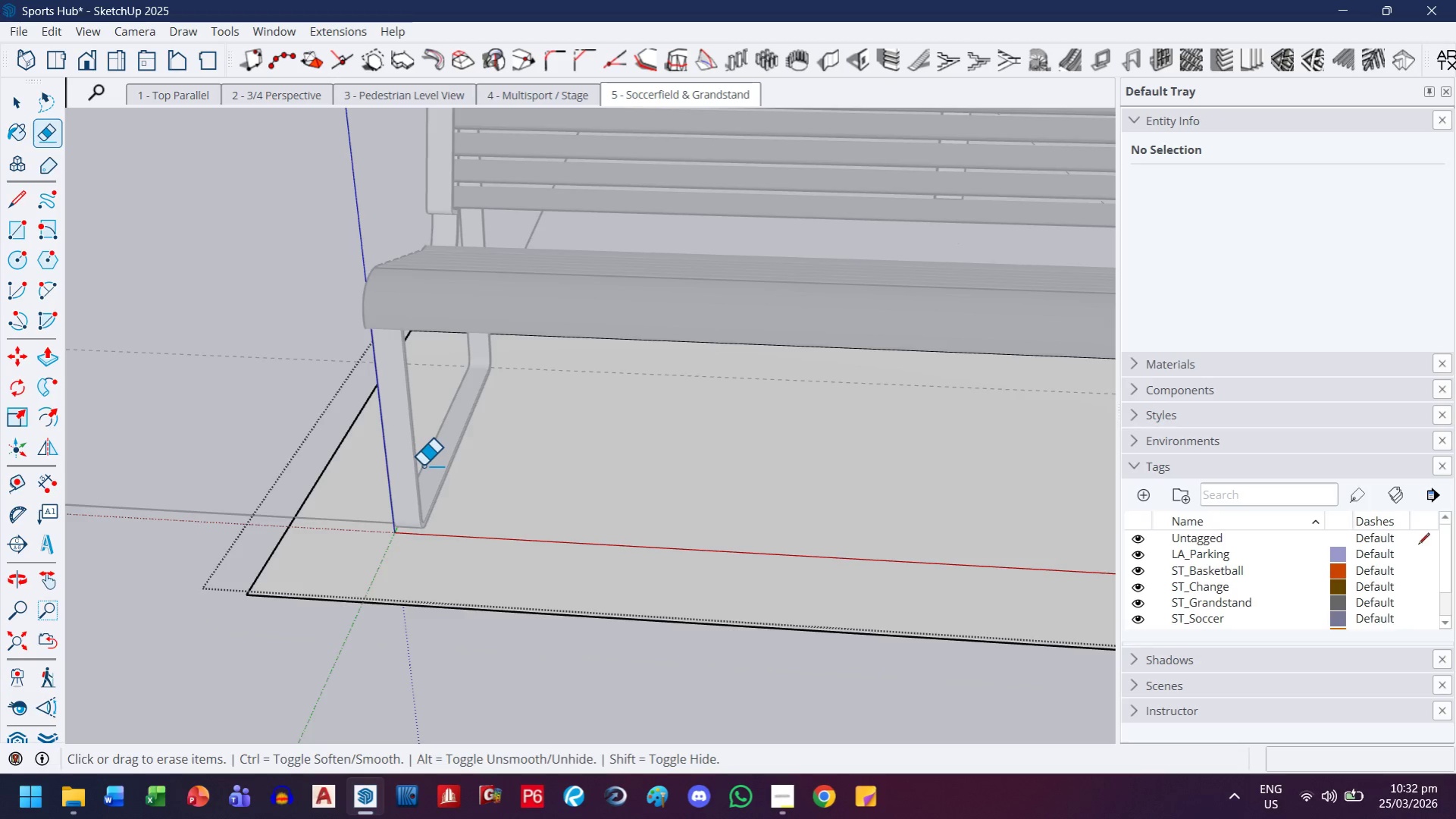 
key(P)
 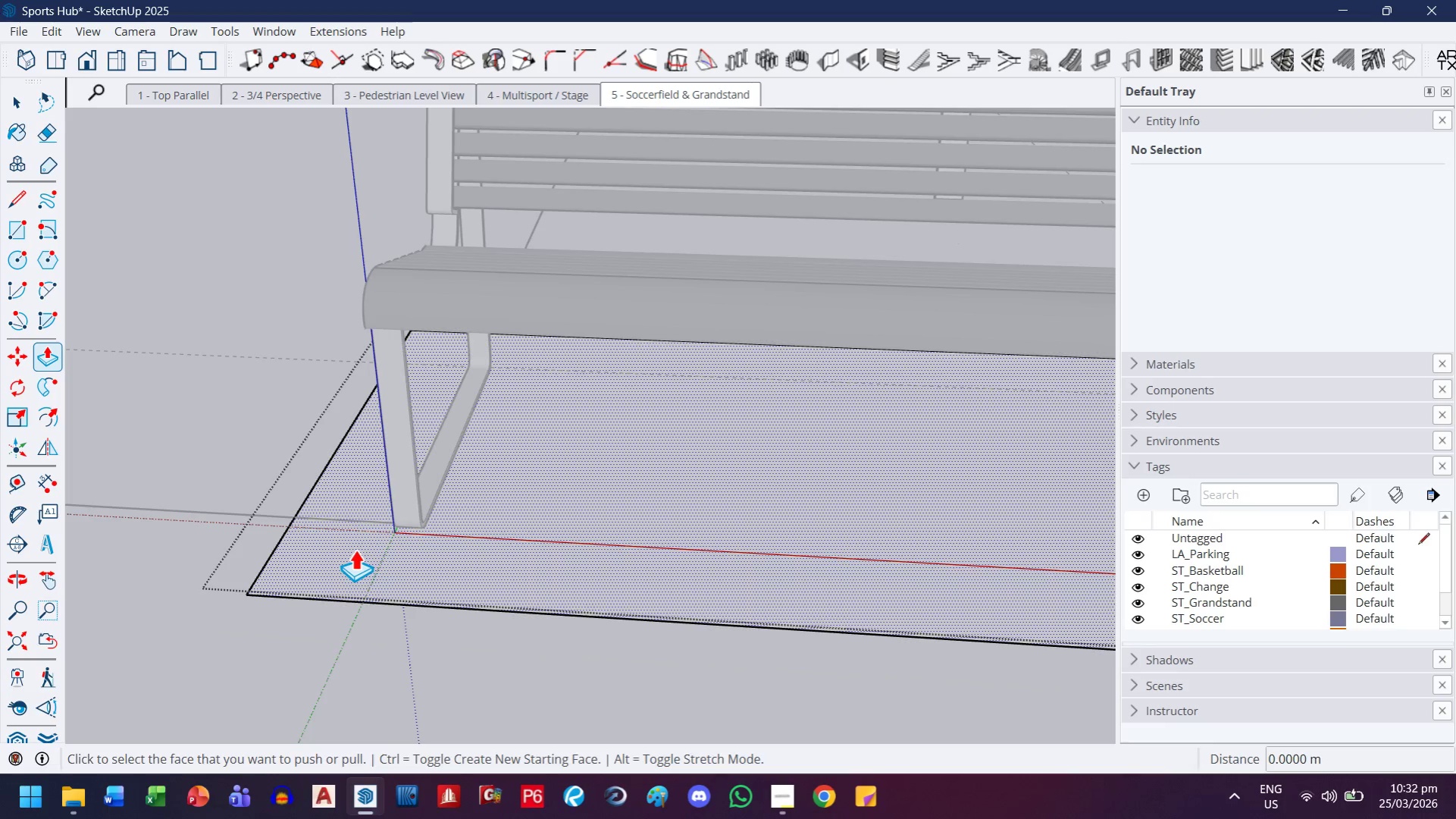 
left_click([355, 549])
 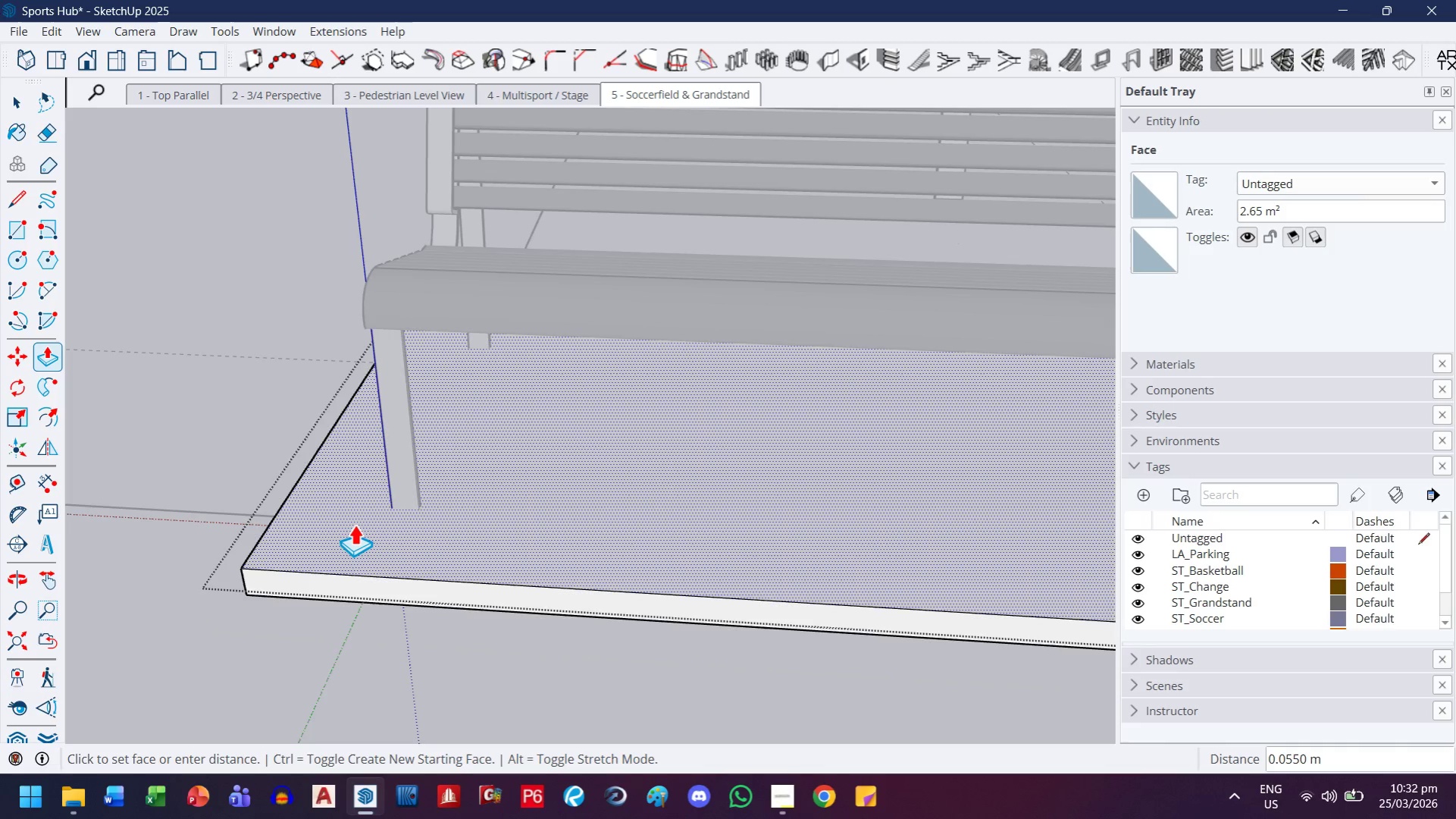 
type(.01)
 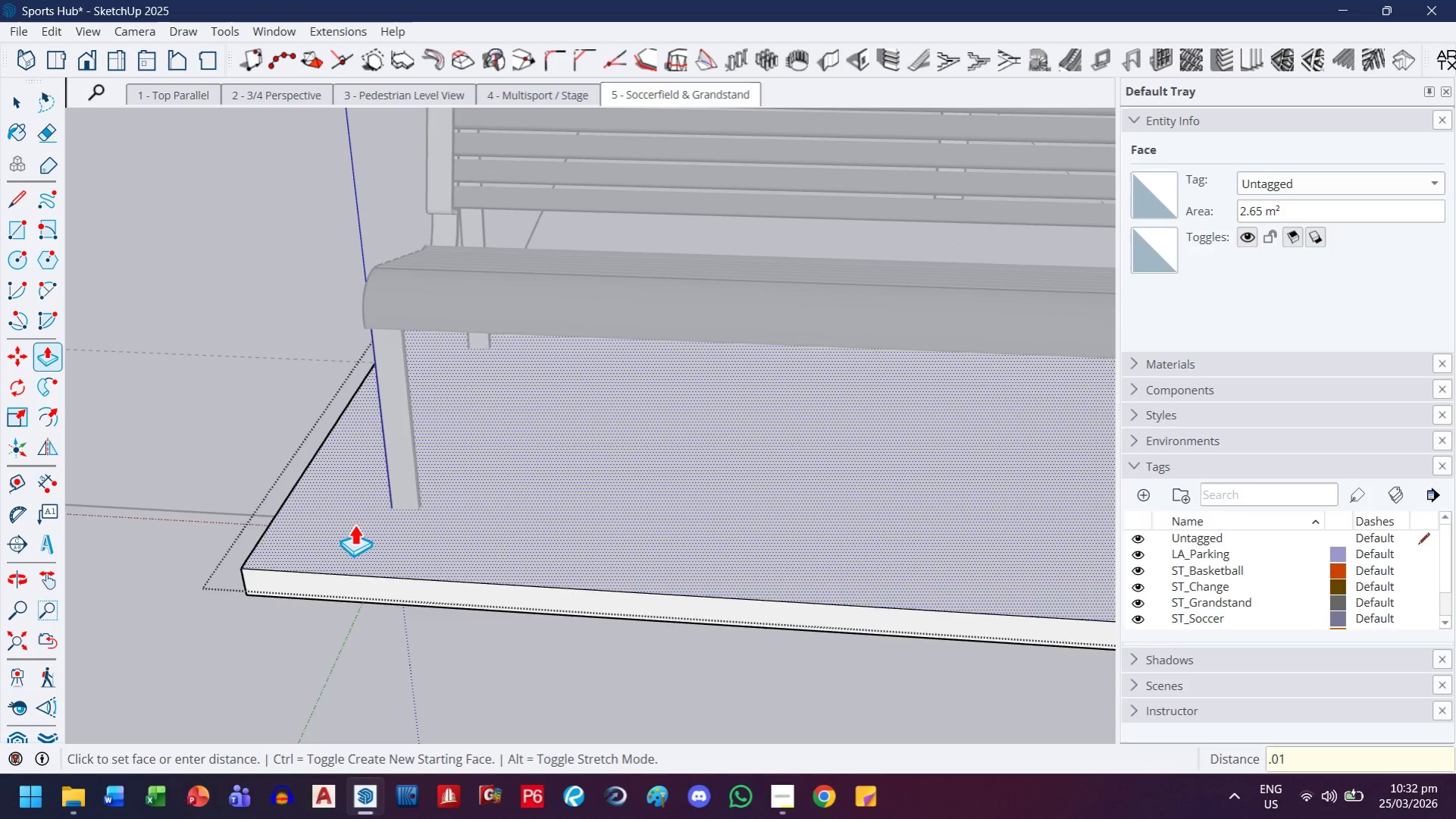 
key(Enter)
 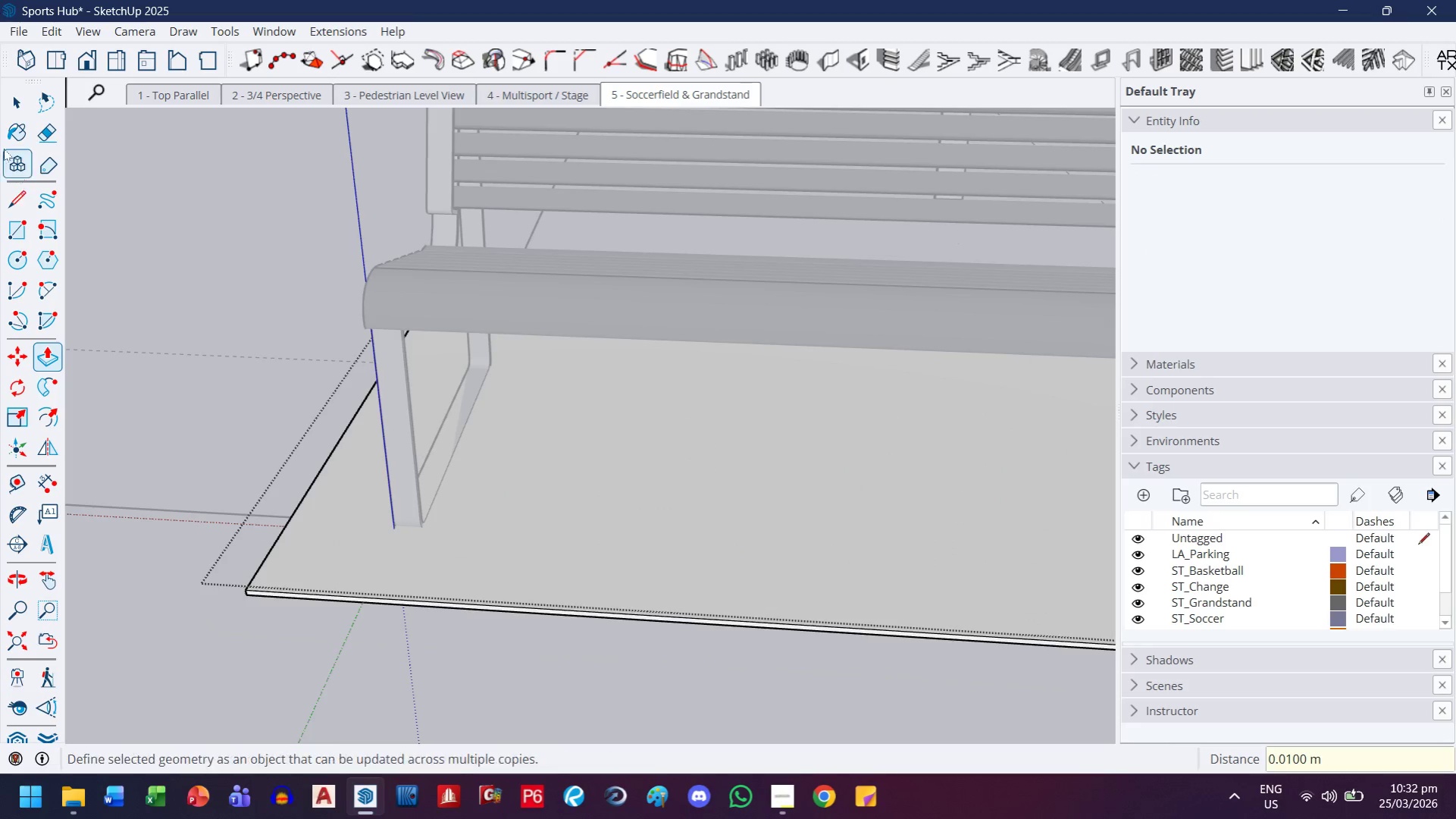 
left_click([5, 113])
 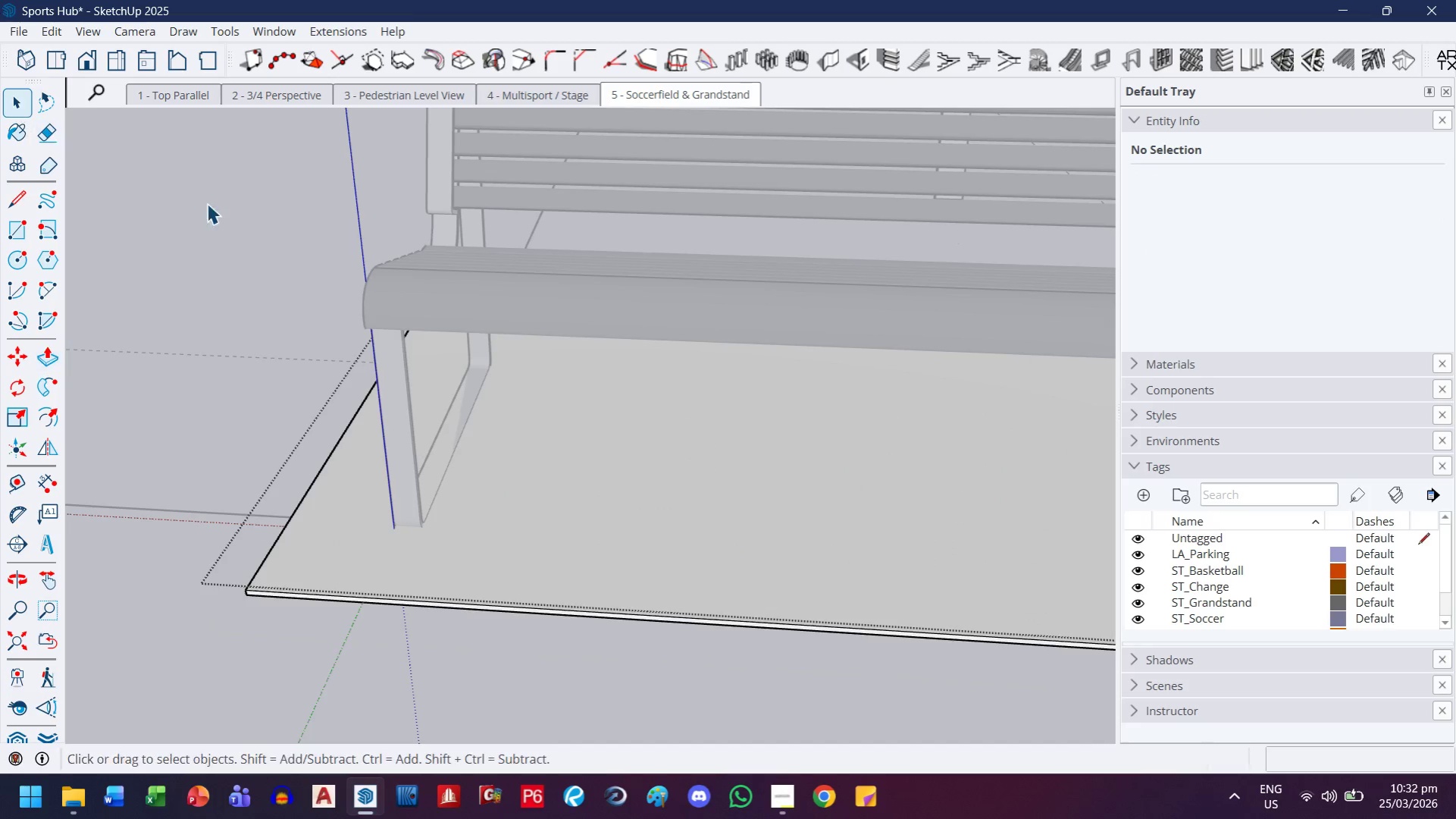 
key(Escape)
 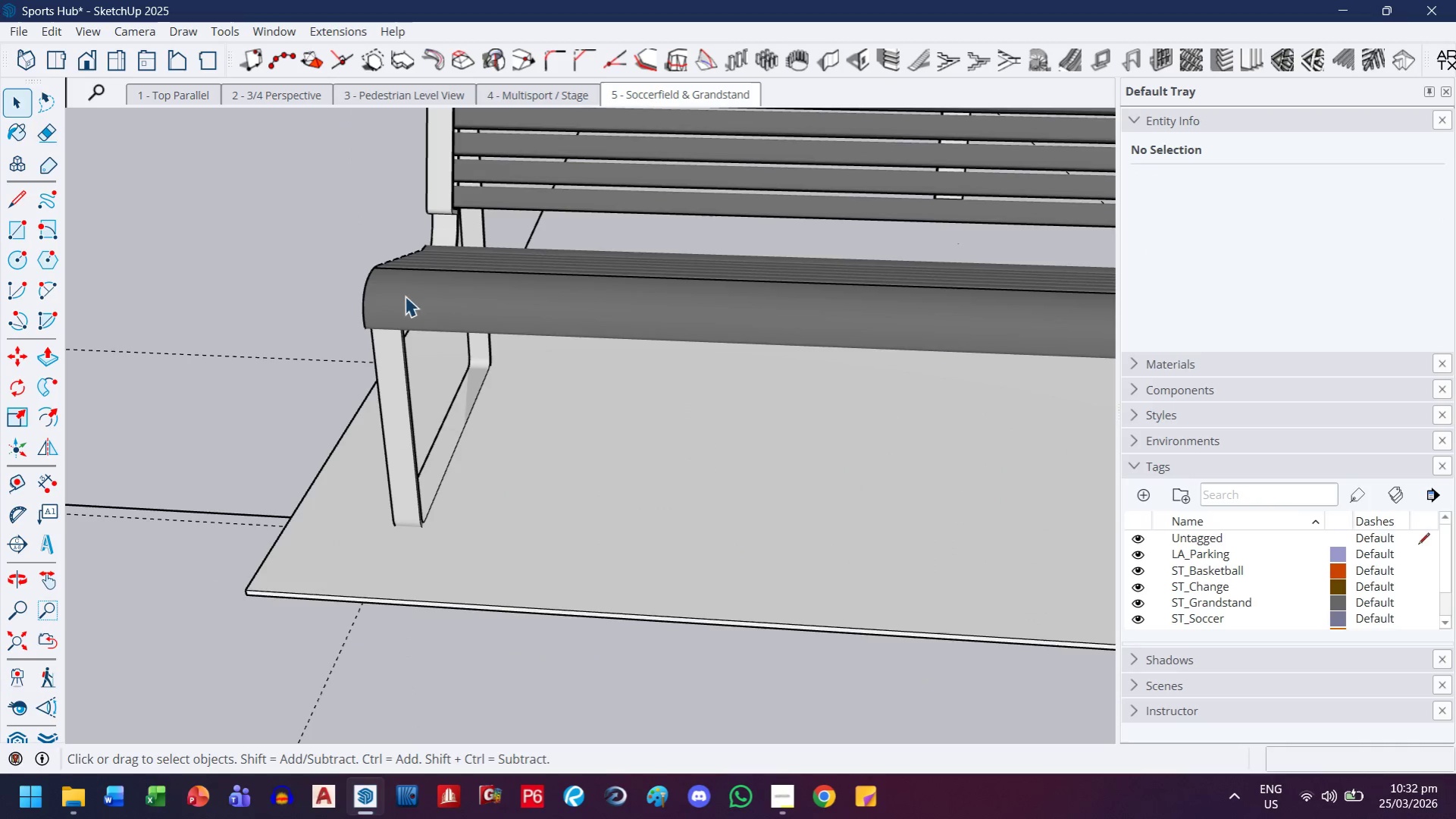 
key(Escape)
 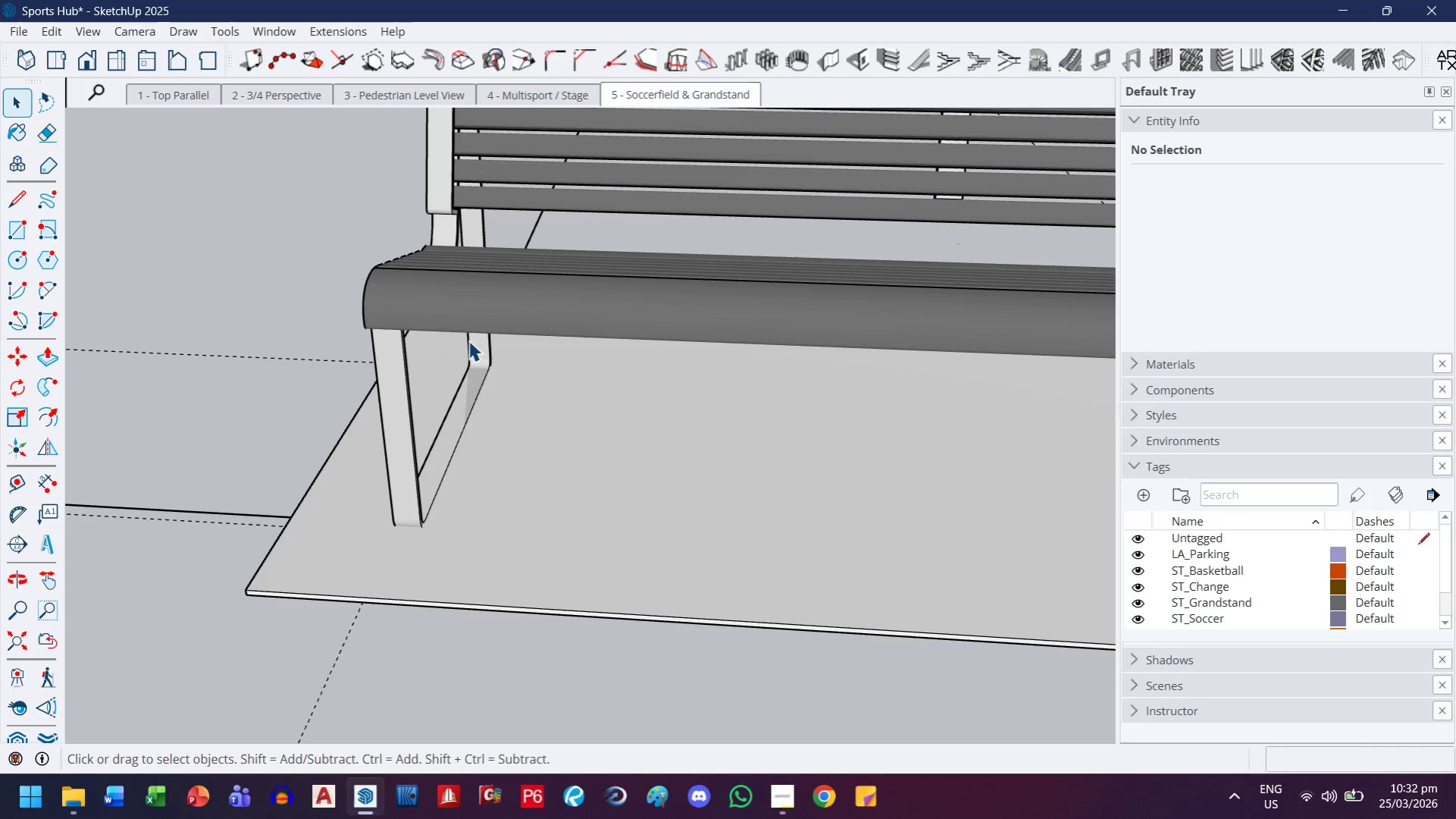 
left_click([520, 362])
 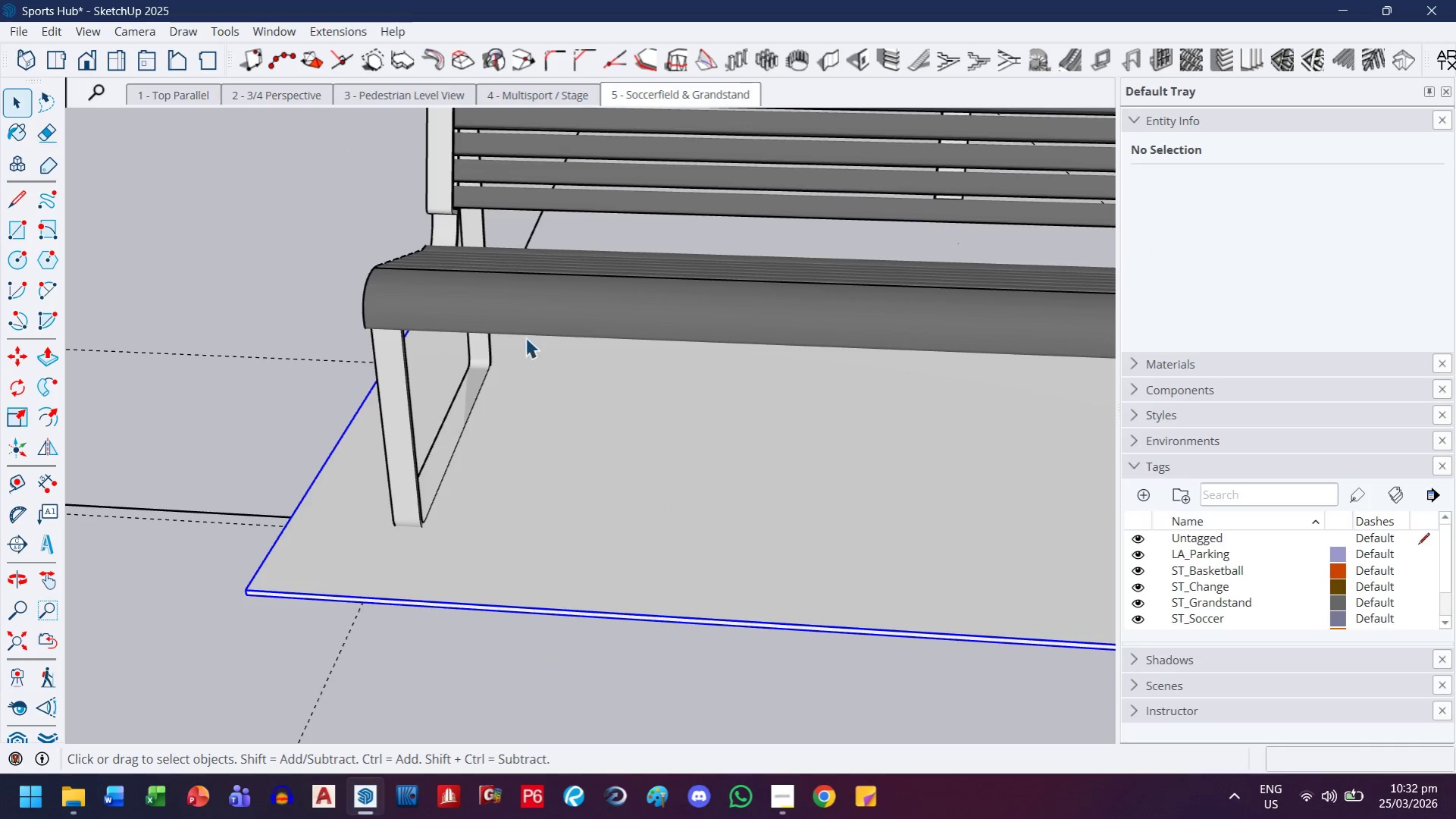 
left_click([525, 330])
 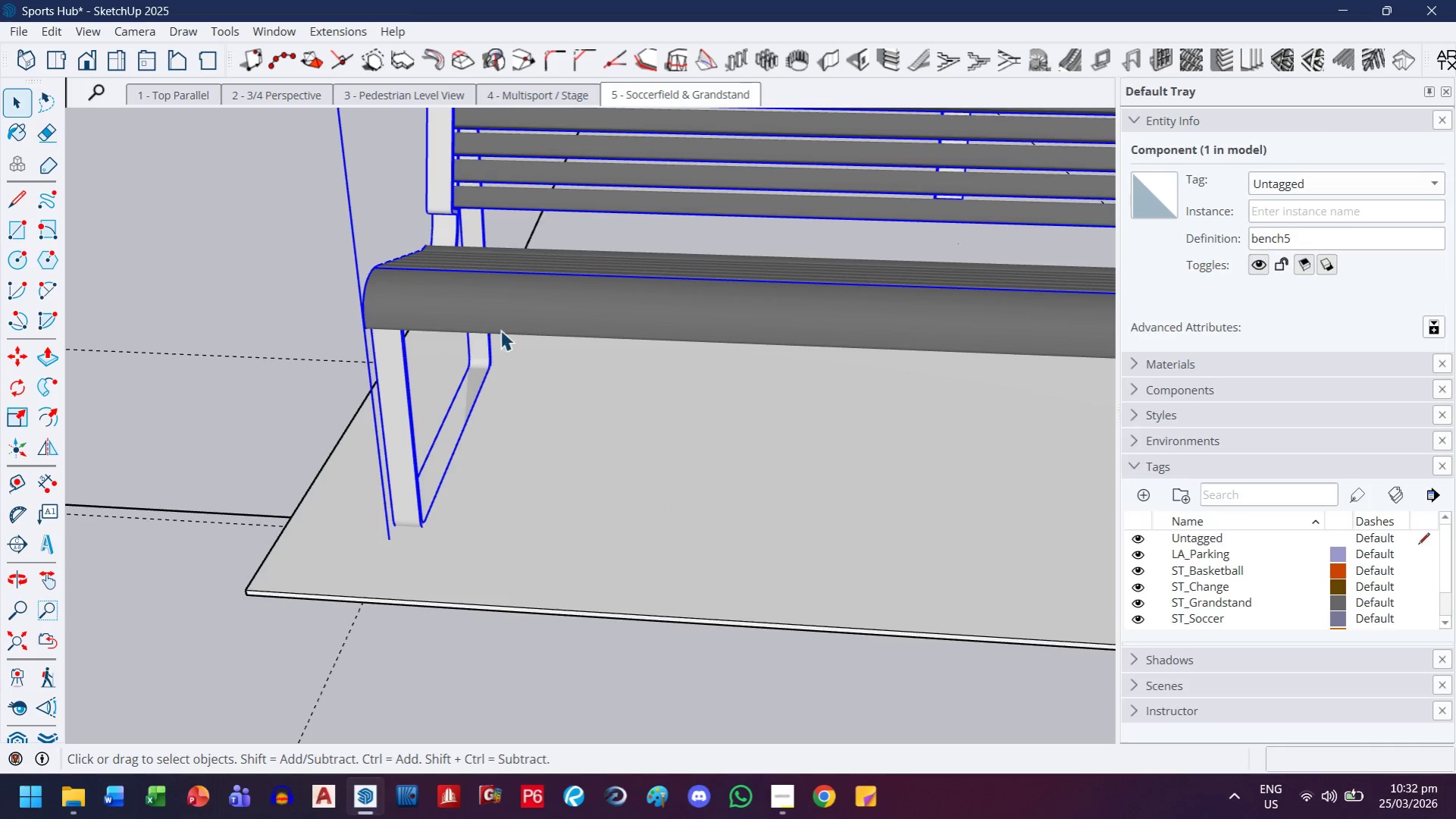 
key(M)
 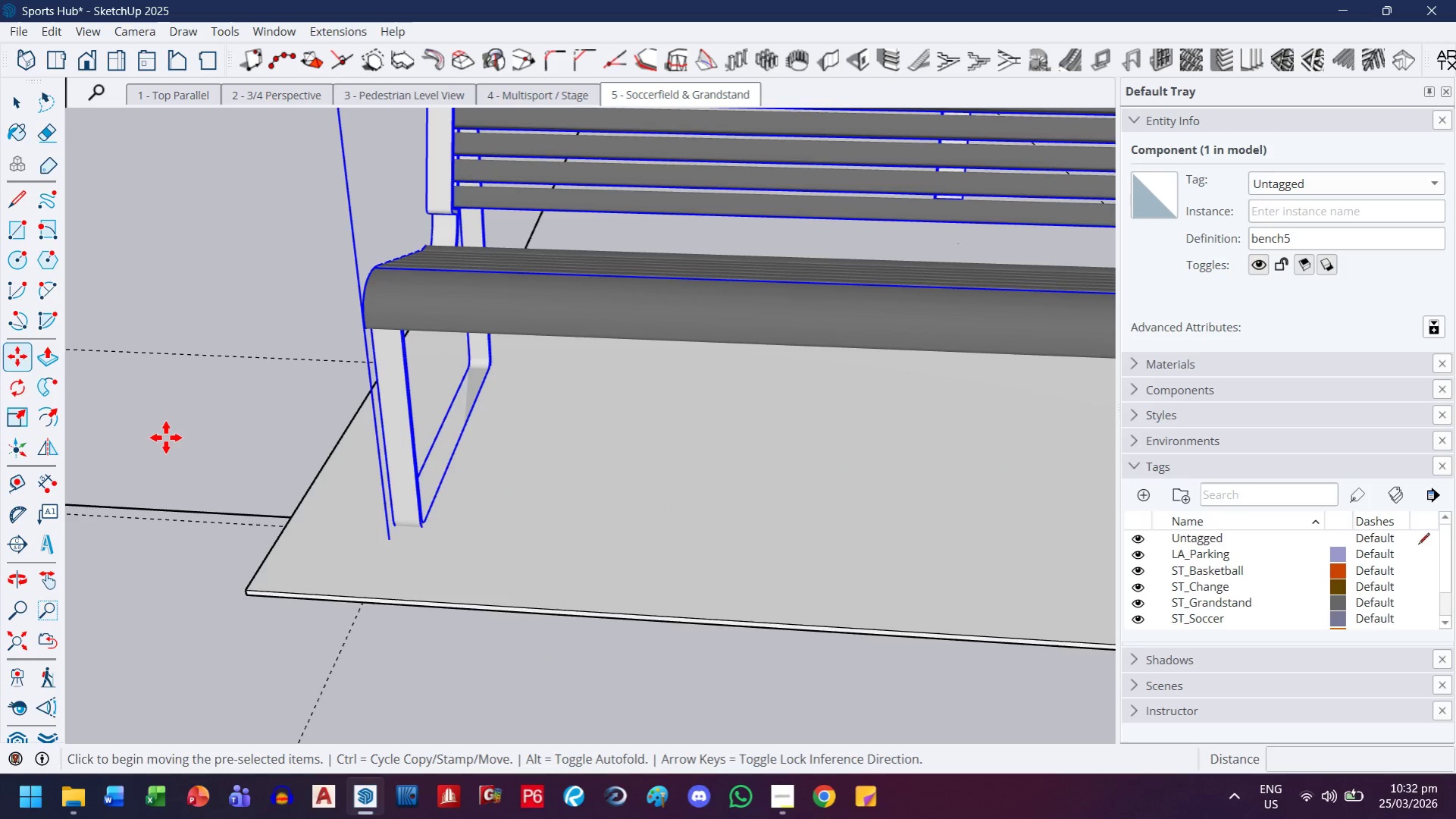 
left_click([166, 438])
 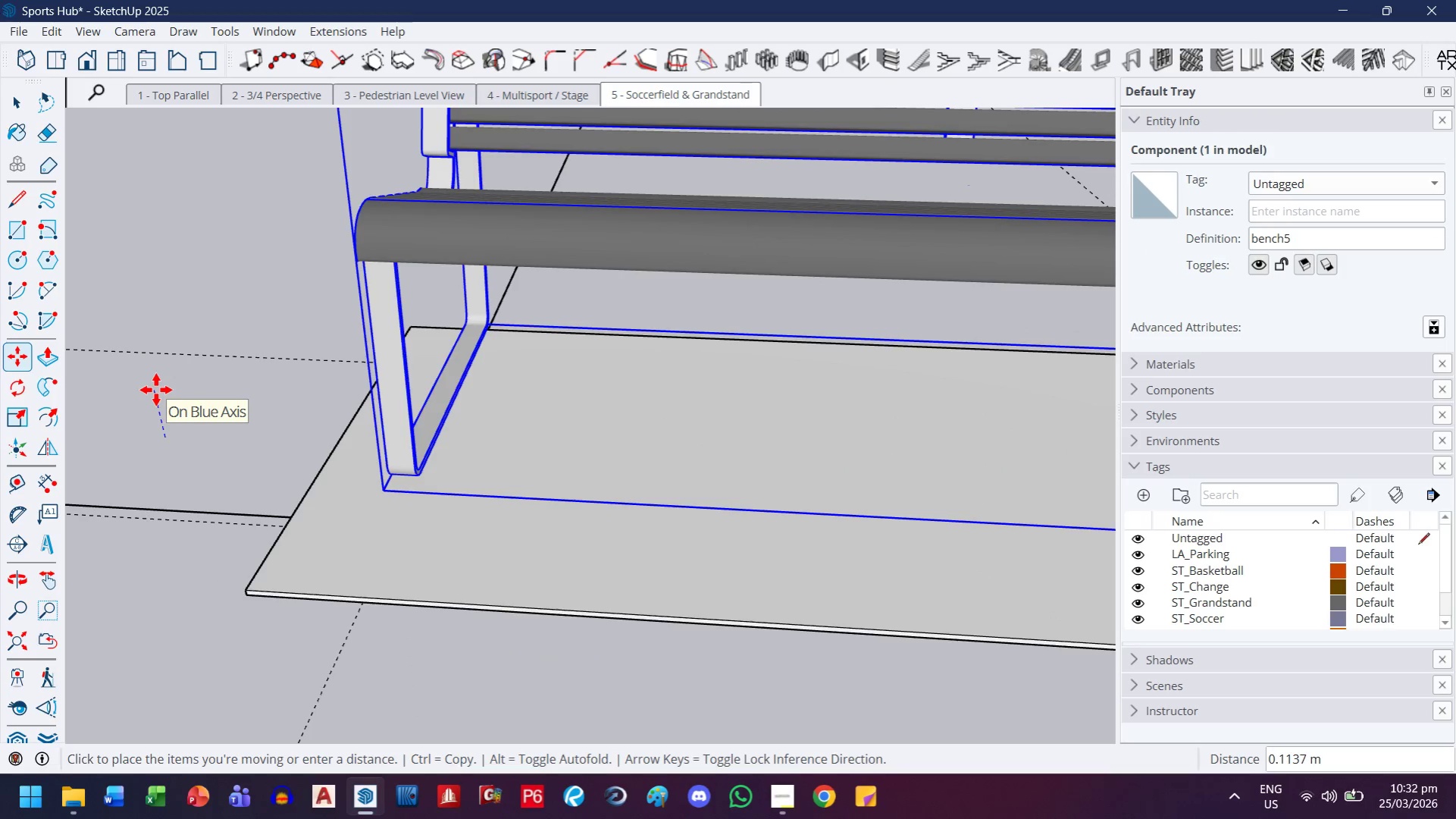 
key(ArrowUp)
 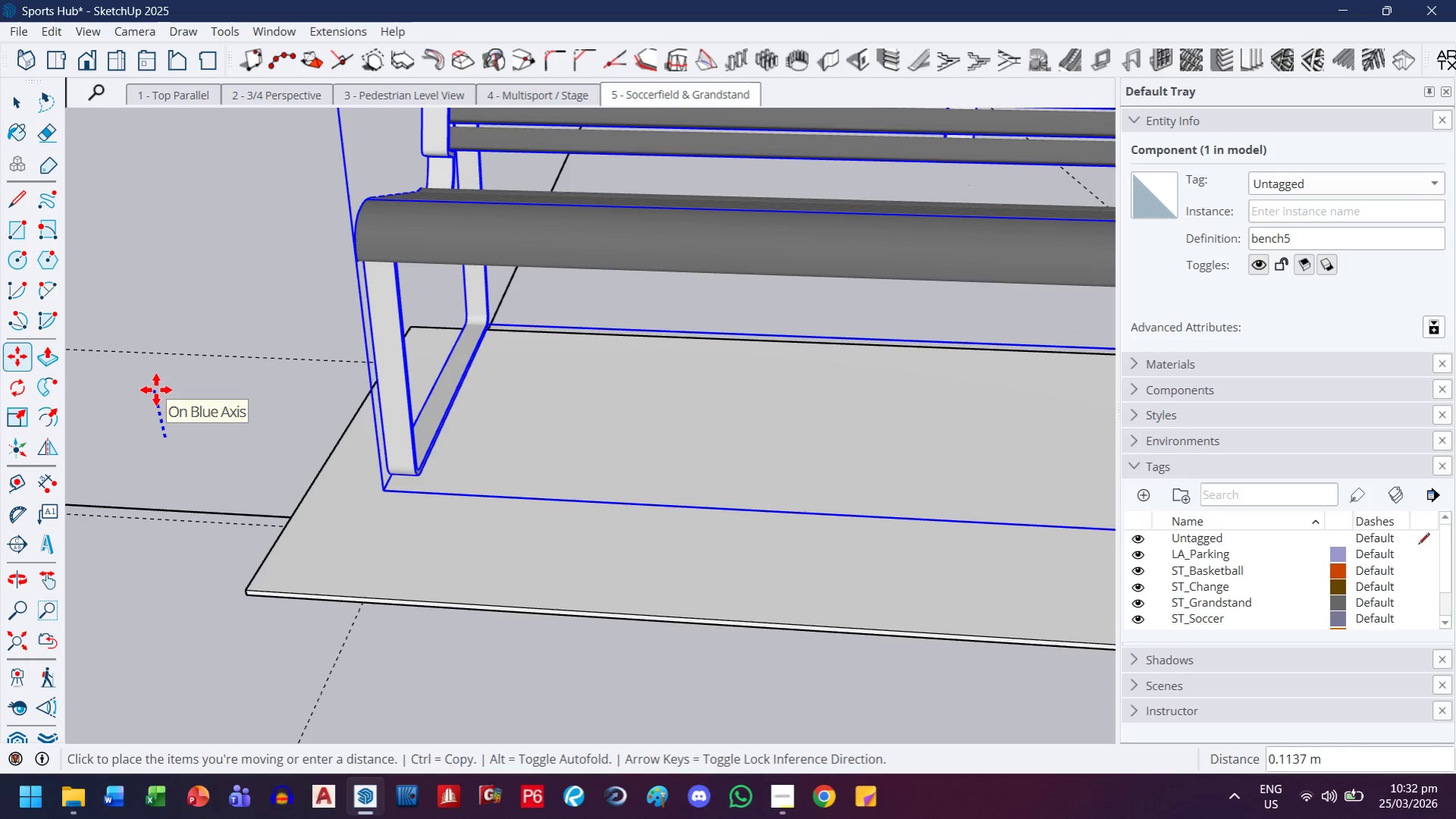 
type(/)
key(Backspace)
type(.01 )
 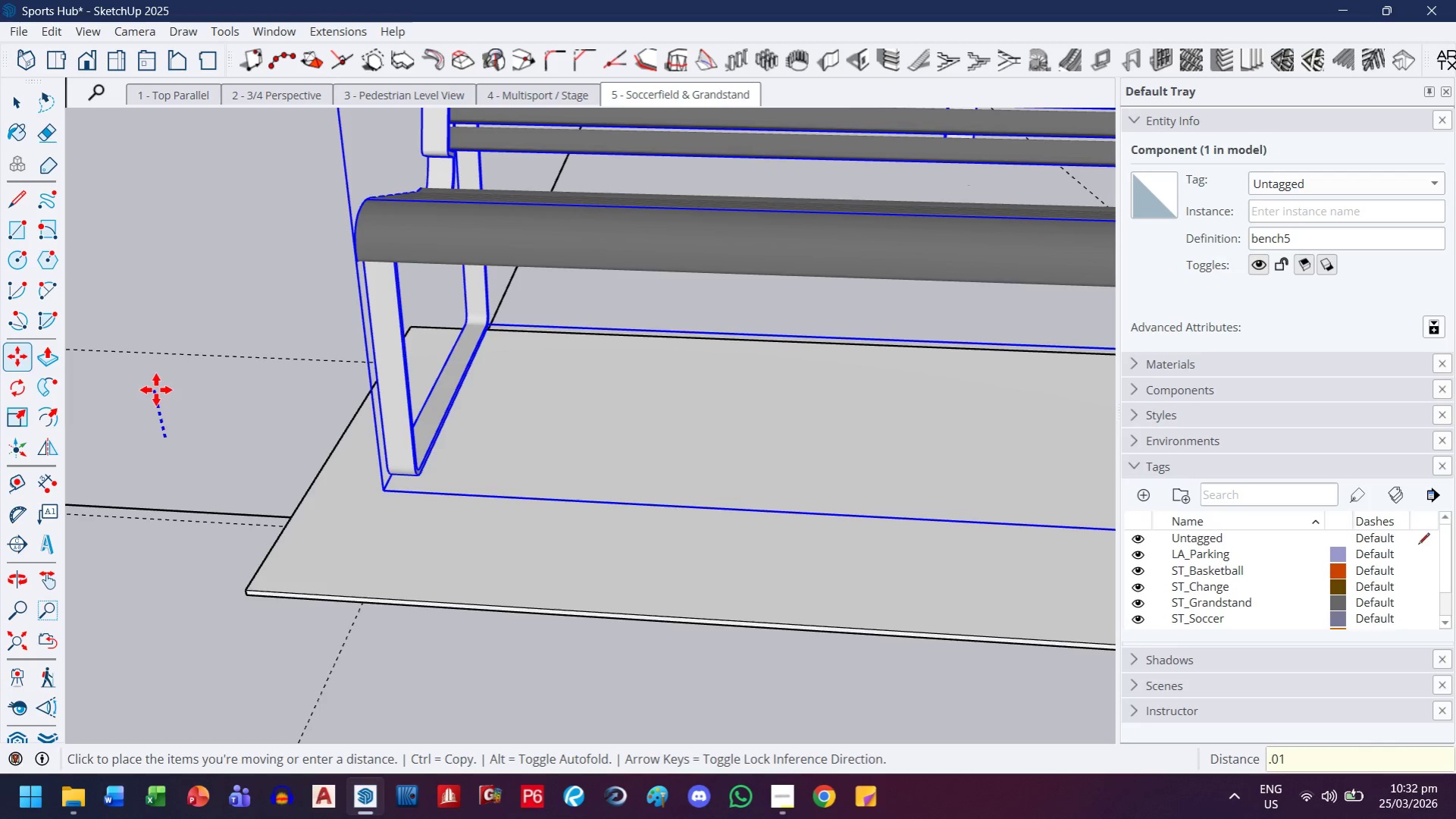 
key(Enter)
 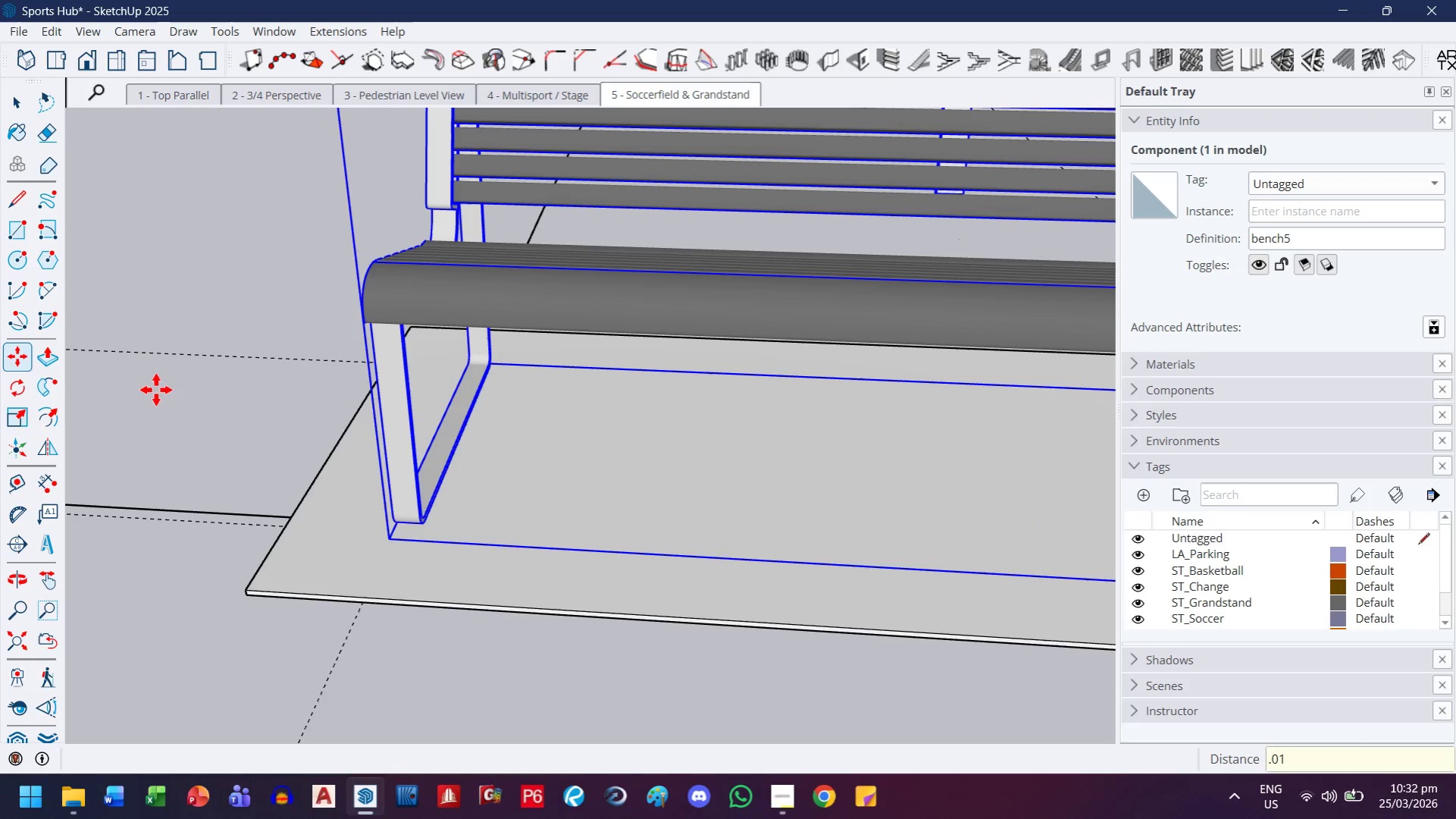 
scroll: coordinate [174, 403], scroll_direction: down, amount: 5.0
 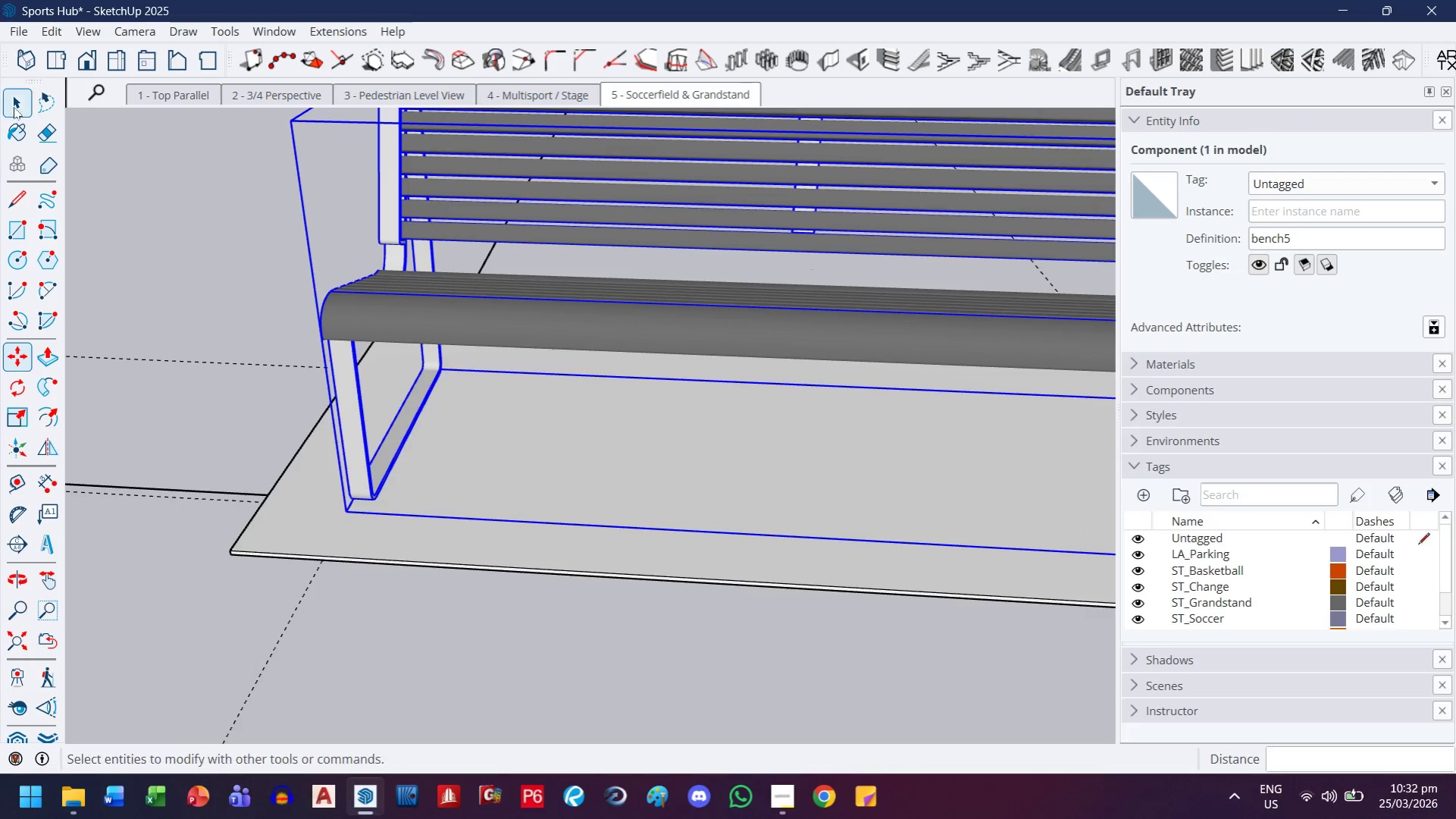 
left_click([20, 96])
 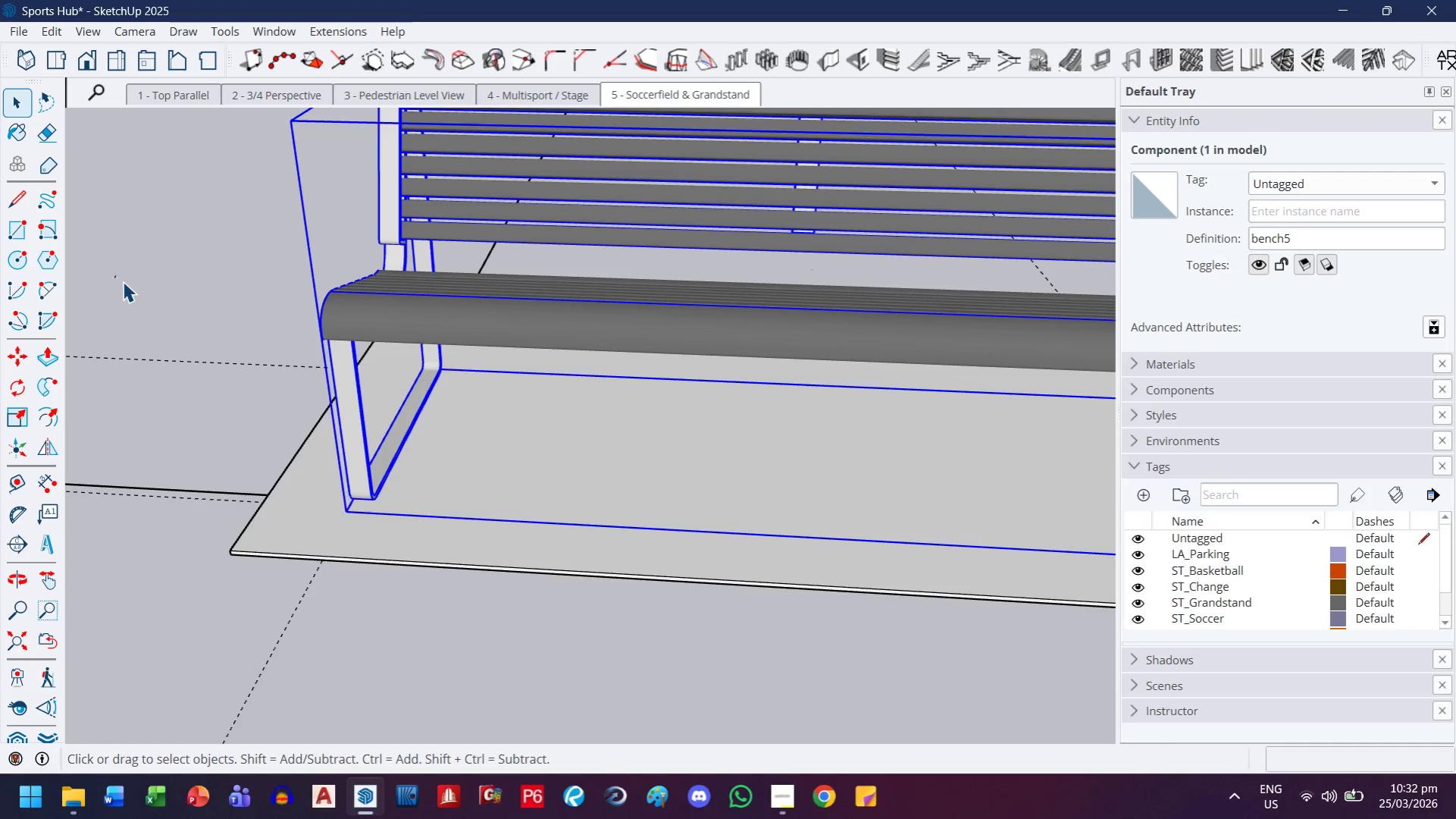 
scroll: coordinate [193, 317], scroll_direction: down, amount: 9.0
 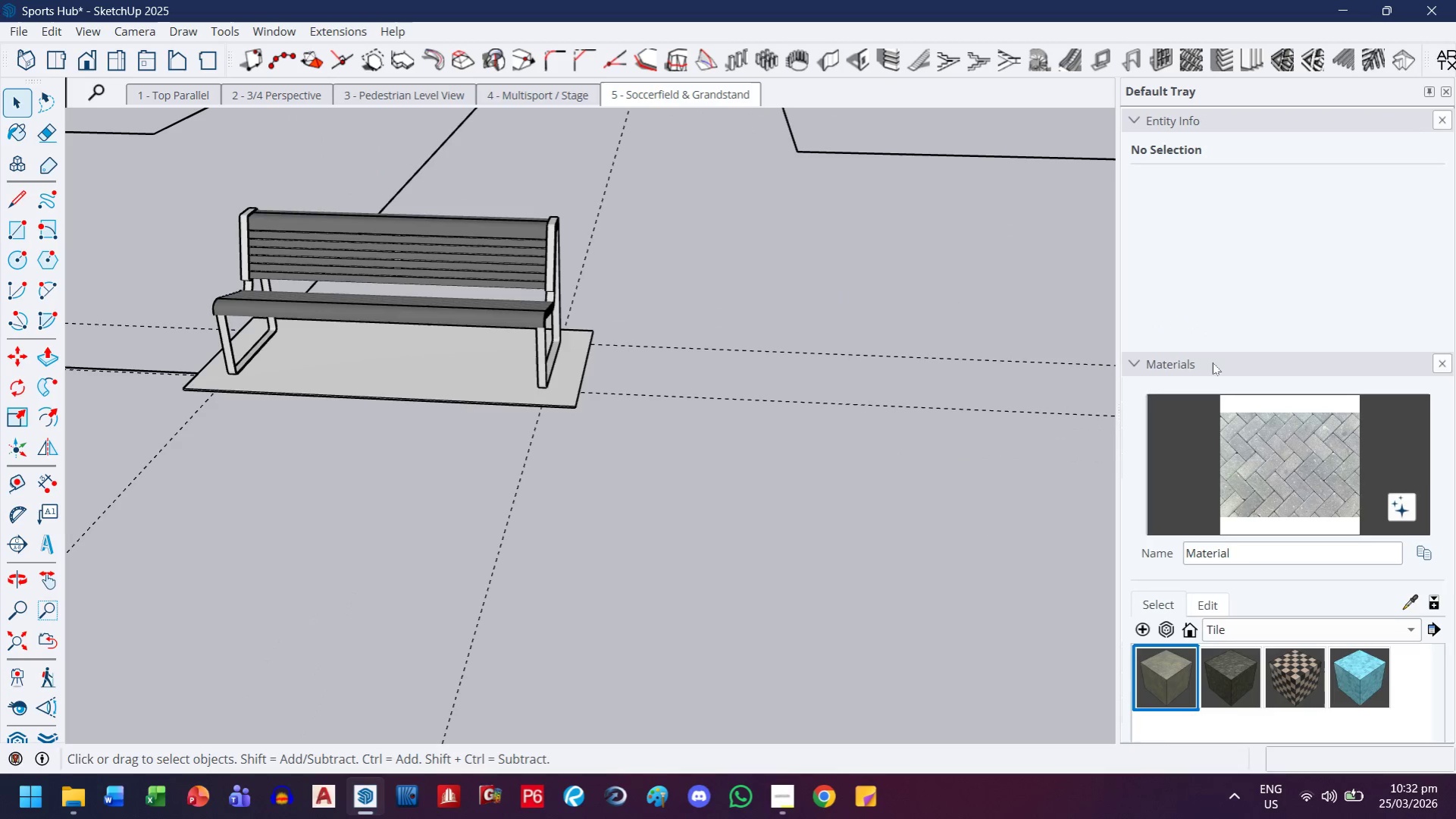 
left_click([1288, 461])
 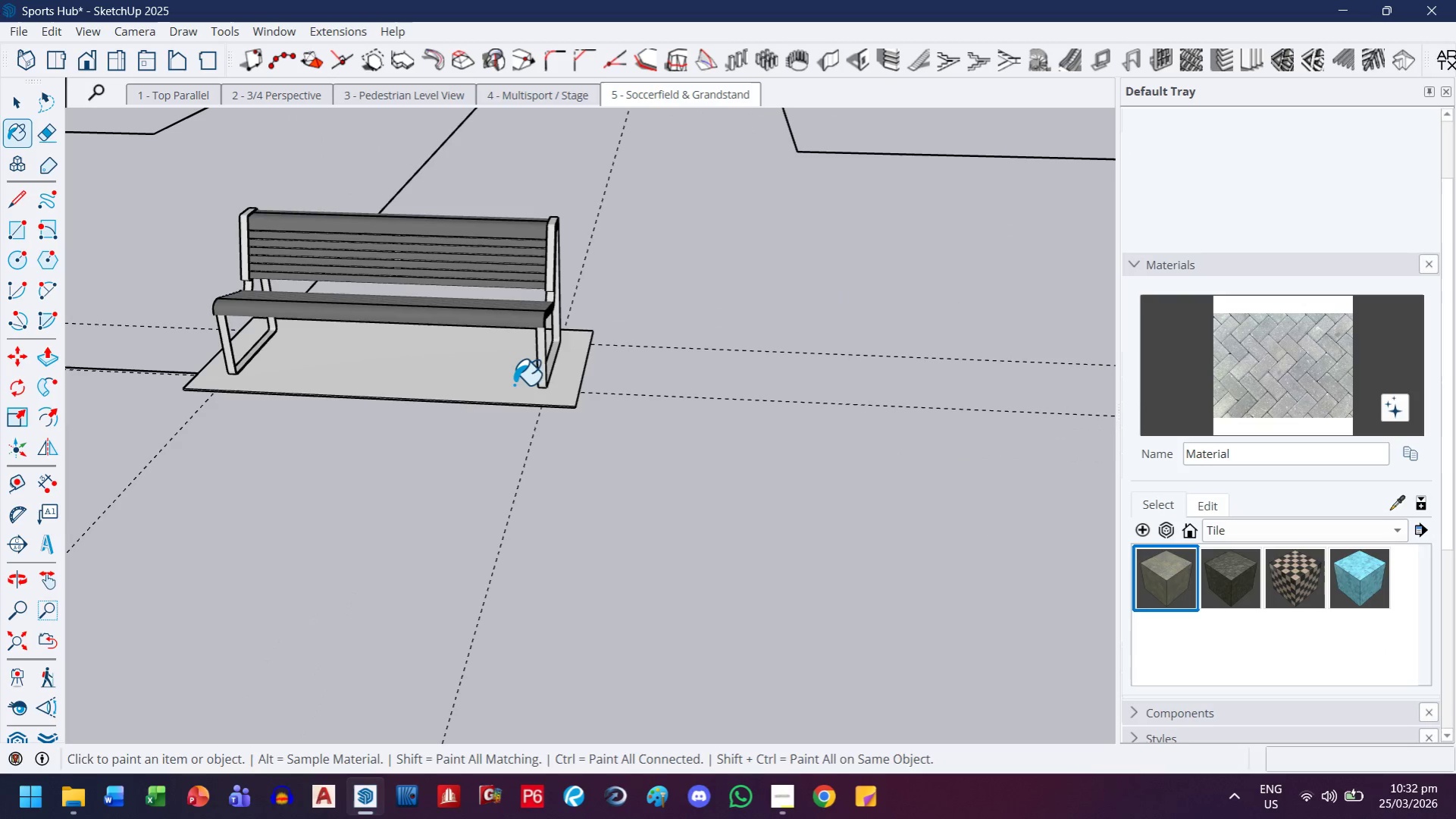 
left_click([505, 377])
 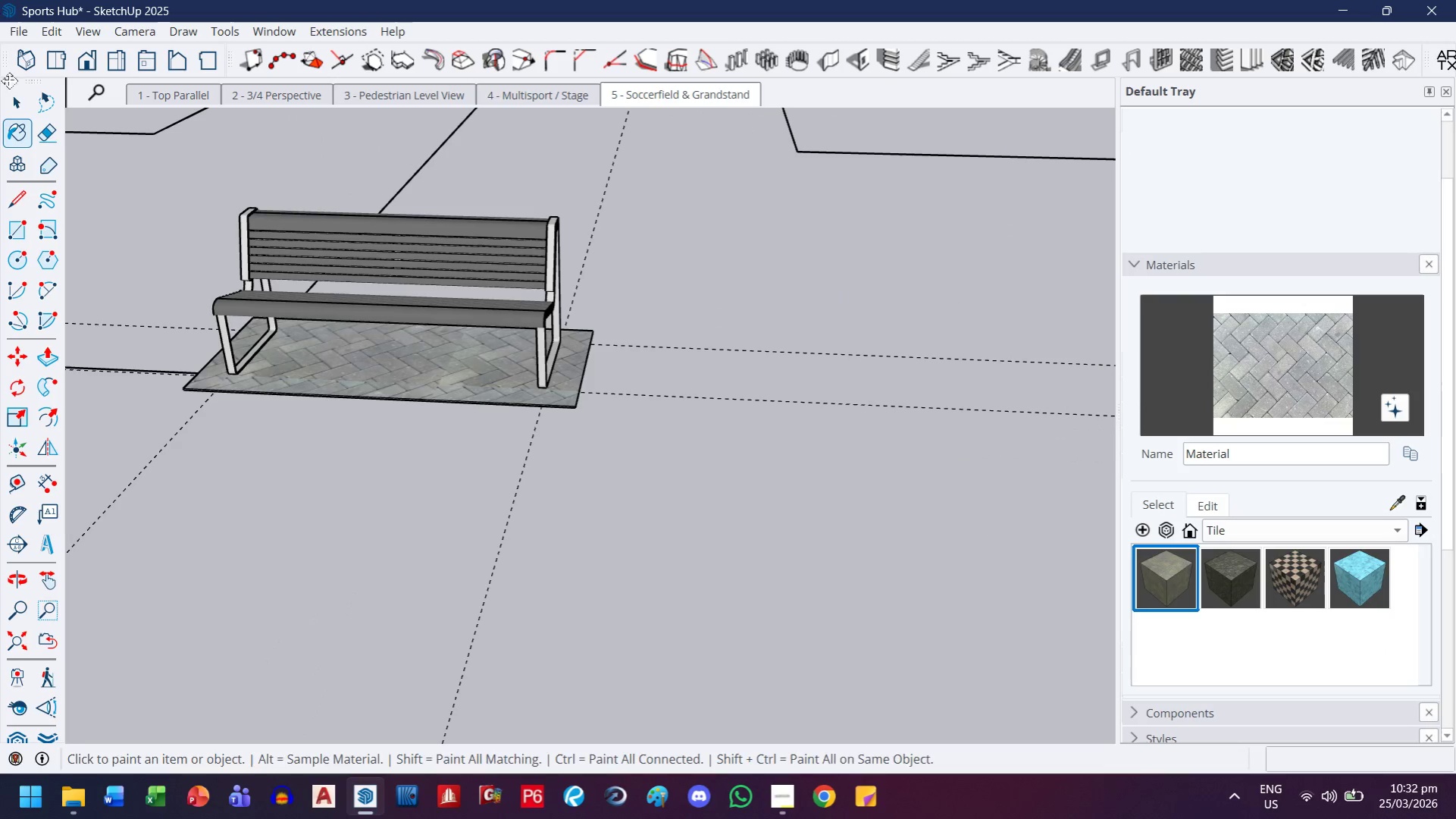 
left_click([23, 105])
 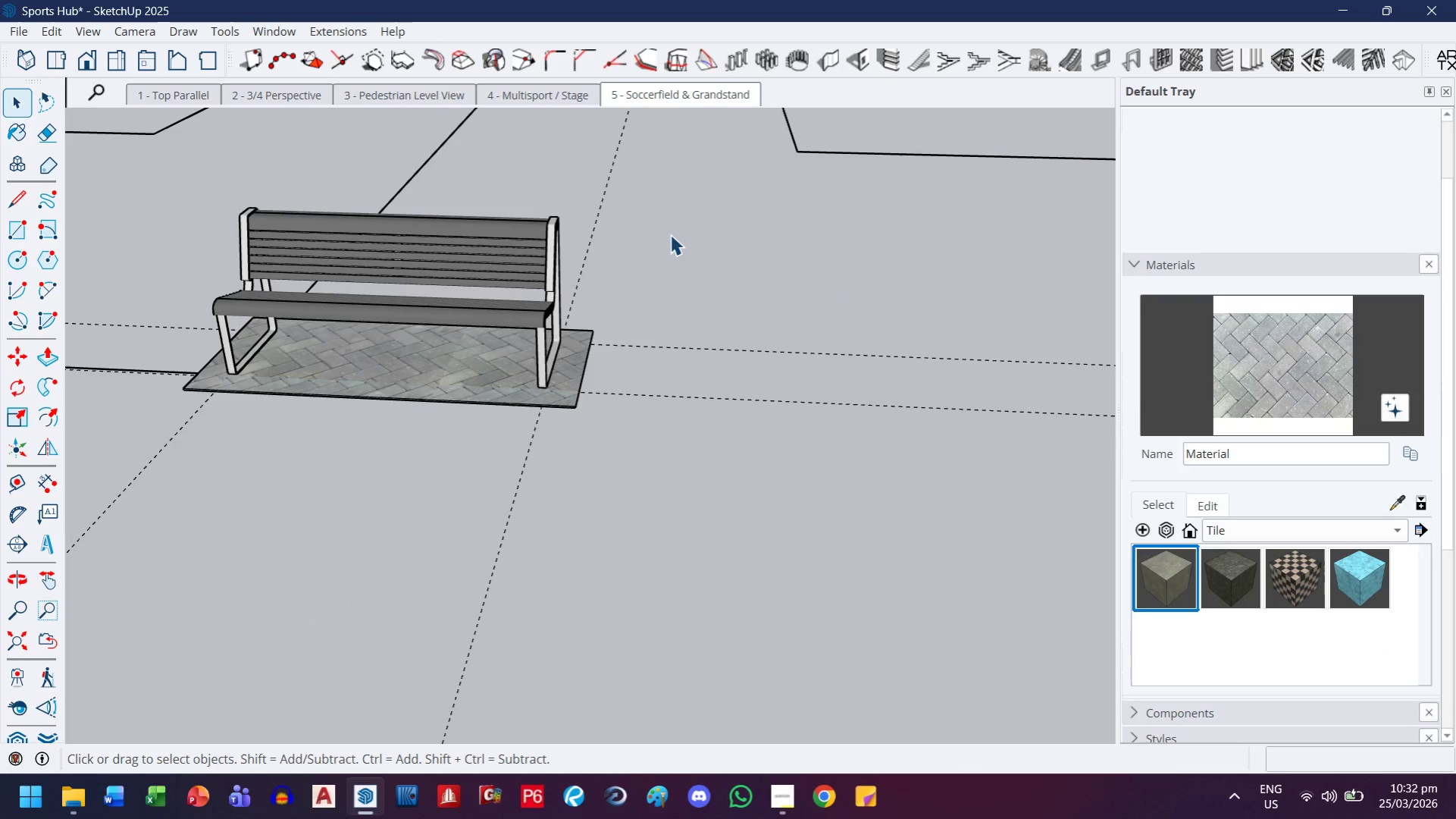 
left_click_drag(start_coordinate=[670, 234], to_coordinate=[678, 235])
 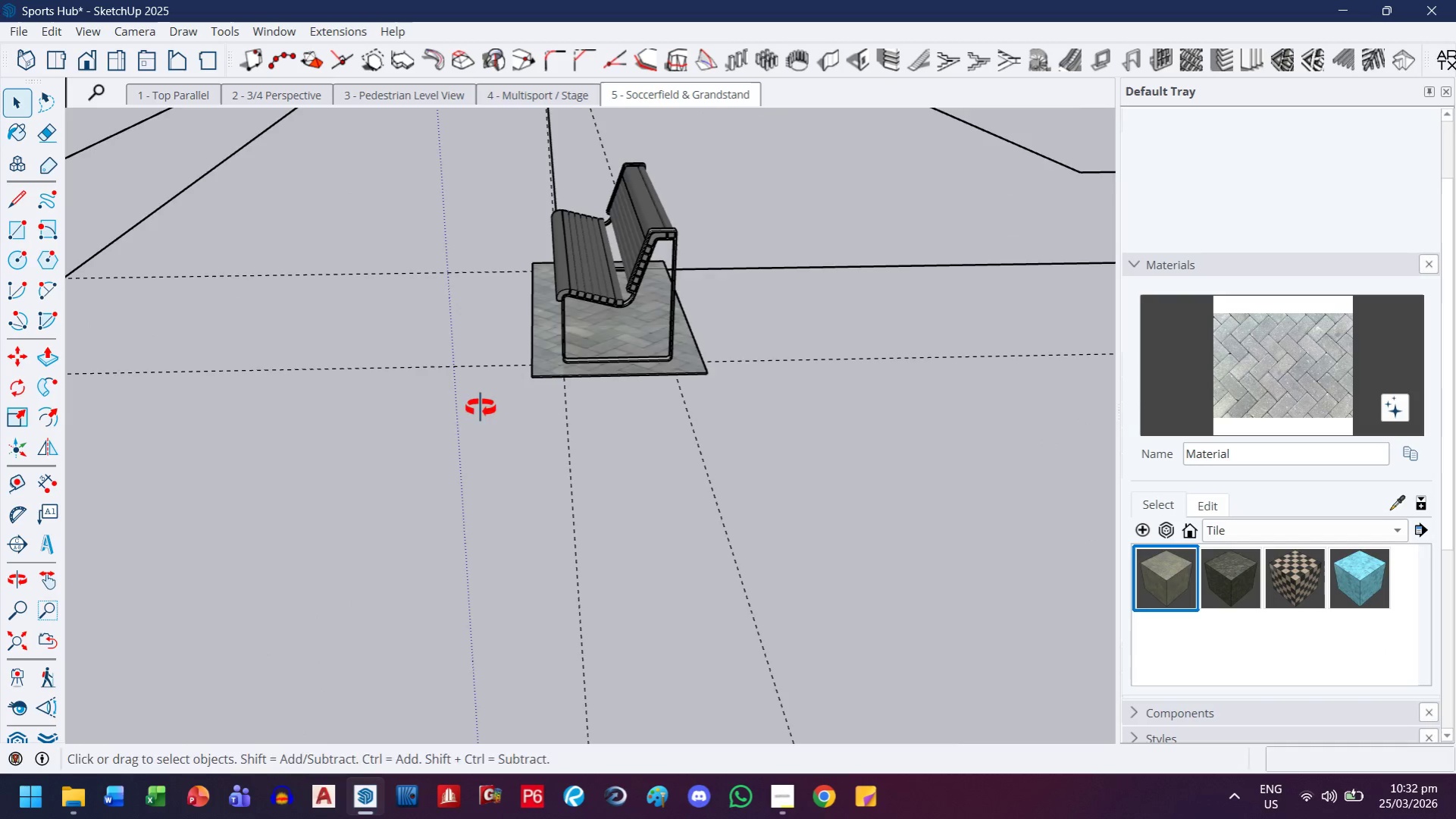 
scroll: coordinate [534, 332], scroll_direction: up, amount: 9.0
 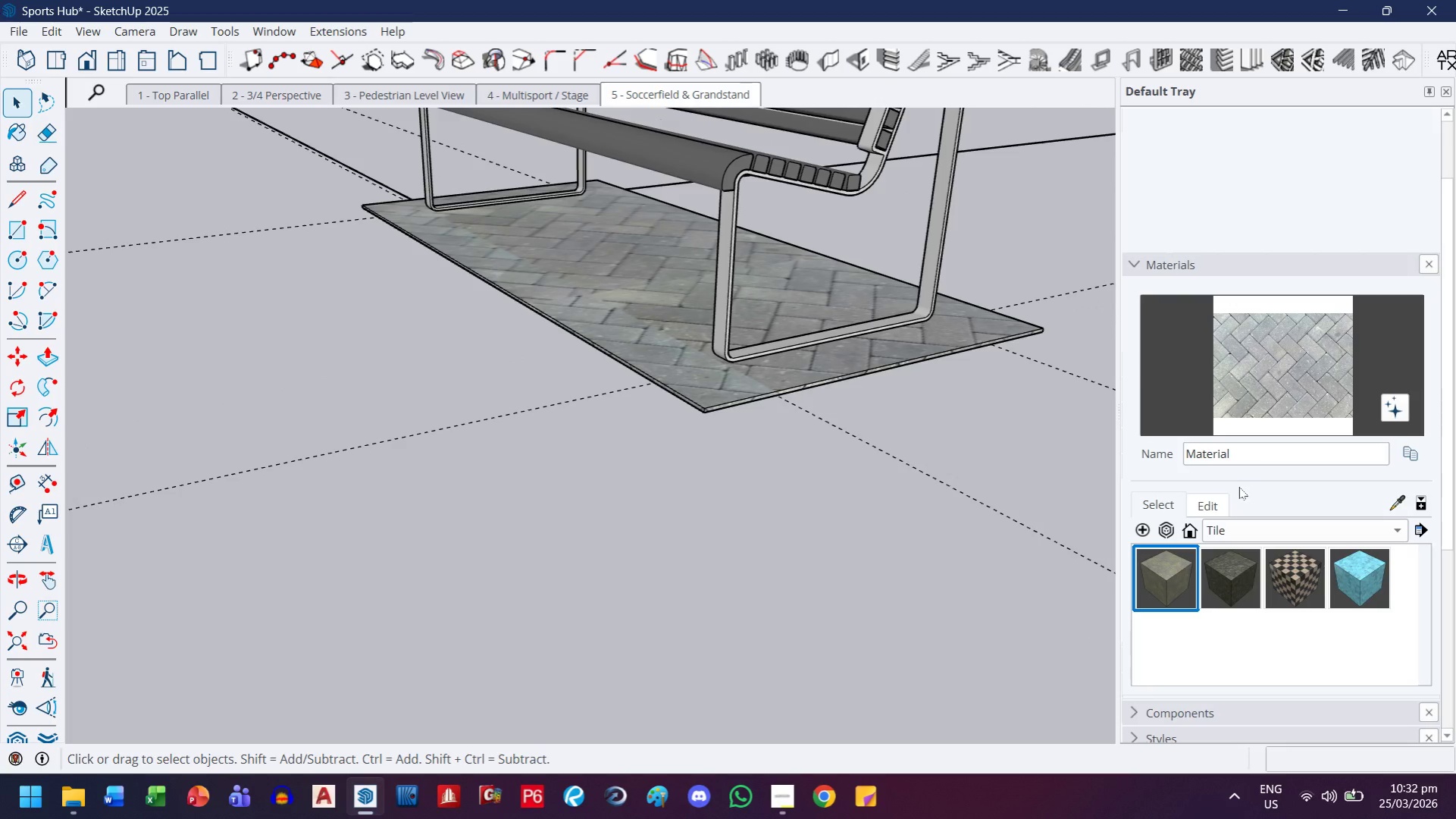 
scroll: coordinate [903, 325], scroll_direction: down, amount: 9.0
 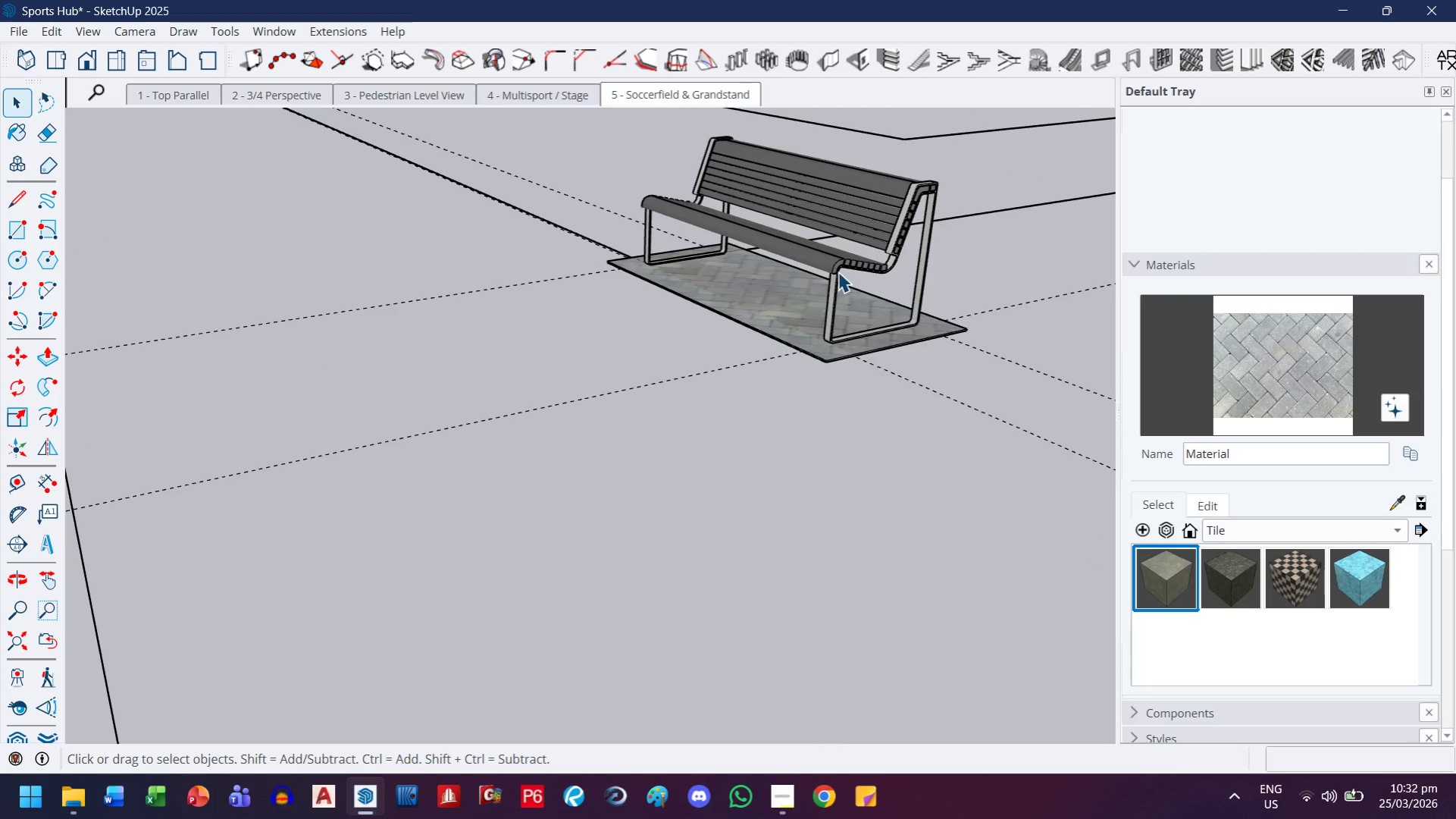 
wait(5.12)
 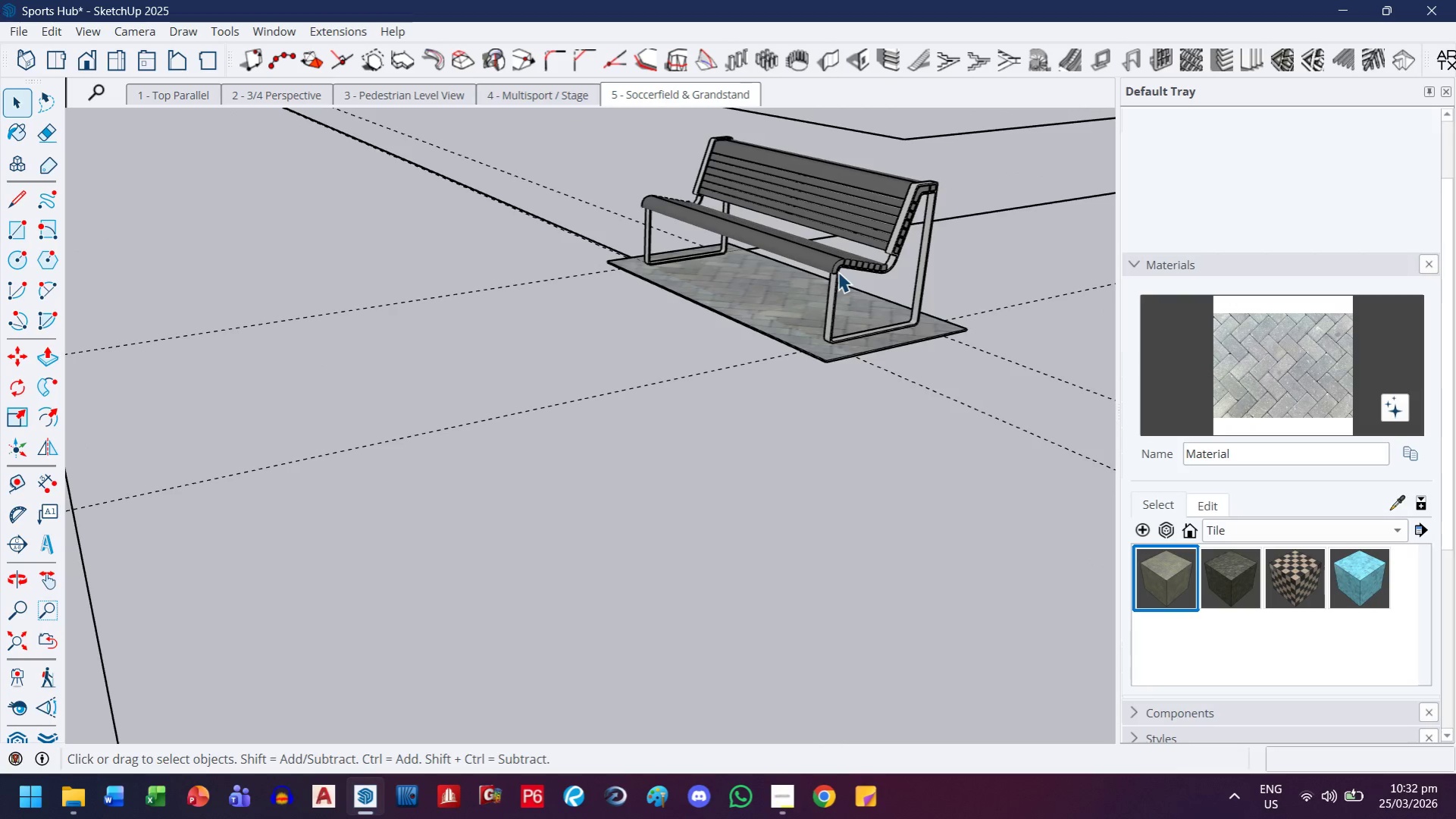 
scroll: coordinate [860, 395], scroll_direction: down, amount: 10.0
 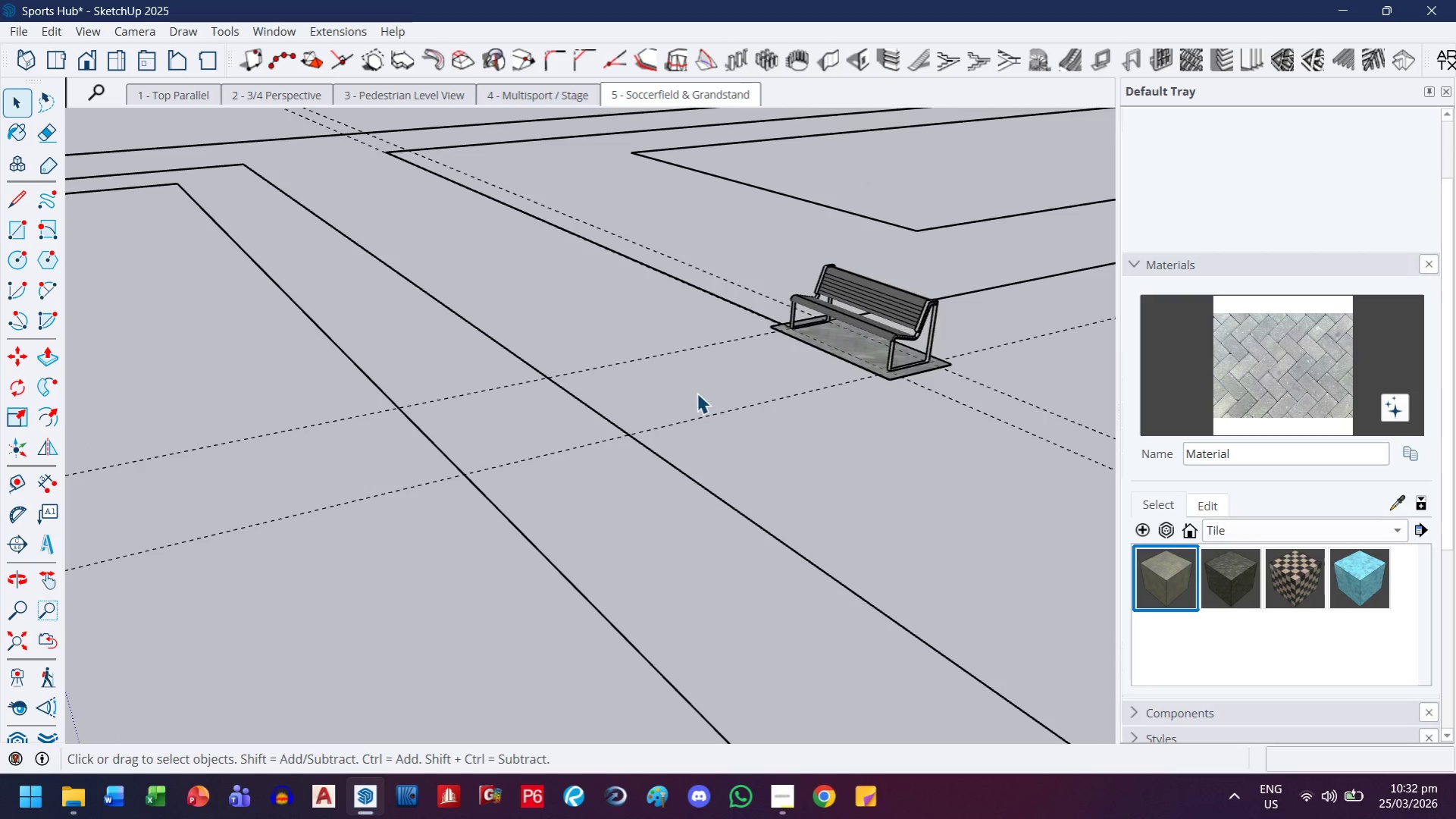 
key(E)
 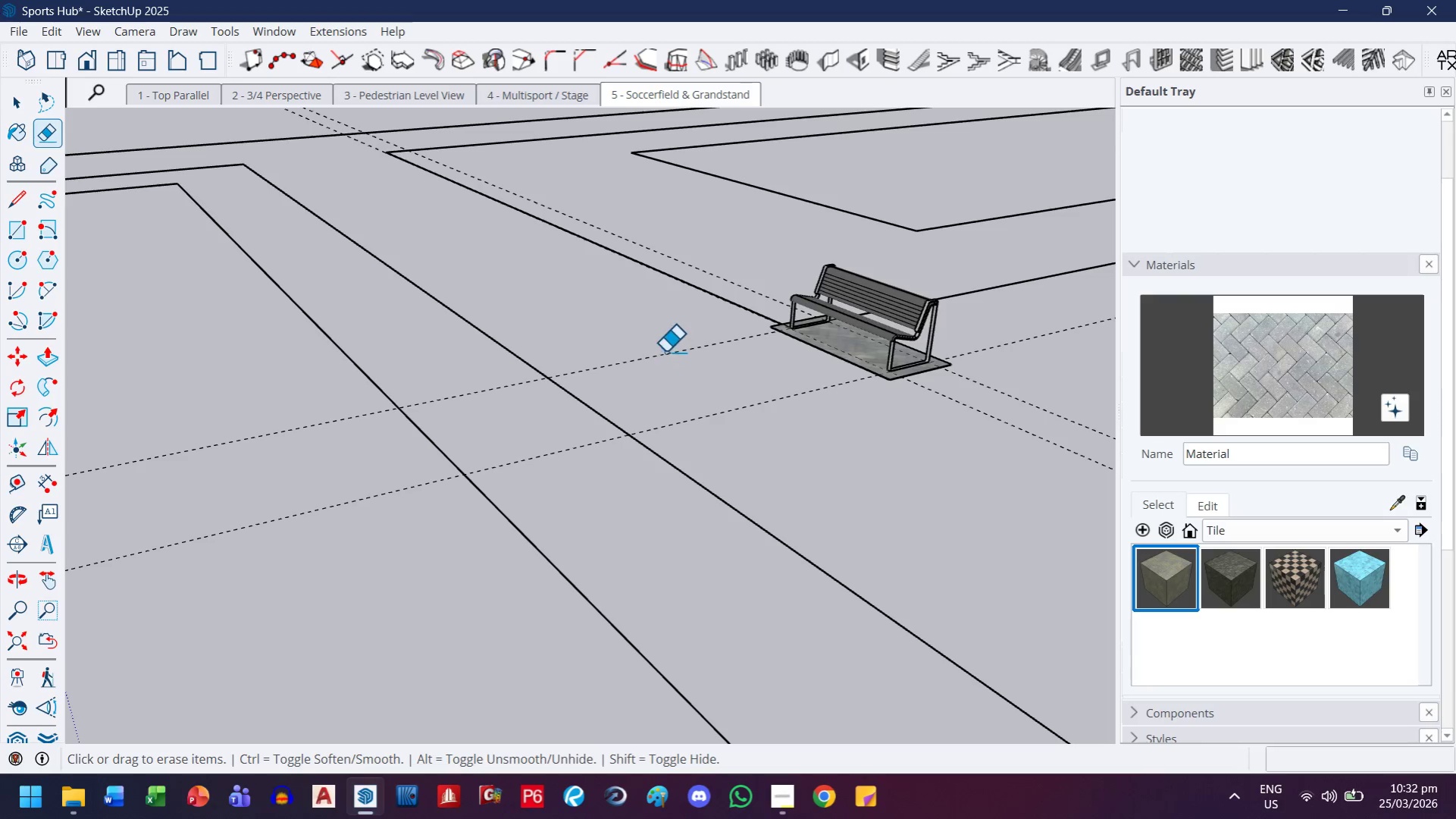 
left_click_drag(start_coordinate=[665, 351], to_coordinate=[770, 427])
 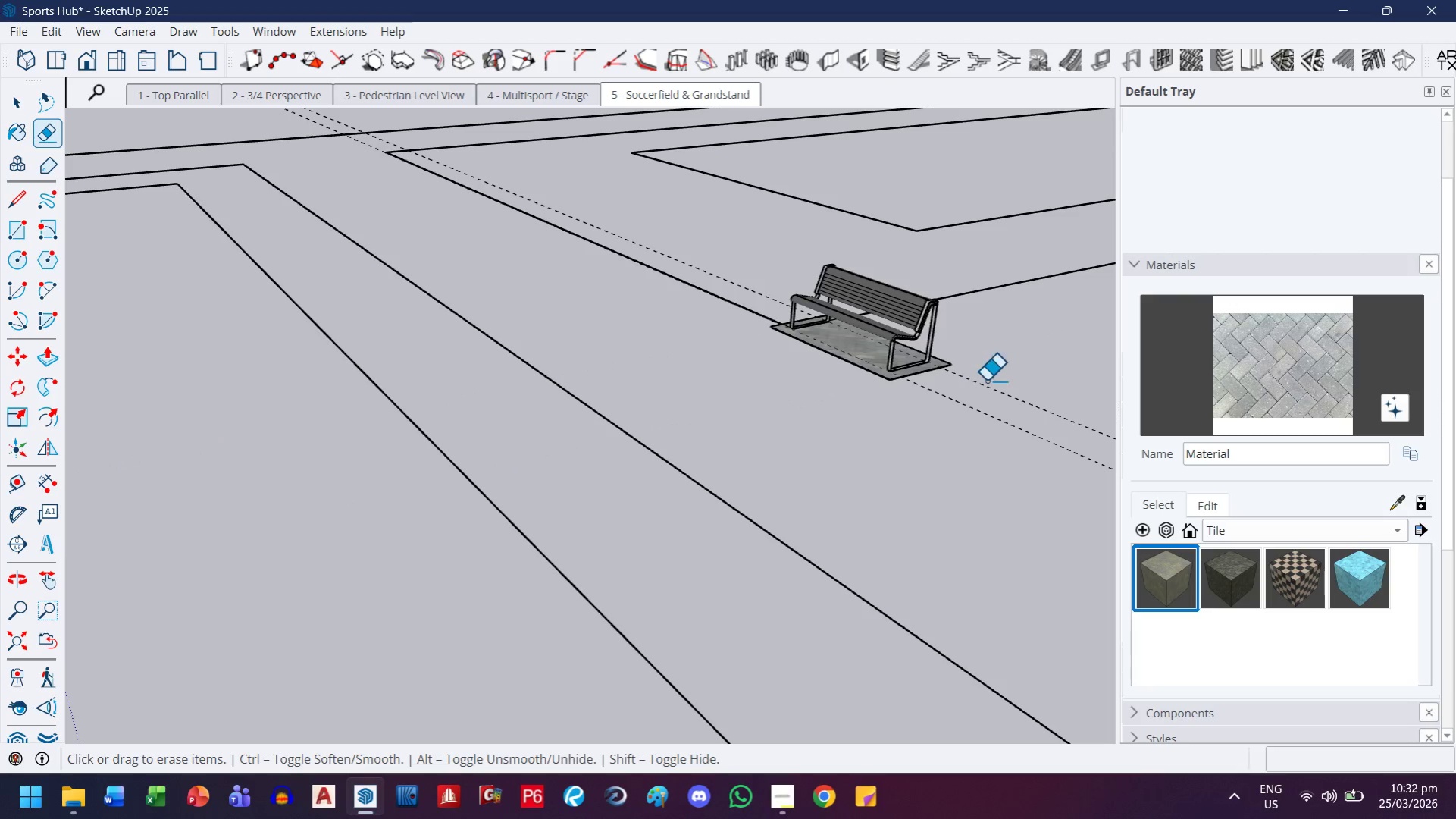 
left_click_drag(start_coordinate=[999, 378], to_coordinate=[941, 470])
 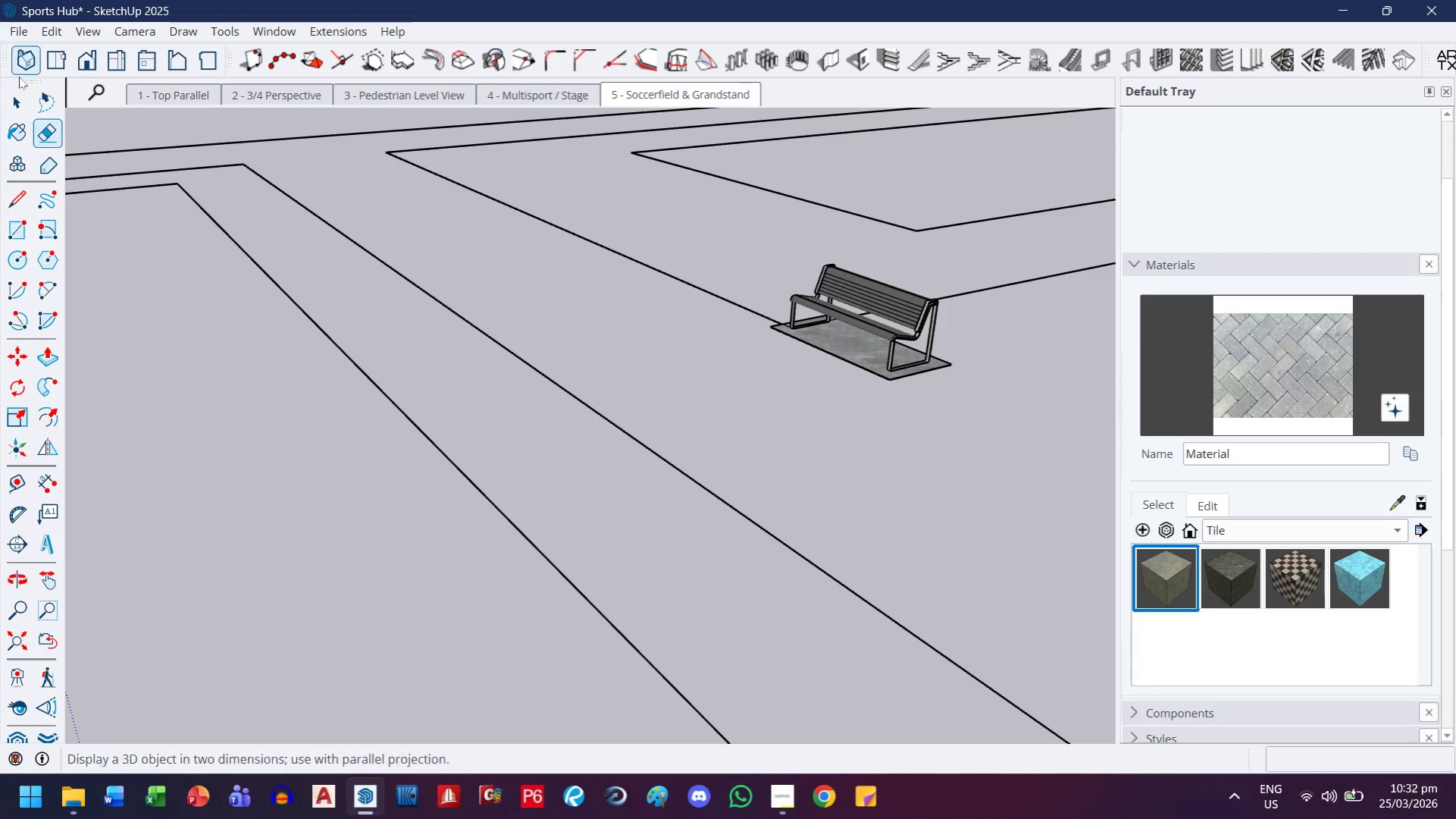 
left_click([21, 94])
 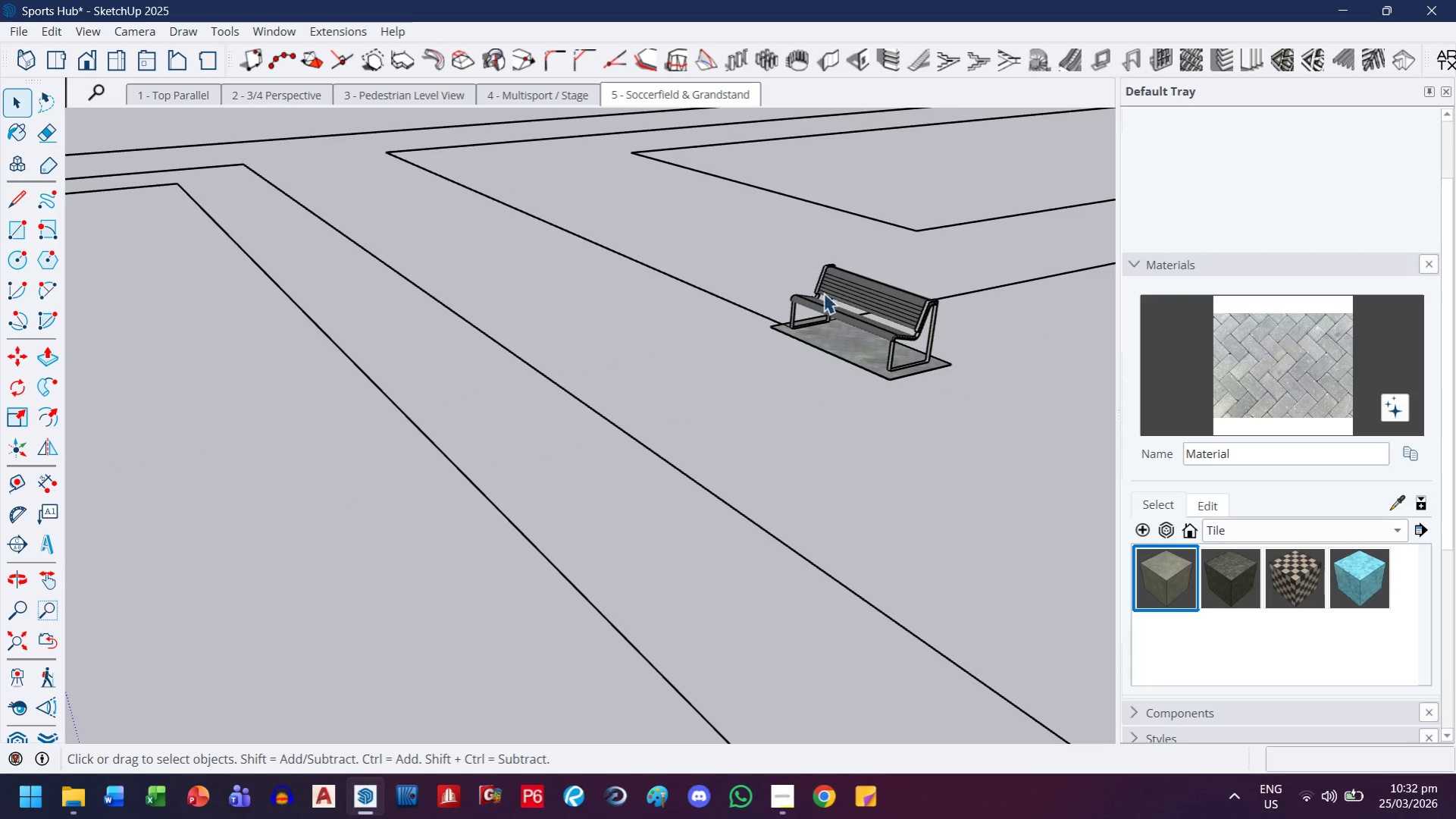 
left_click([850, 299])
 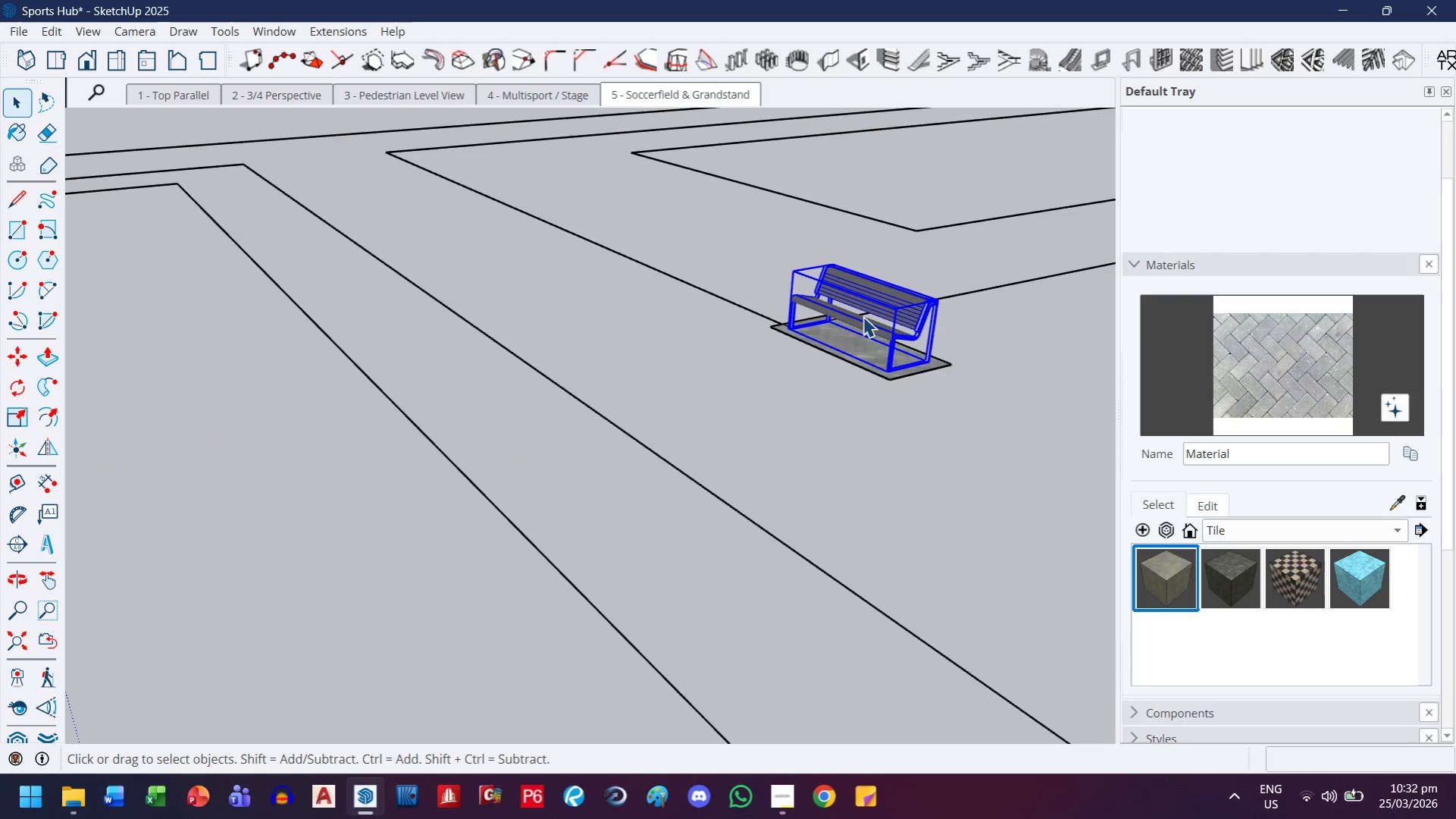 
hold_key(key=ControlLeft, duration=0.59)
double_click([865, 332])
 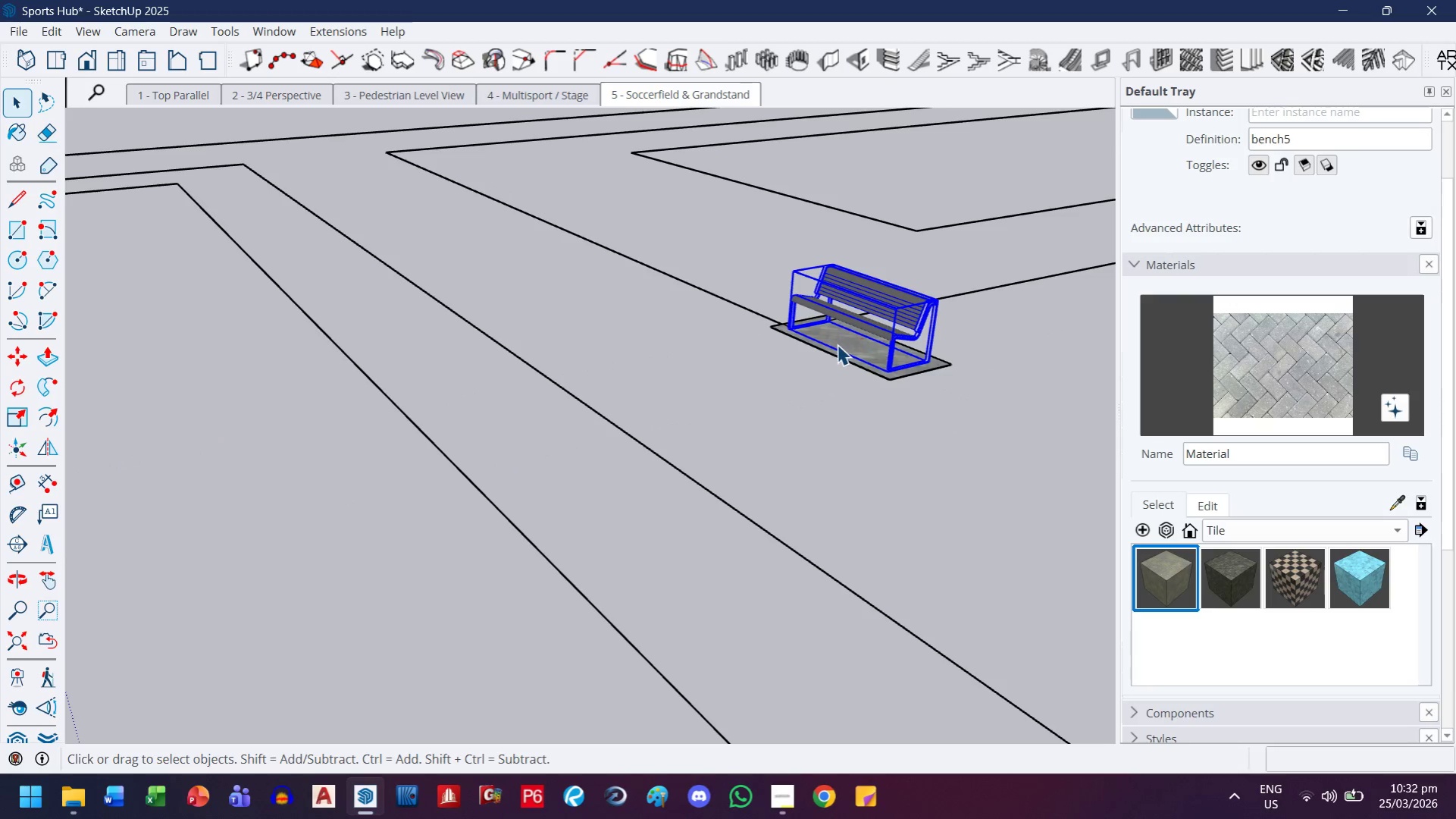 
left_click([832, 345])
 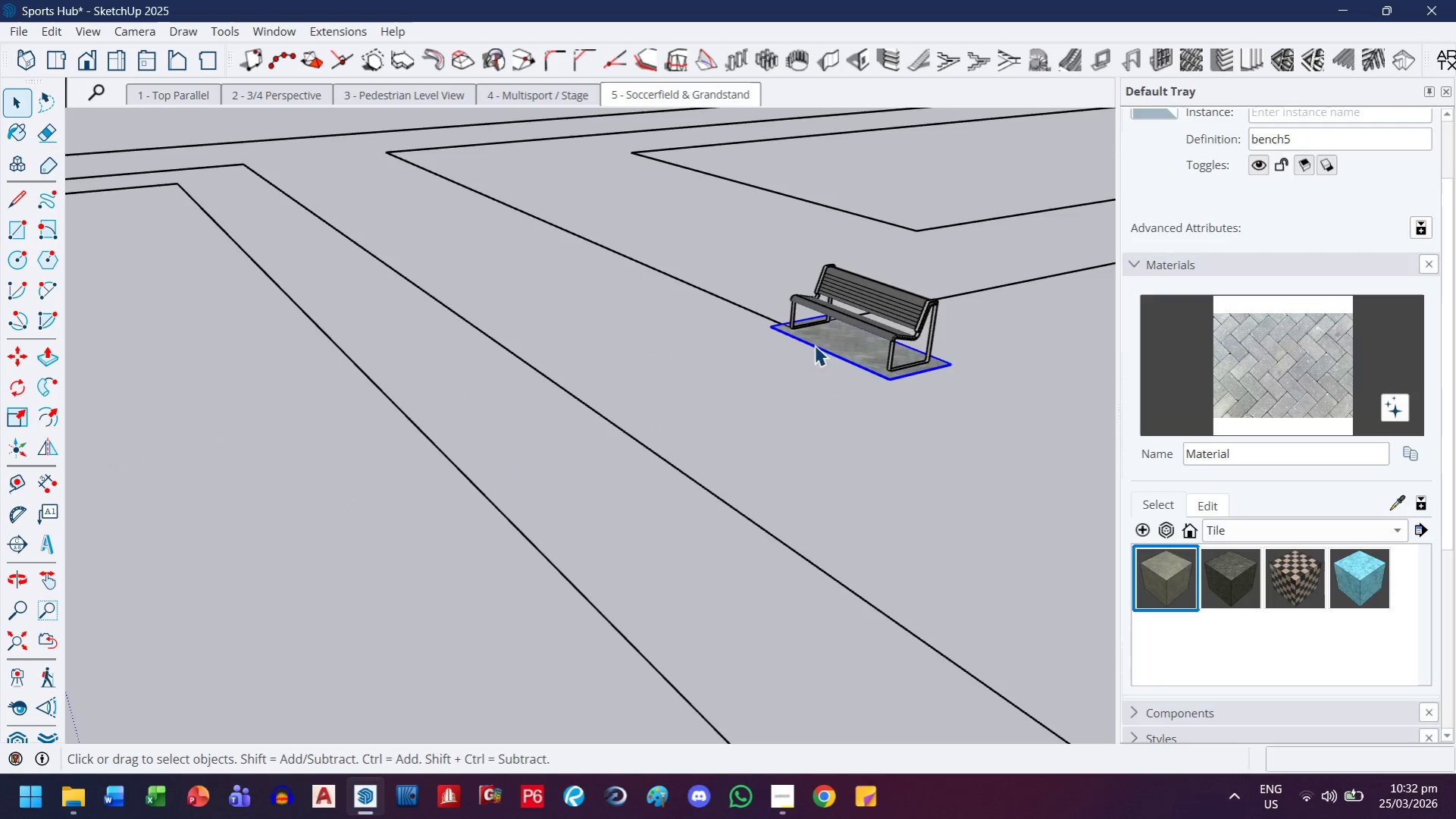 
hold_key(key=ControlLeft, duration=0.31)
left_click([874, 306])
 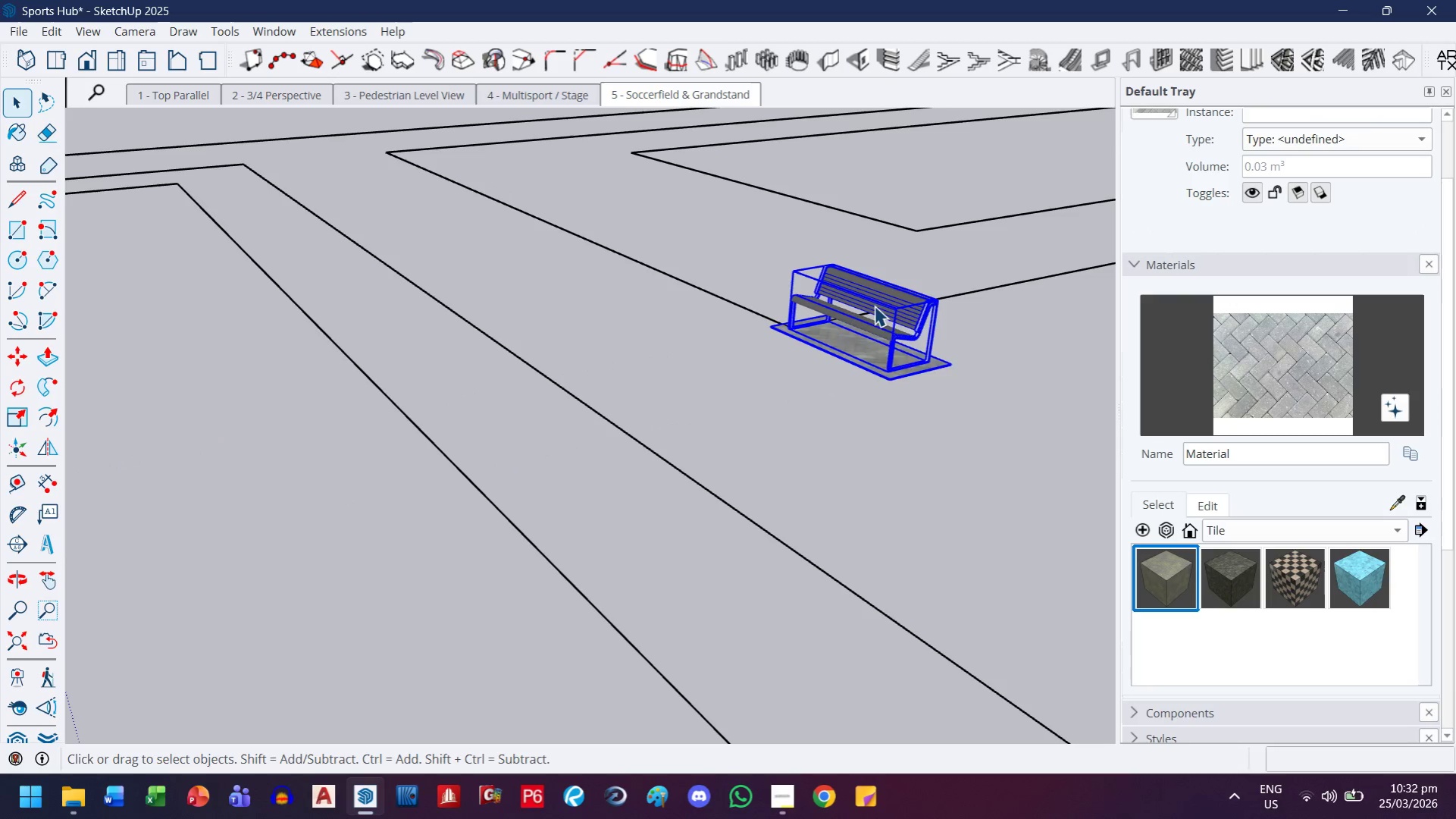 
right_click([874, 306])
 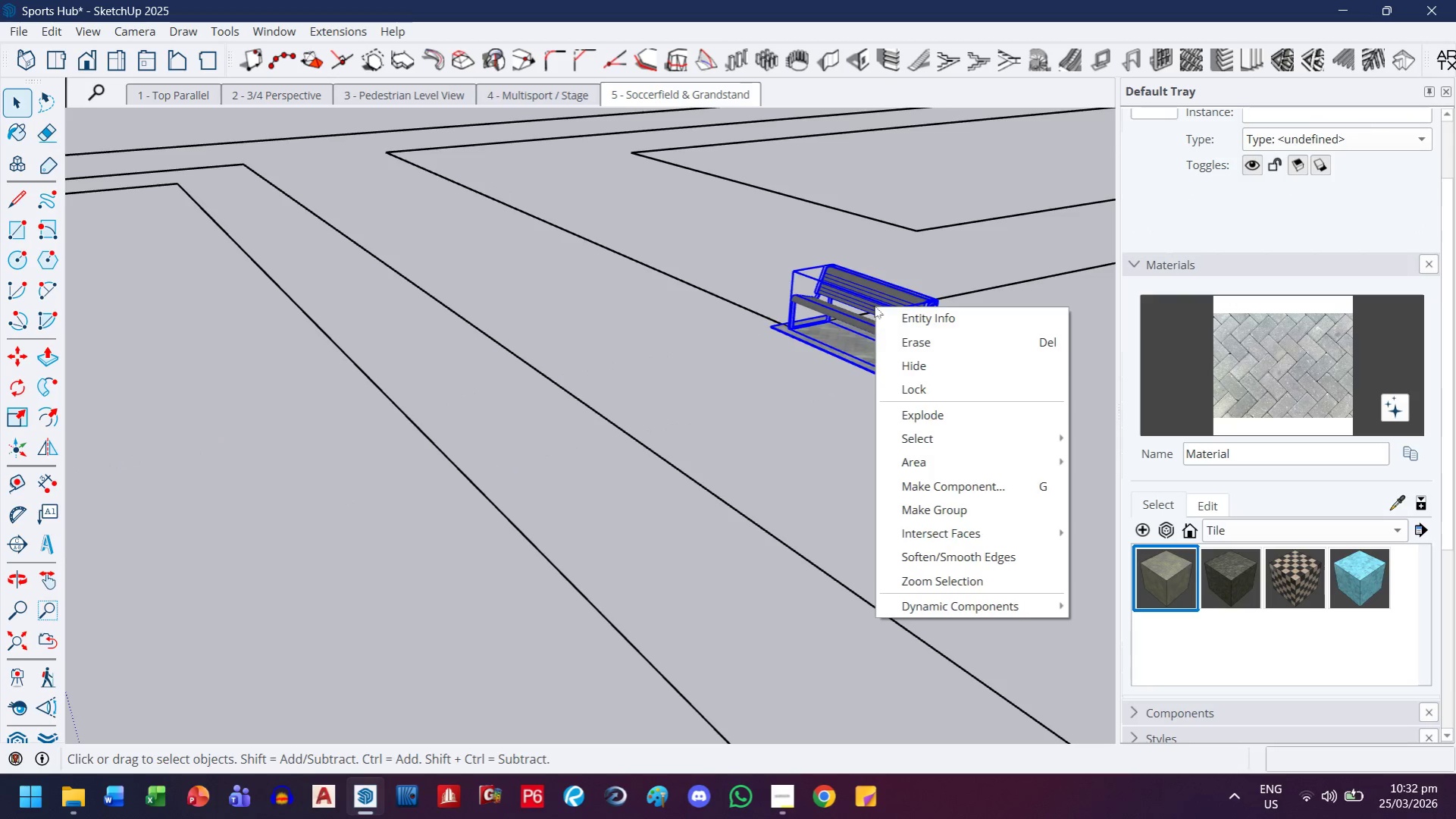 
type(gg)
 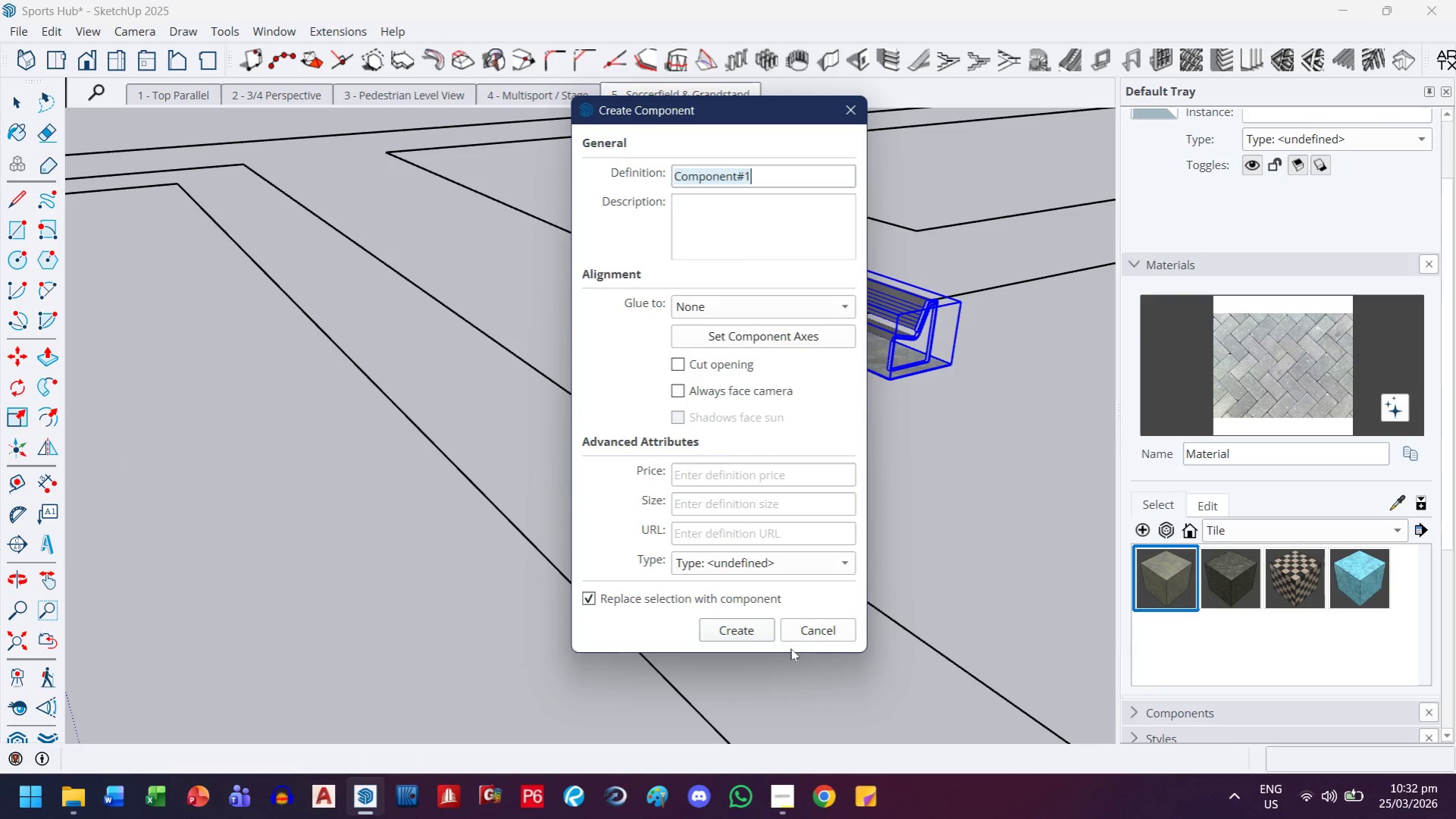 
left_click([824, 636])
 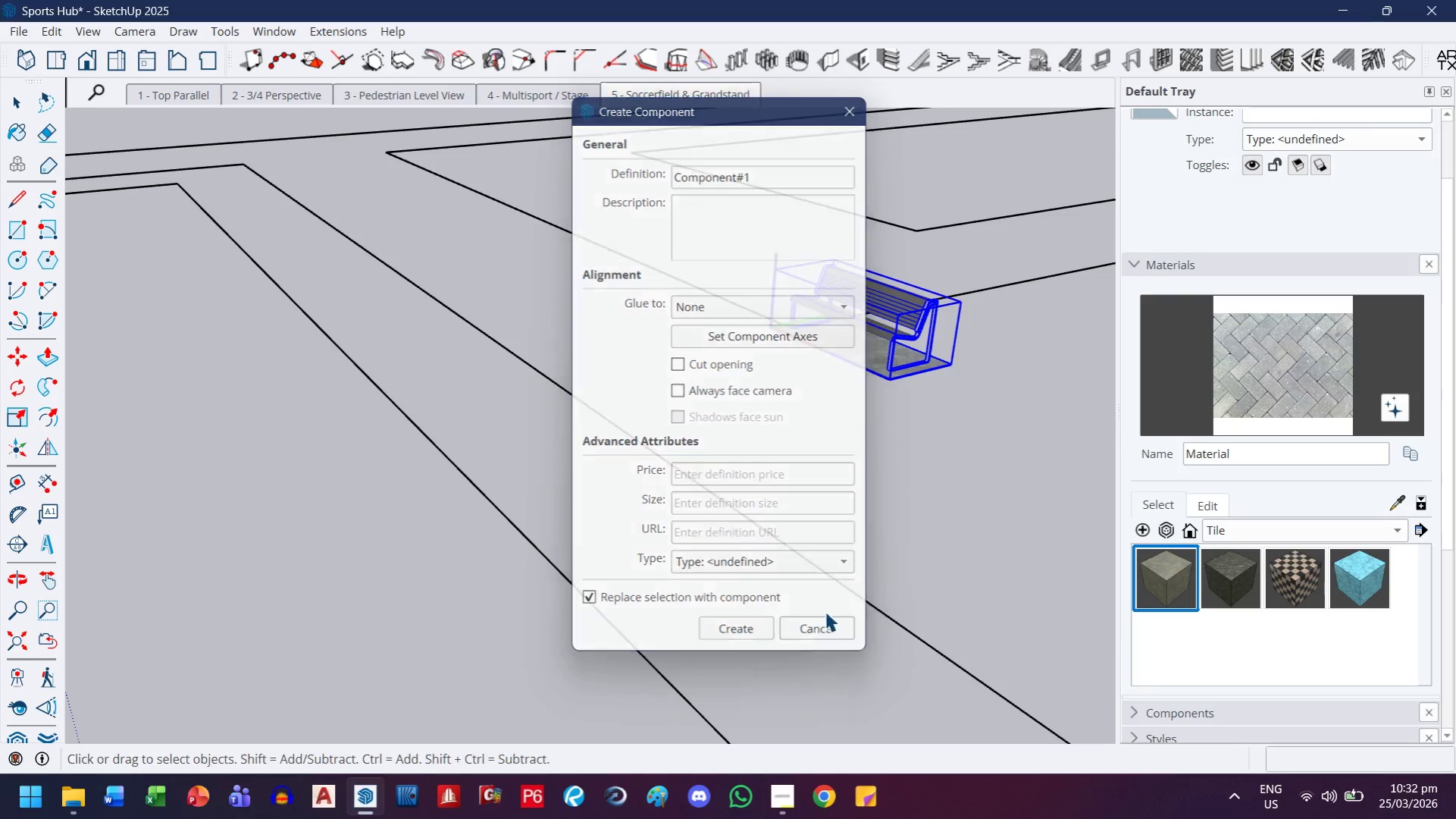 
key(Escape)
 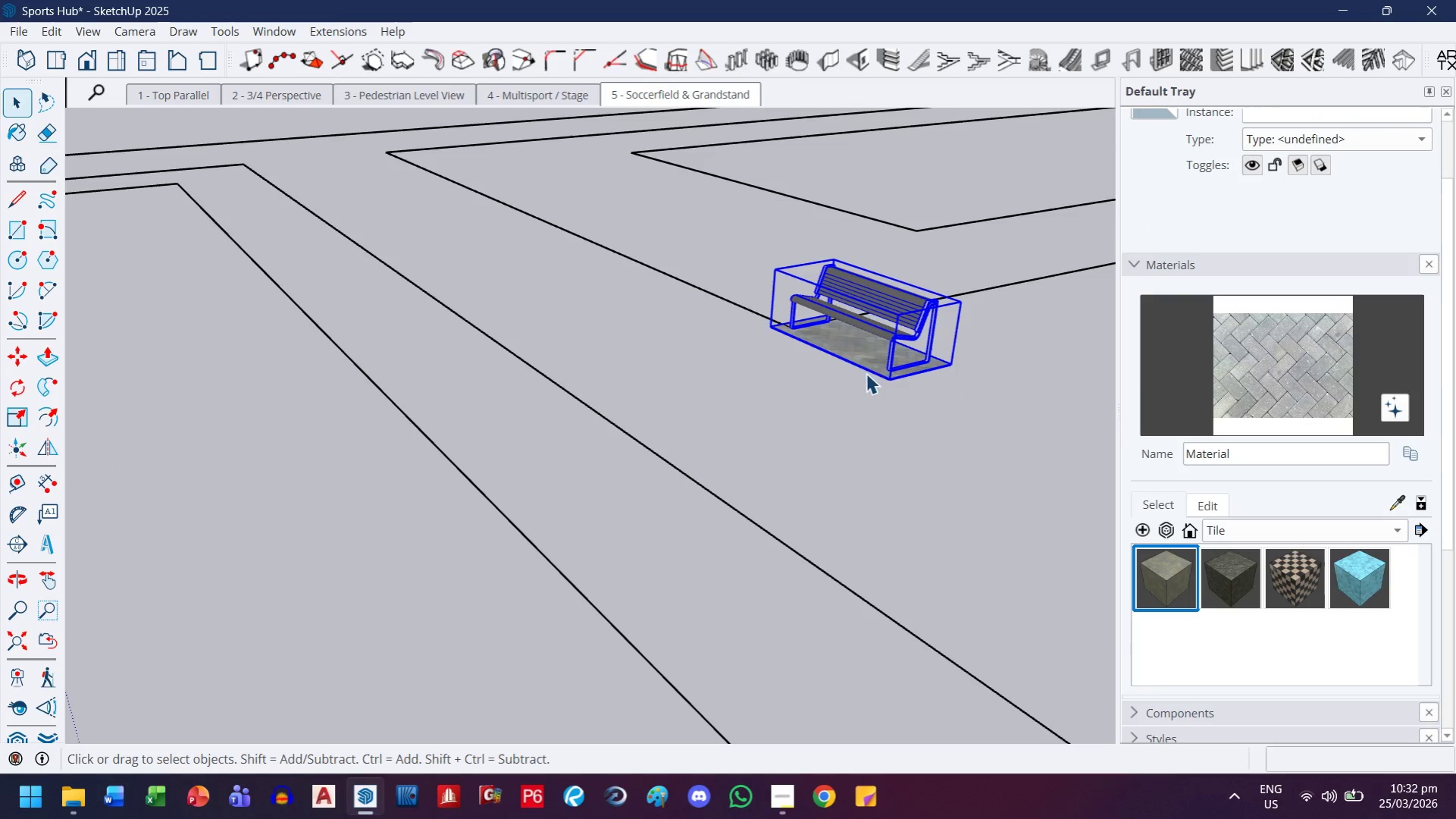 
key(Escape)
 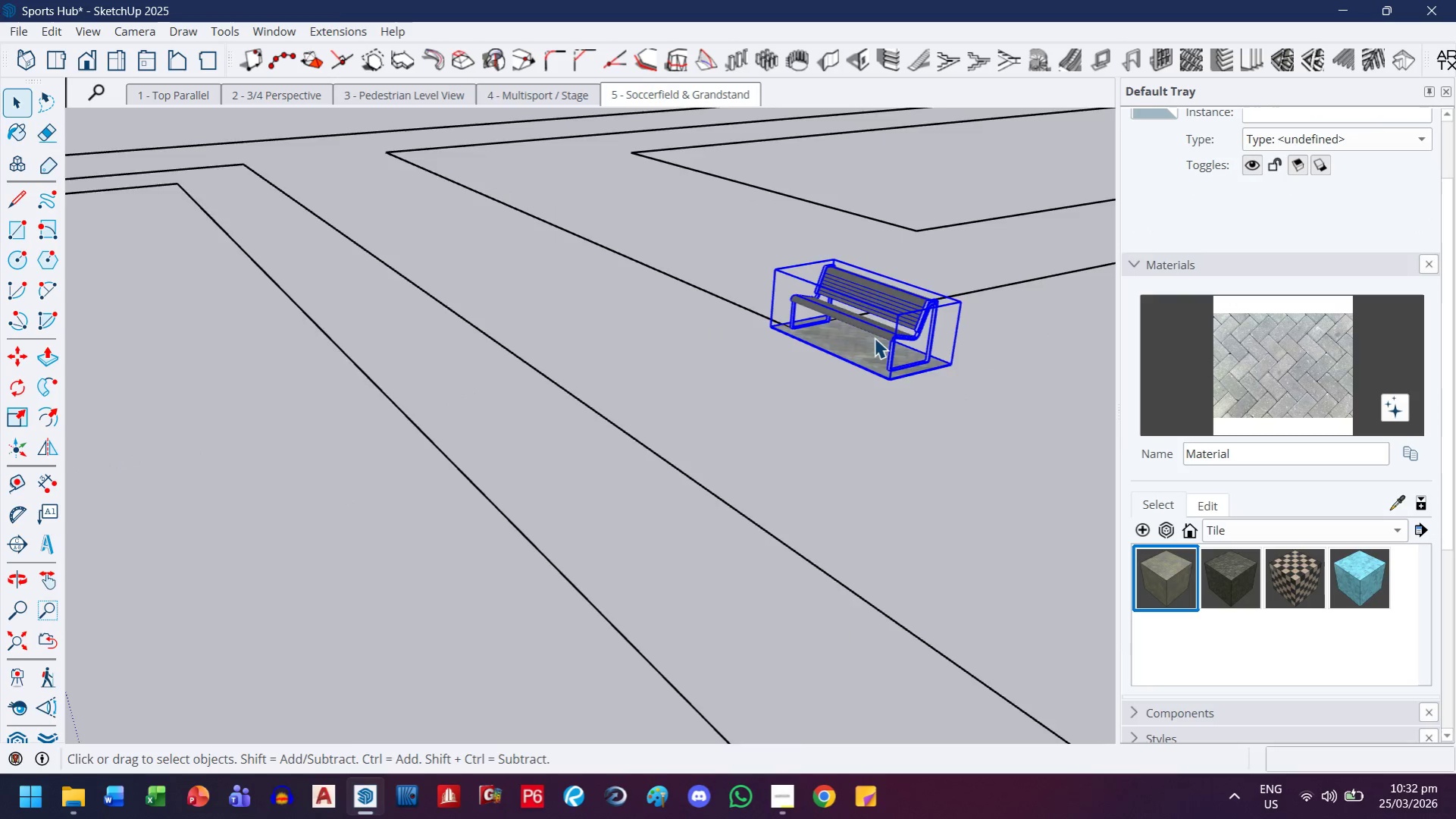 
left_click_drag(start_coordinate=[724, 460], to_coordinate=[724, 452])
 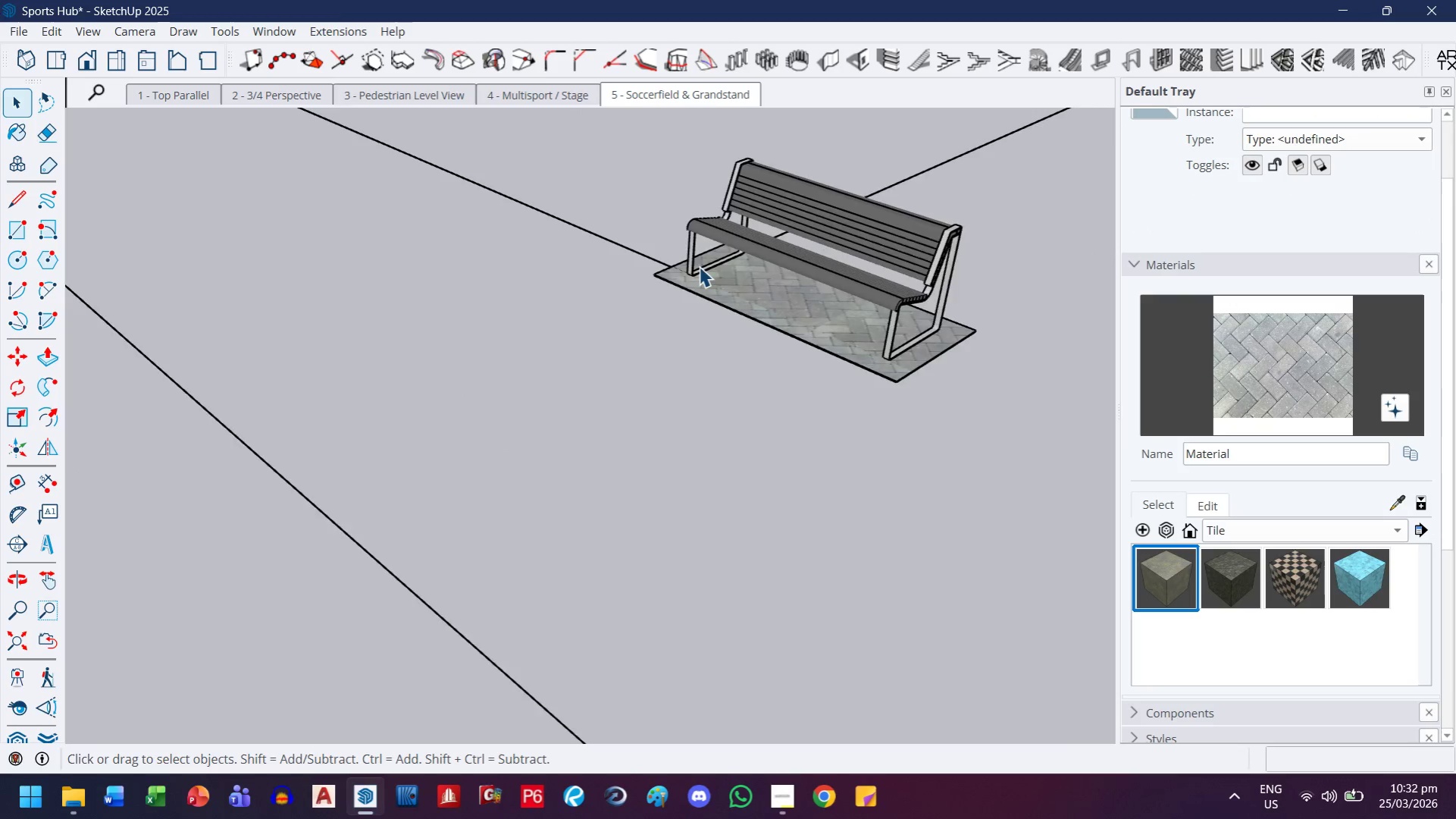 
scroll: coordinate [697, 269], scroll_direction: up, amount: 10.0
 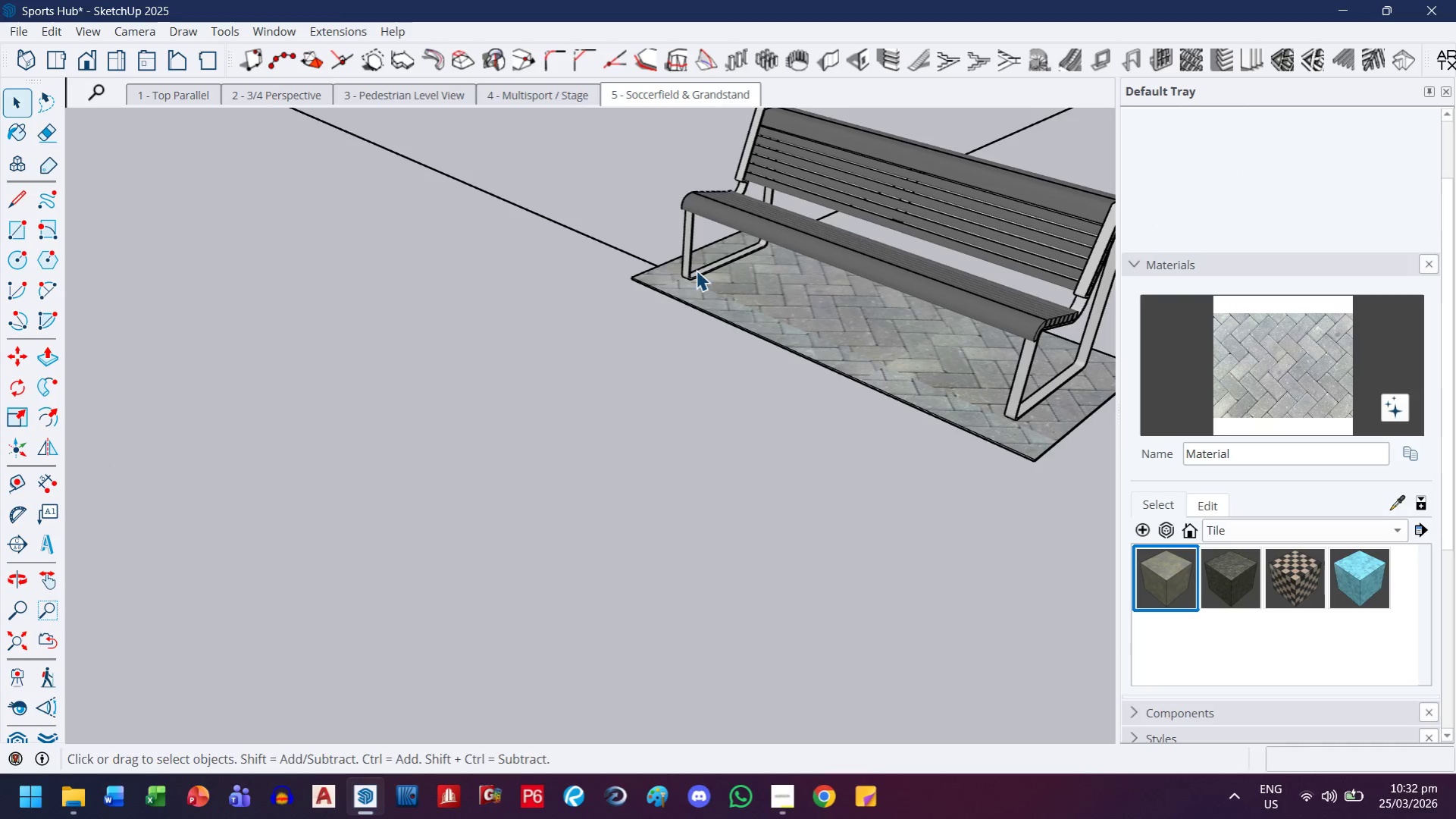 
key(M)
 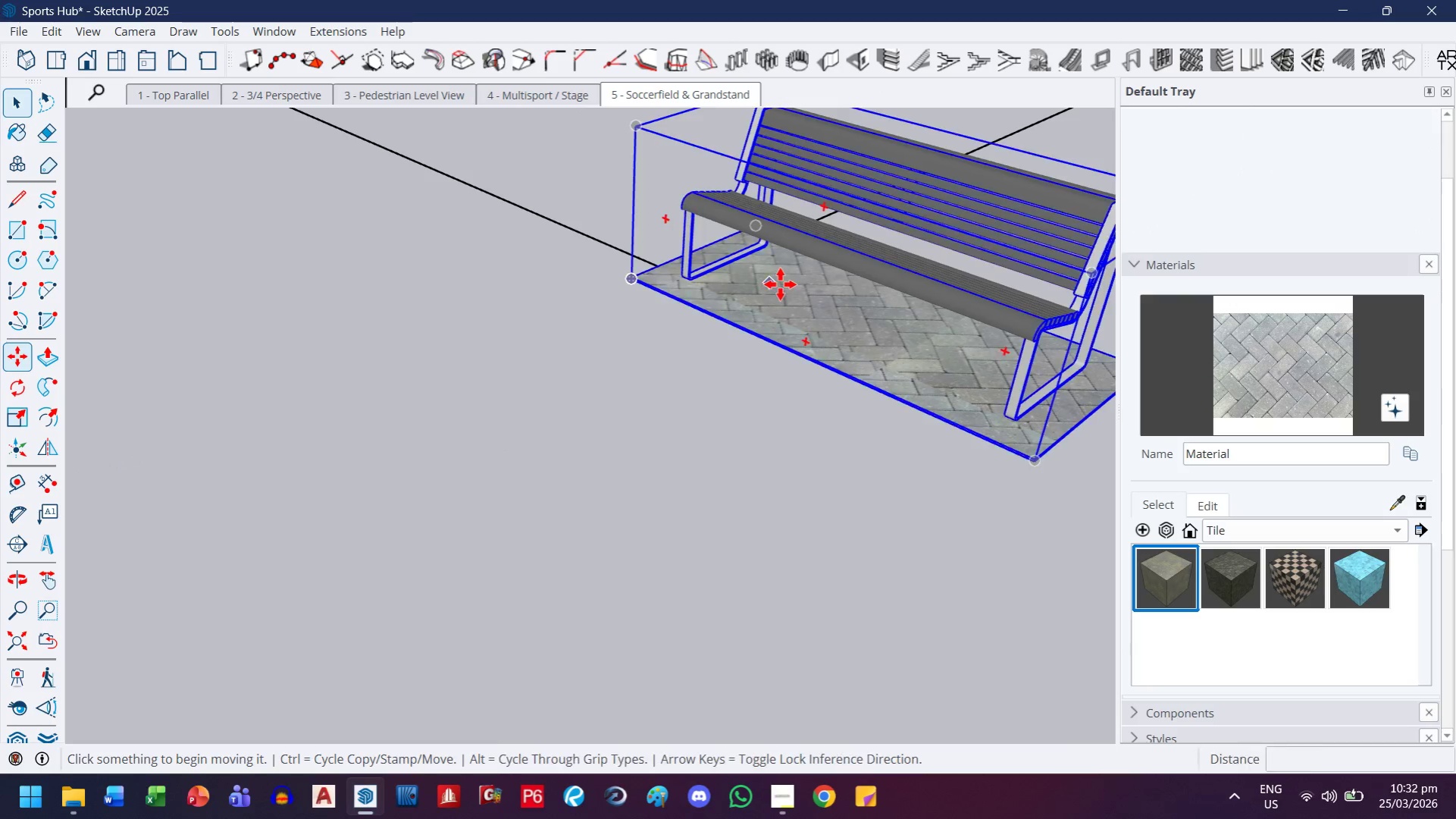 
left_click([780, 284])
 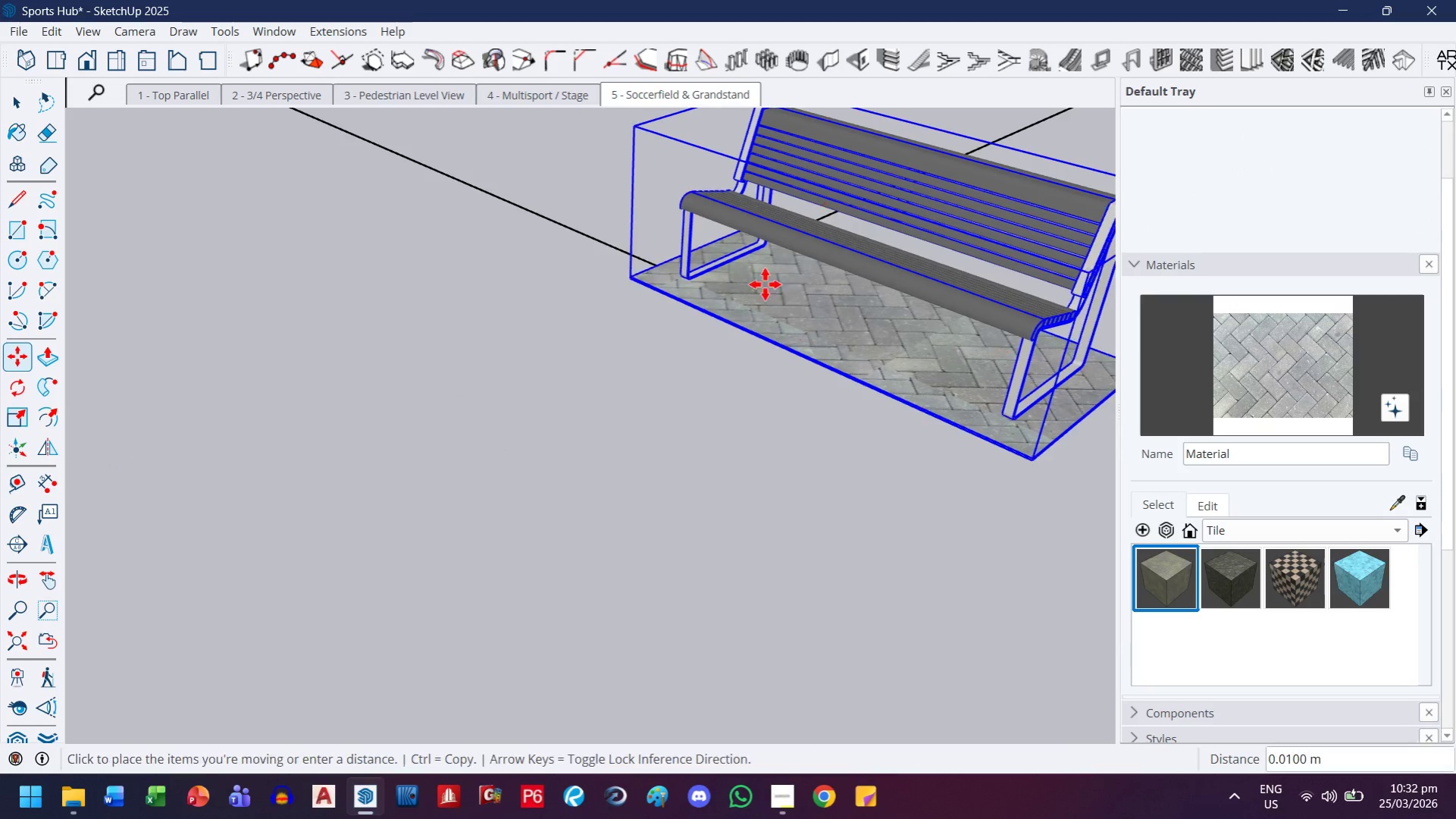 
key(H)
 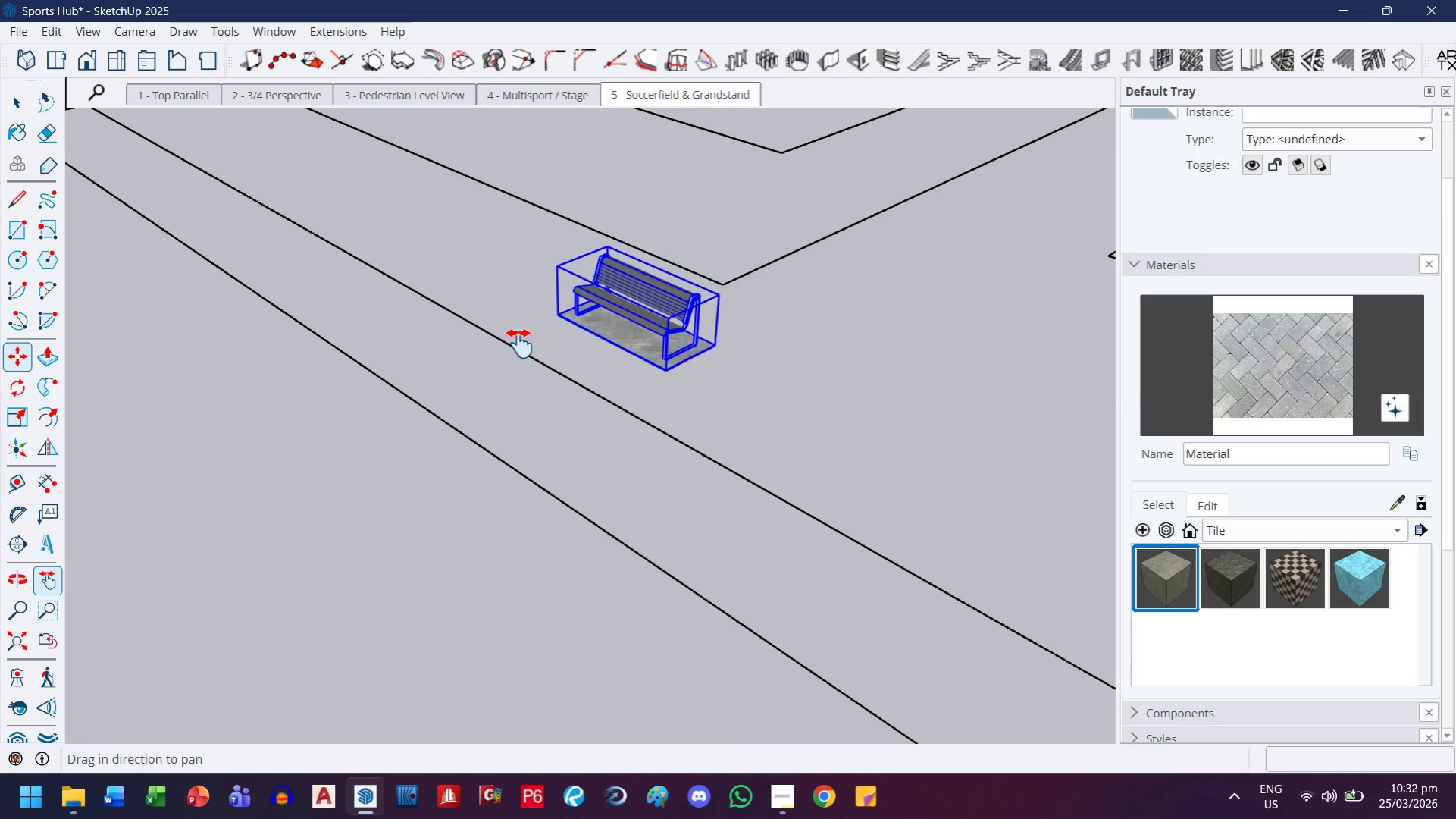 
left_click_drag(start_coordinate=[519, 346], to_coordinate=[716, 604])
 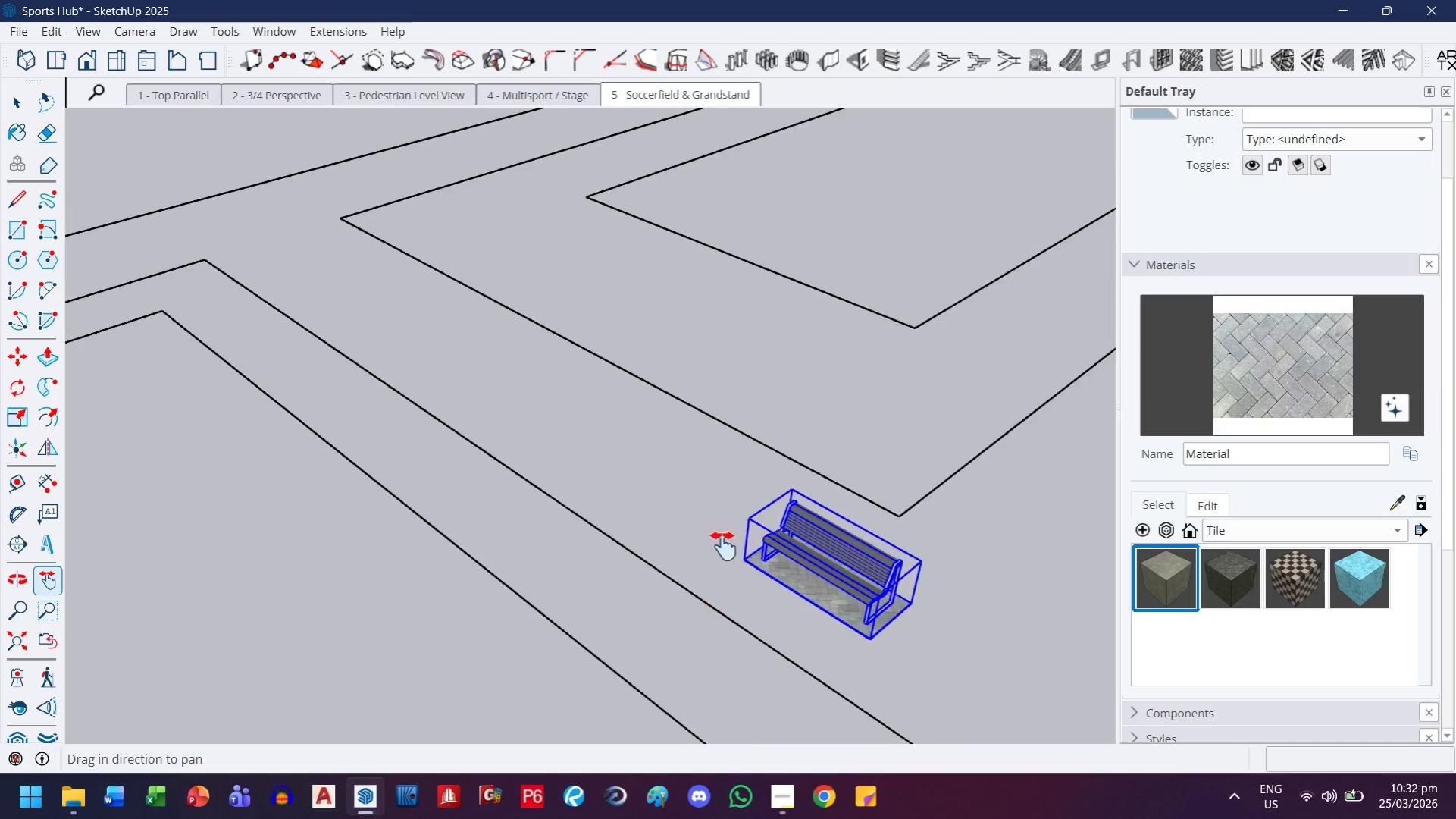 
scroll: coordinate [723, 283], scroll_direction: down, amount: 14.0
 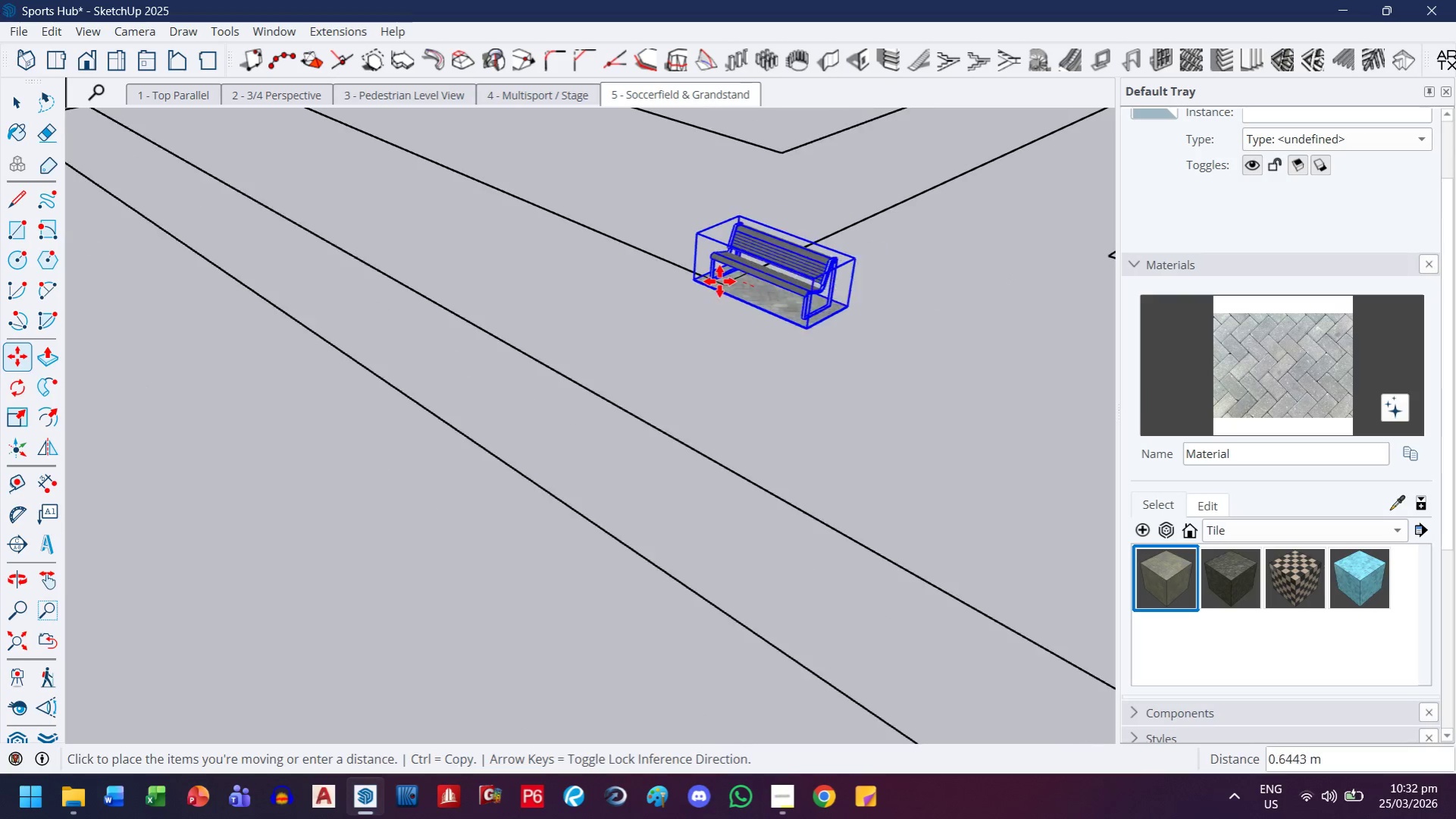 
left_click_drag(start_coordinate=[231, 447], to_coordinate=[685, 817])
 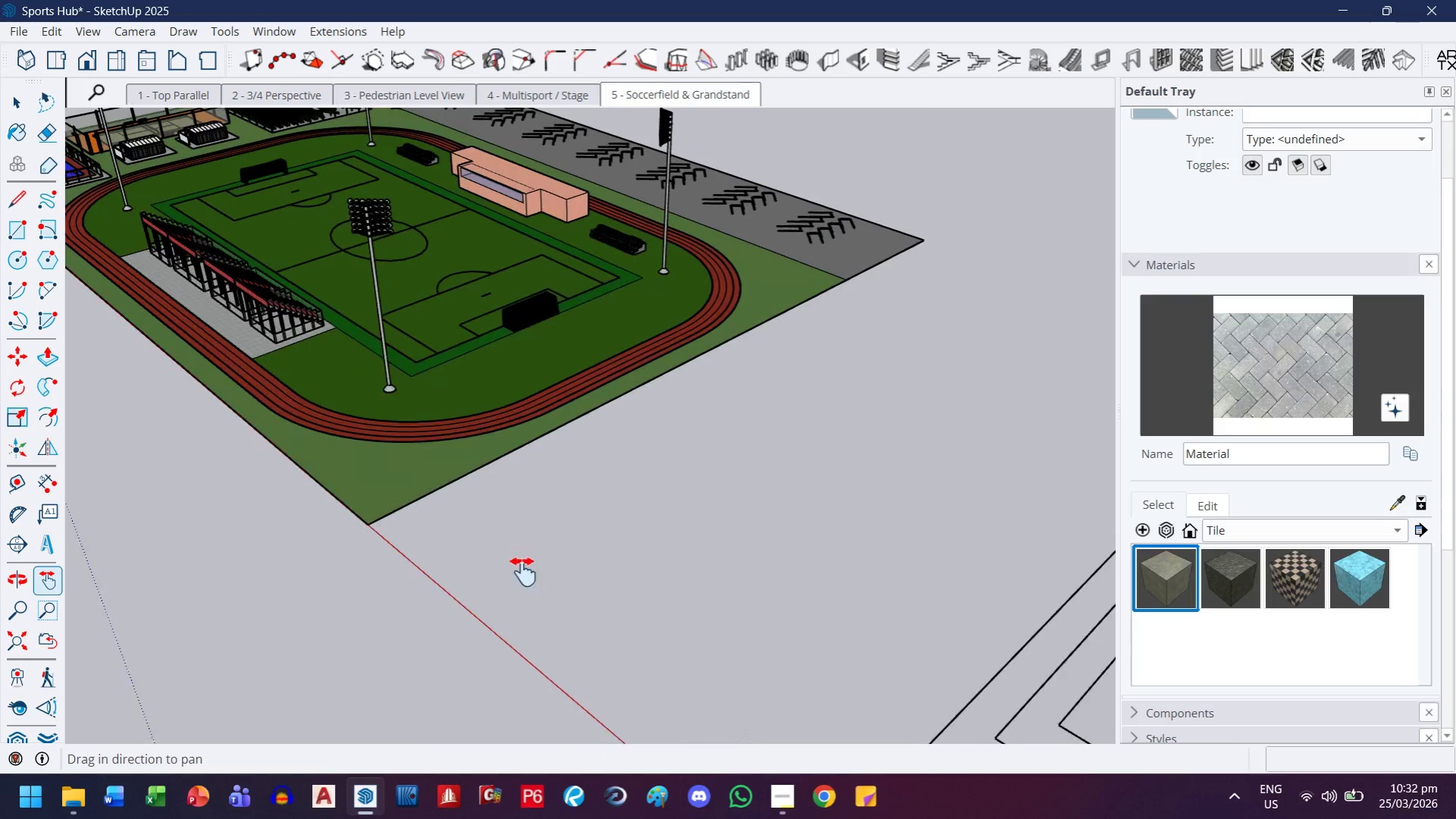 
scroll: coordinate [691, 479], scroll_direction: down, amount: 17.0
 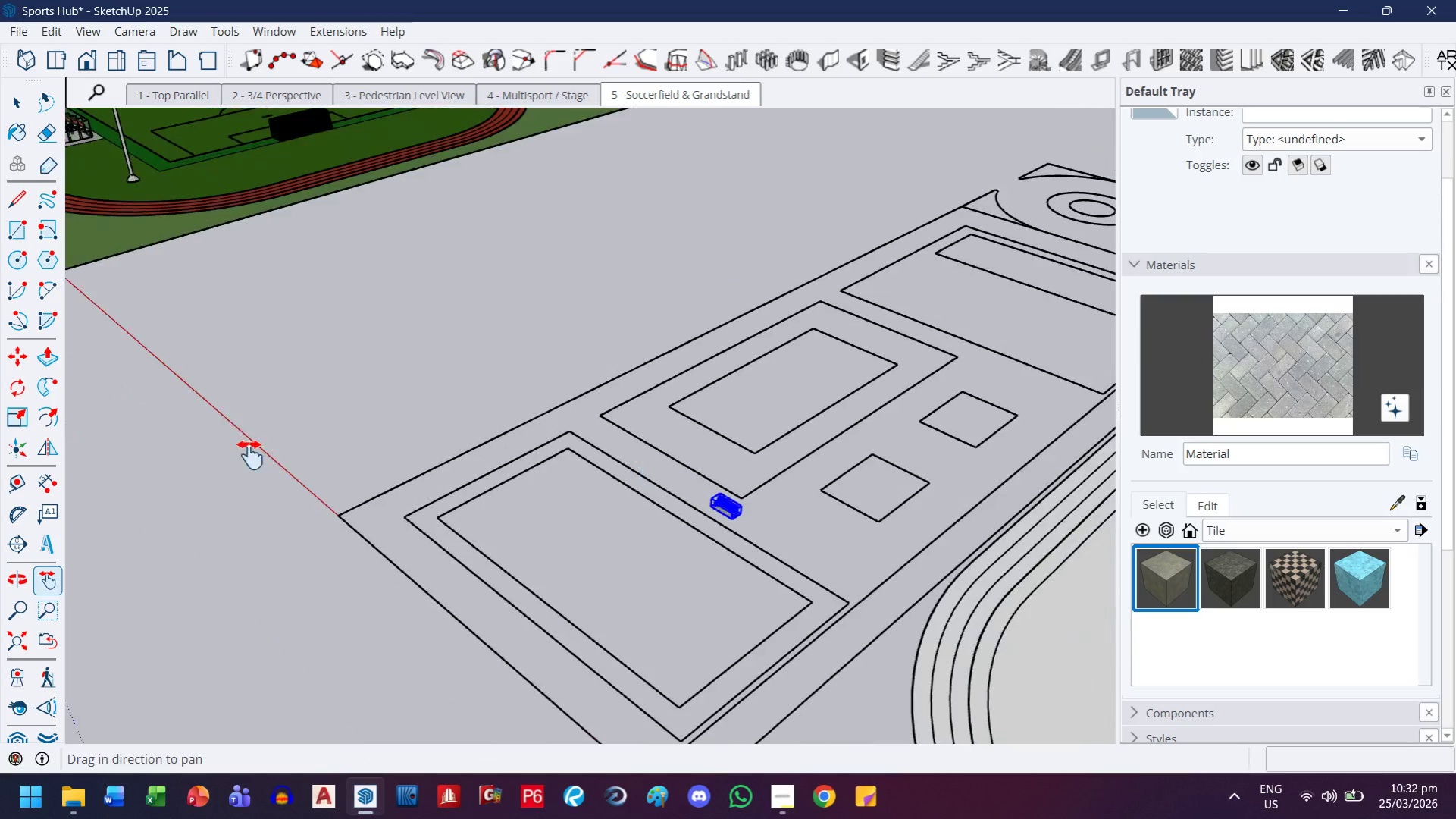 
left_click_drag(start_coordinate=[521, 571], to_coordinate=[674, 740])
 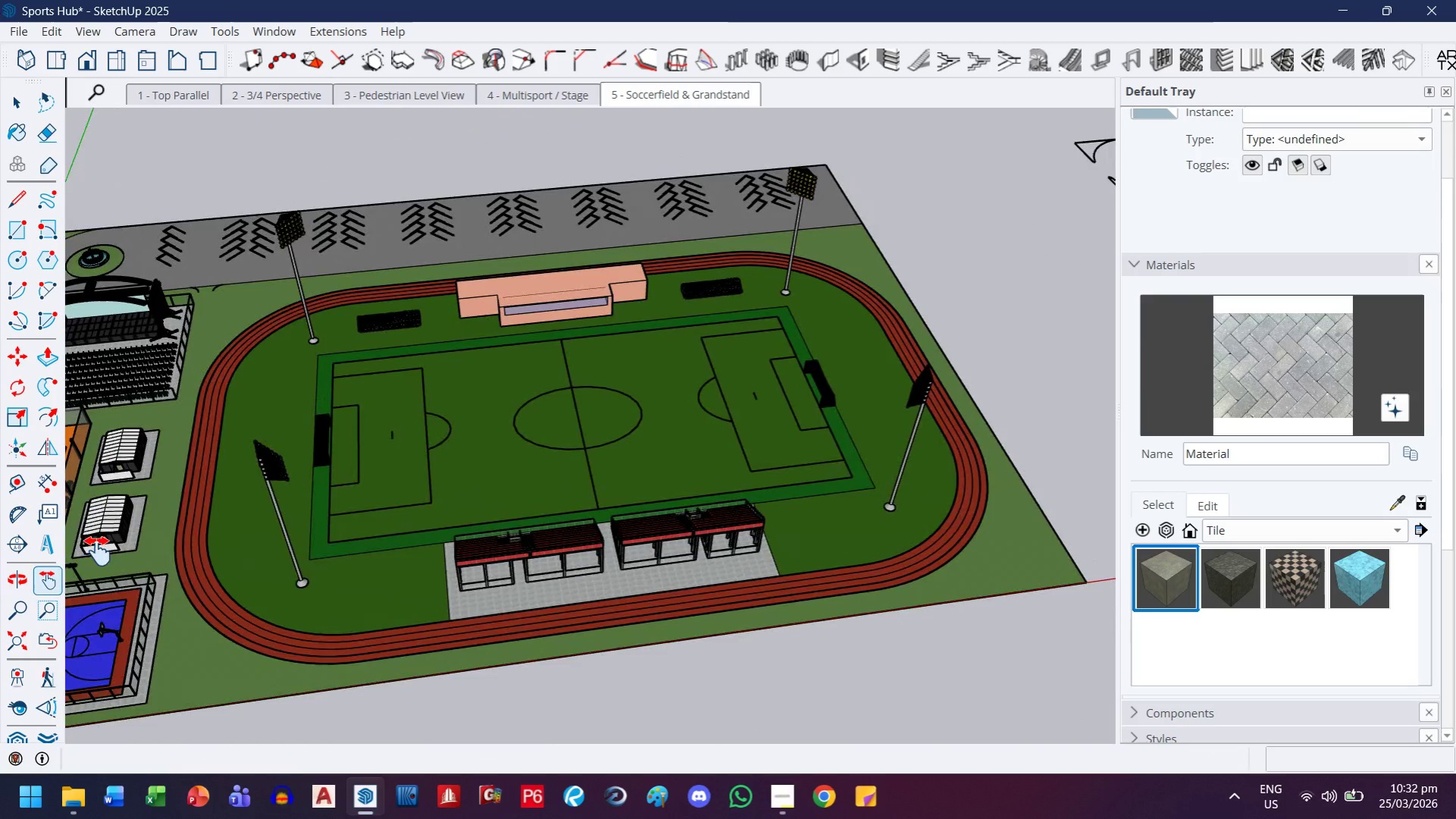 
left_click_drag(start_coordinate=[121, 550], to_coordinate=[474, 402])
 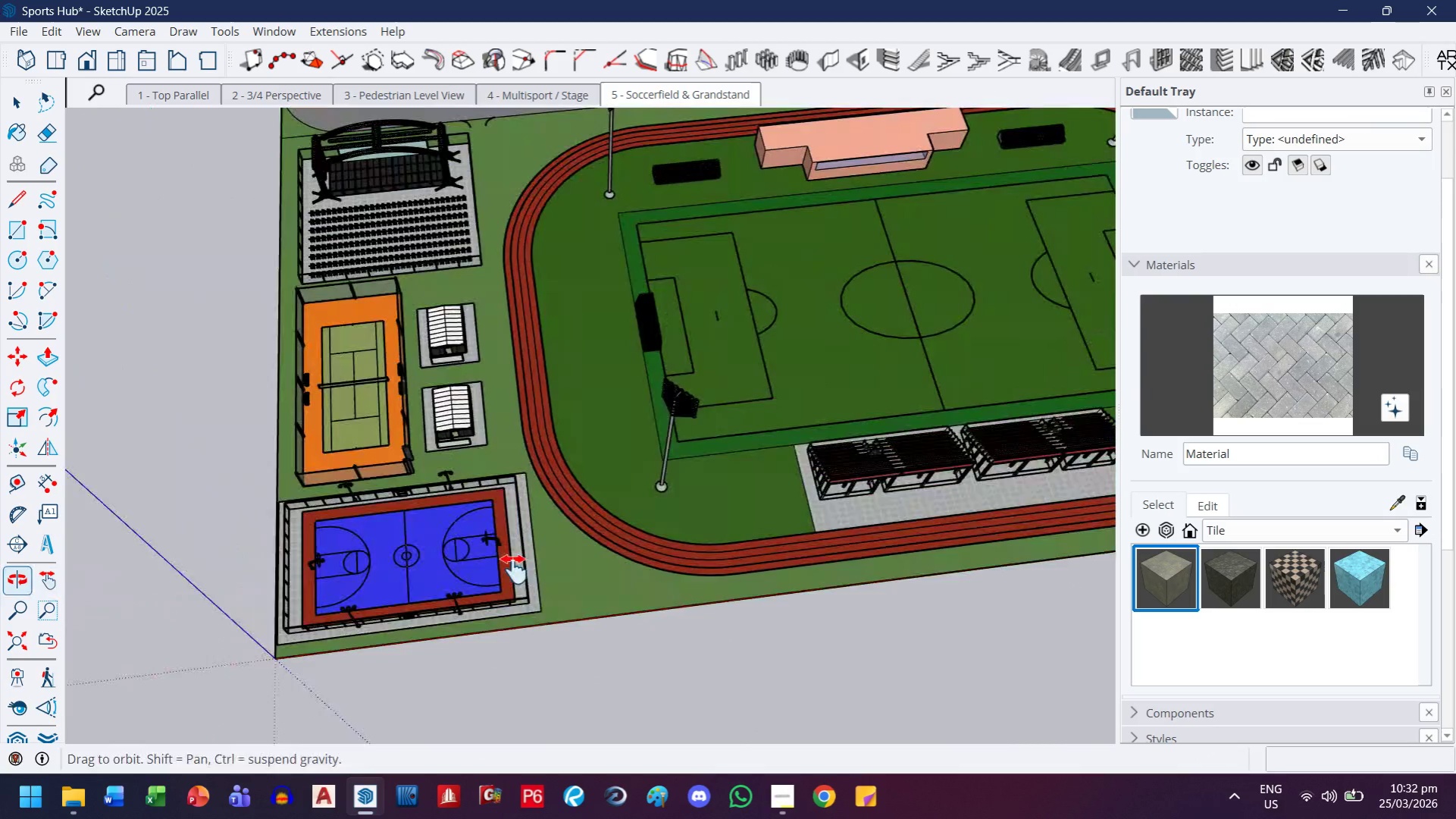 
key(Escape)
 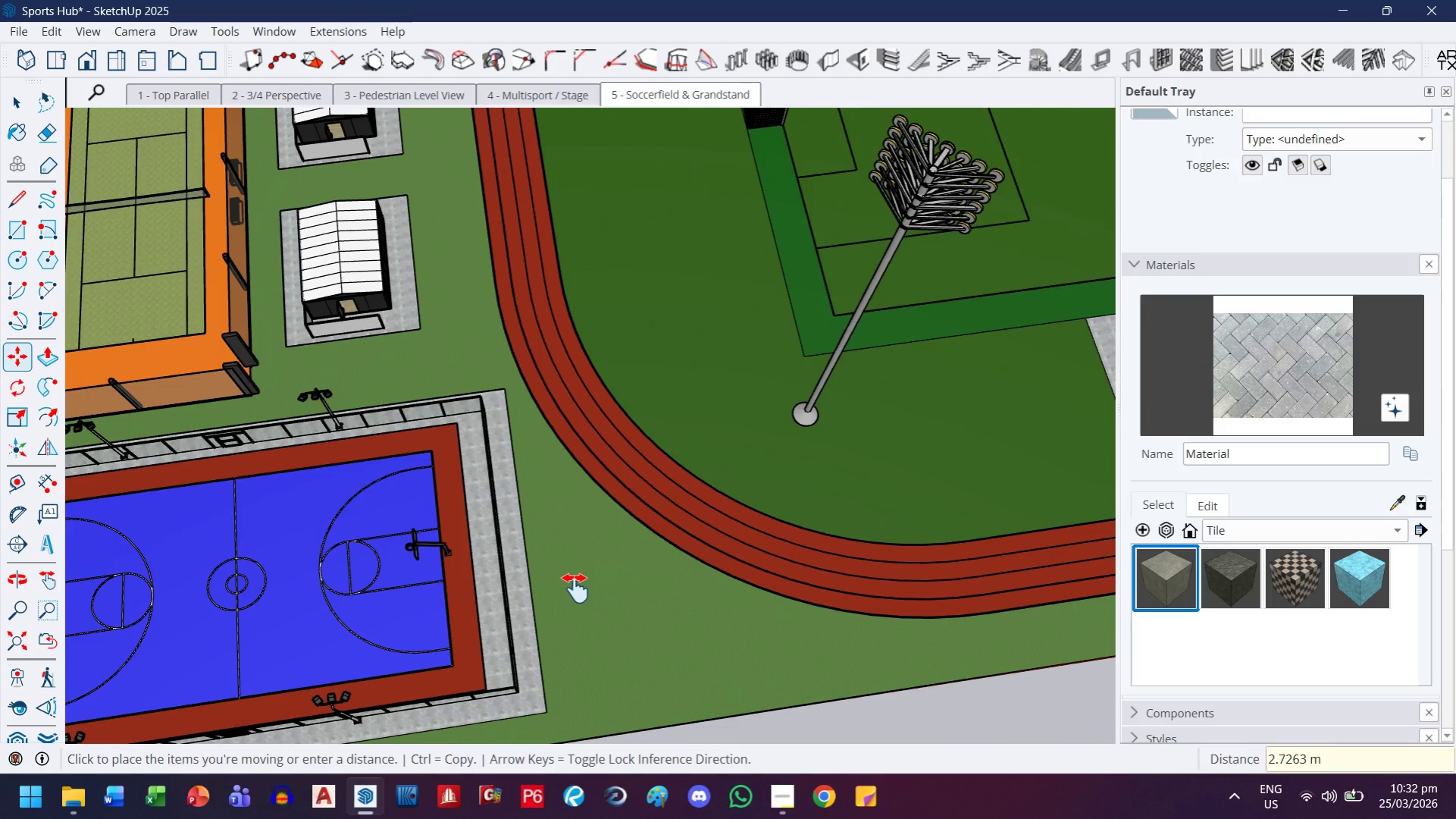 
key(Backquote)
 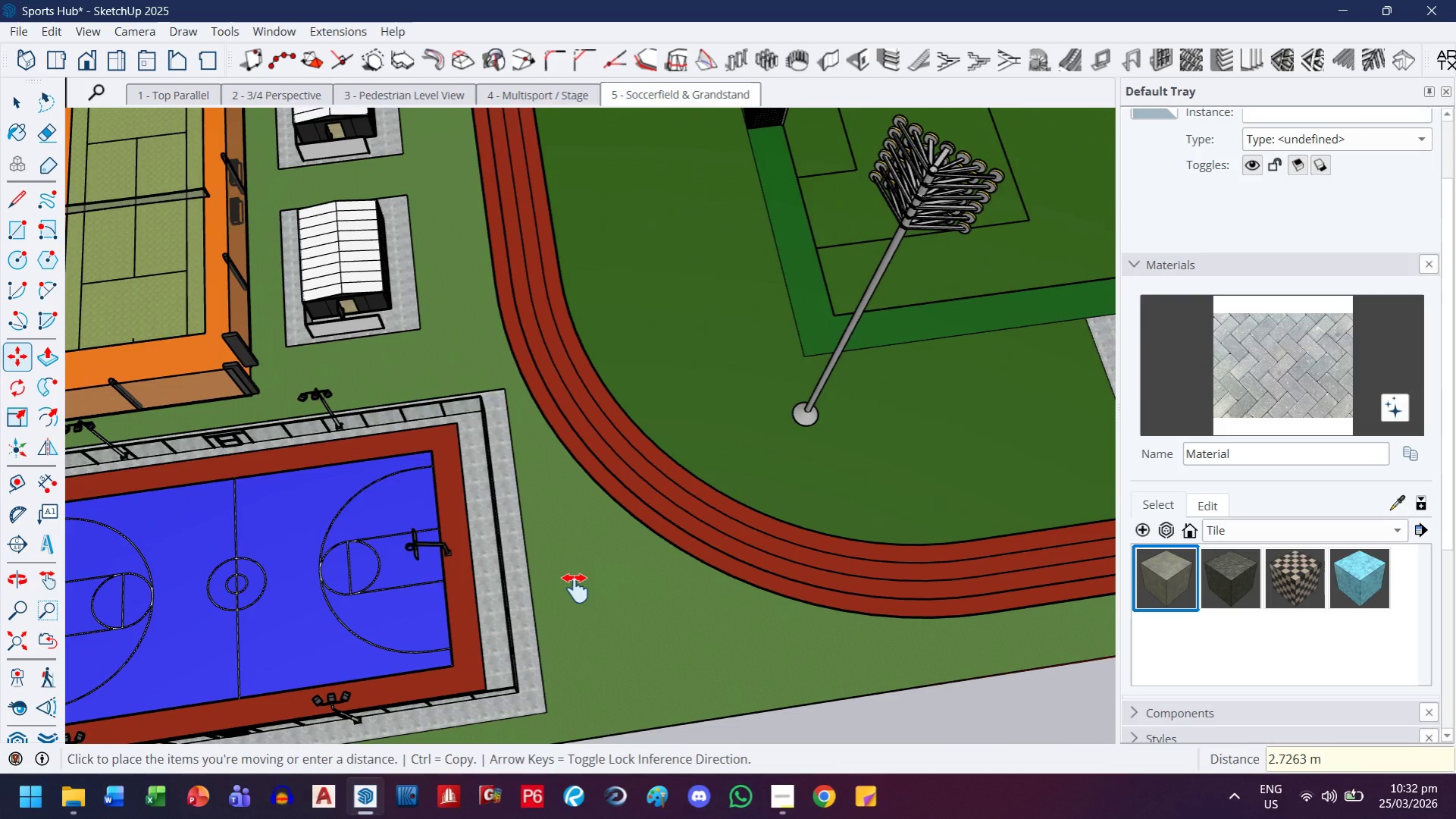 
scroll: coordinate [566, 576], scroll_direction: up, amount: 8.0
 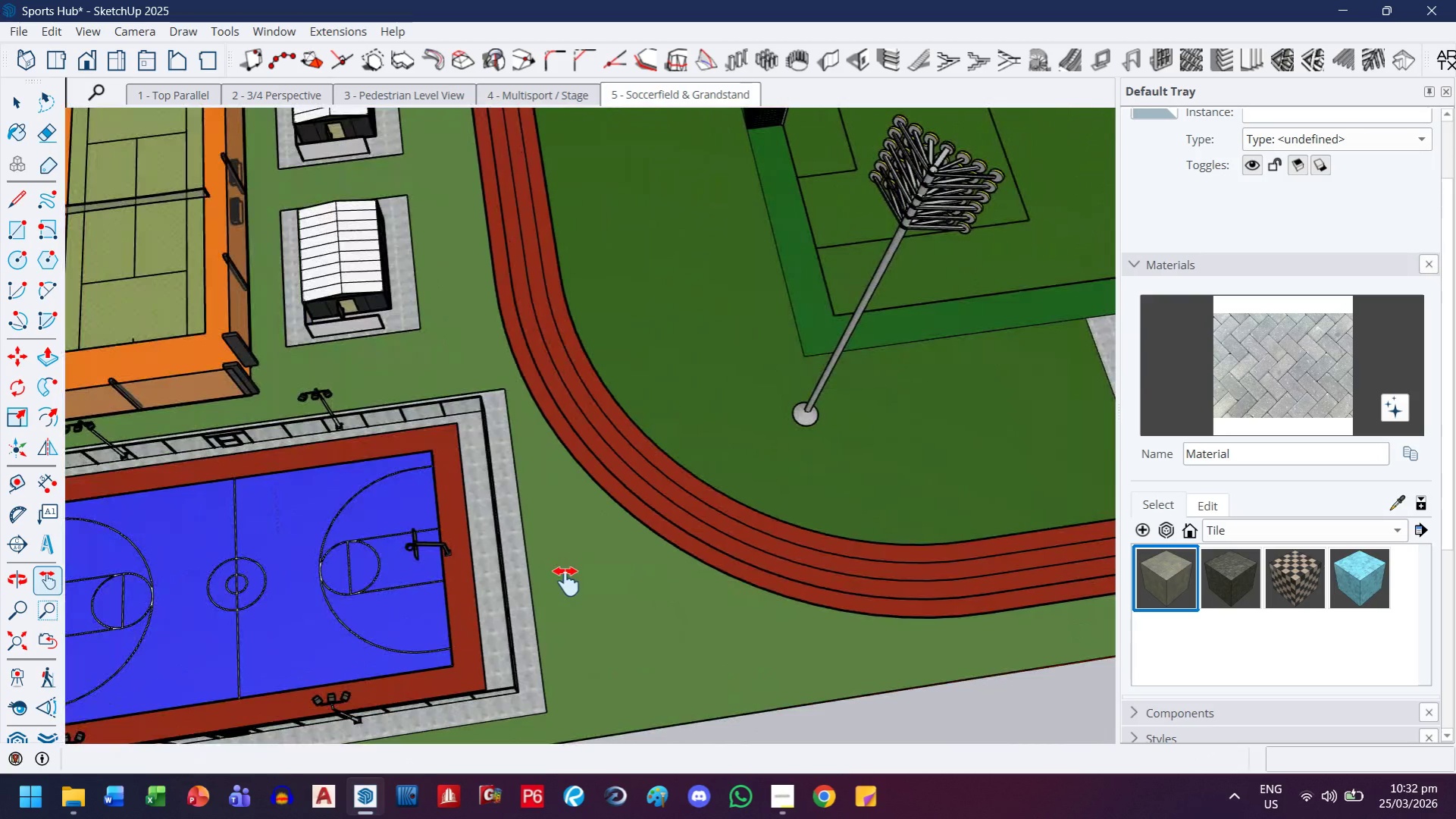 
key(Escape)
 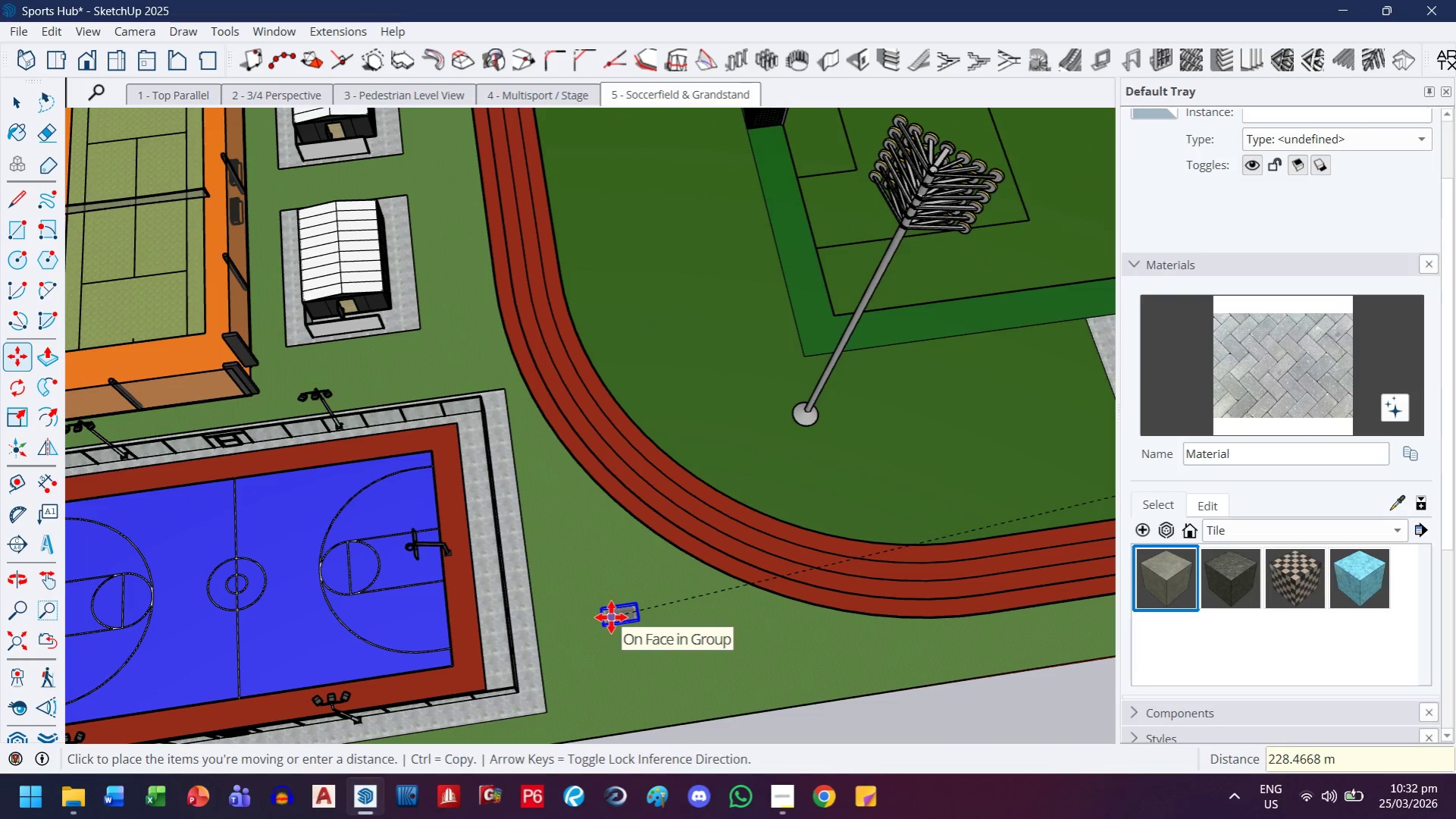 
left_click([611, 613])
 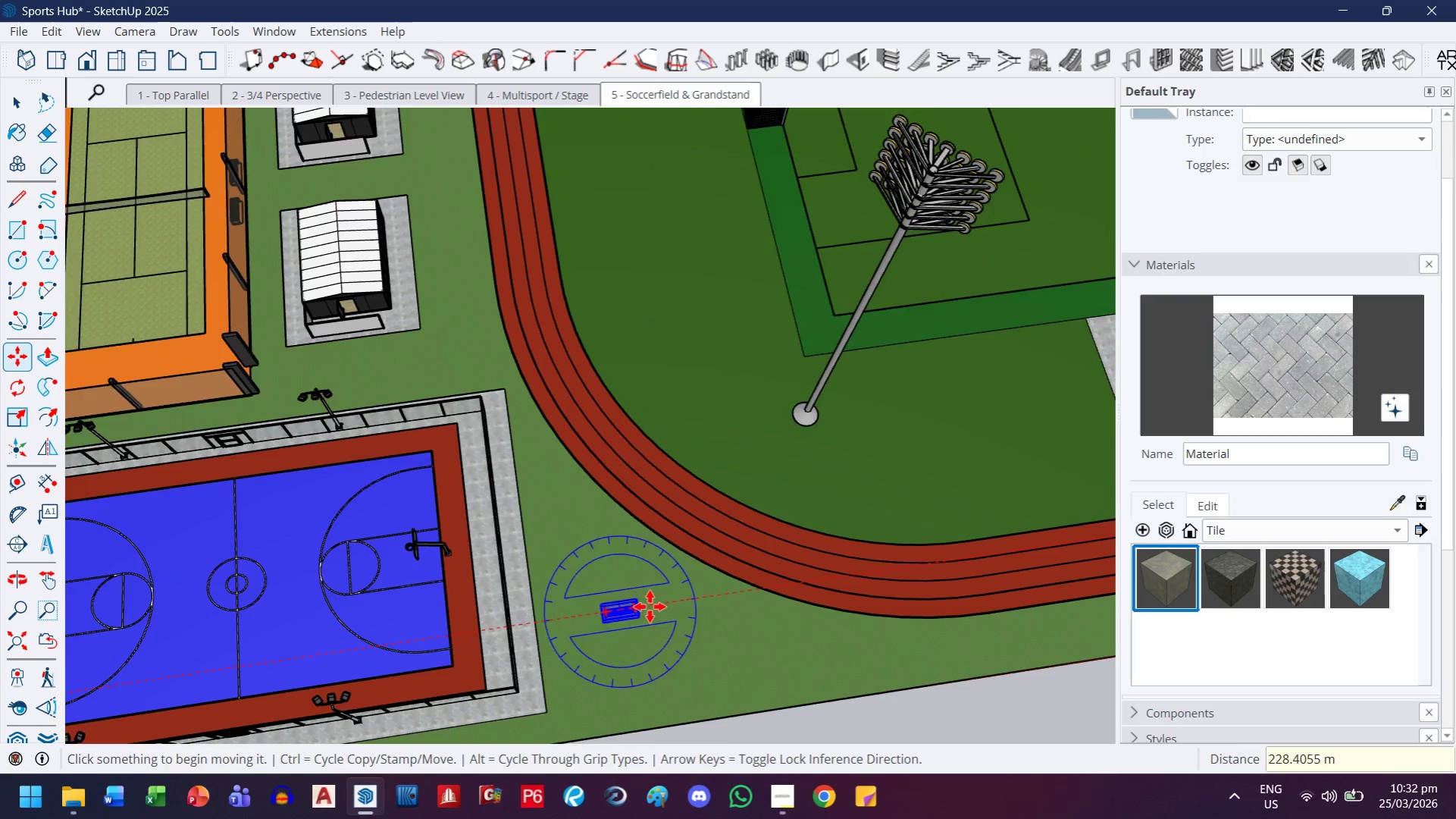 
scroll: coordinate [647, 587], scroll_direction: up, amount: 14.0
 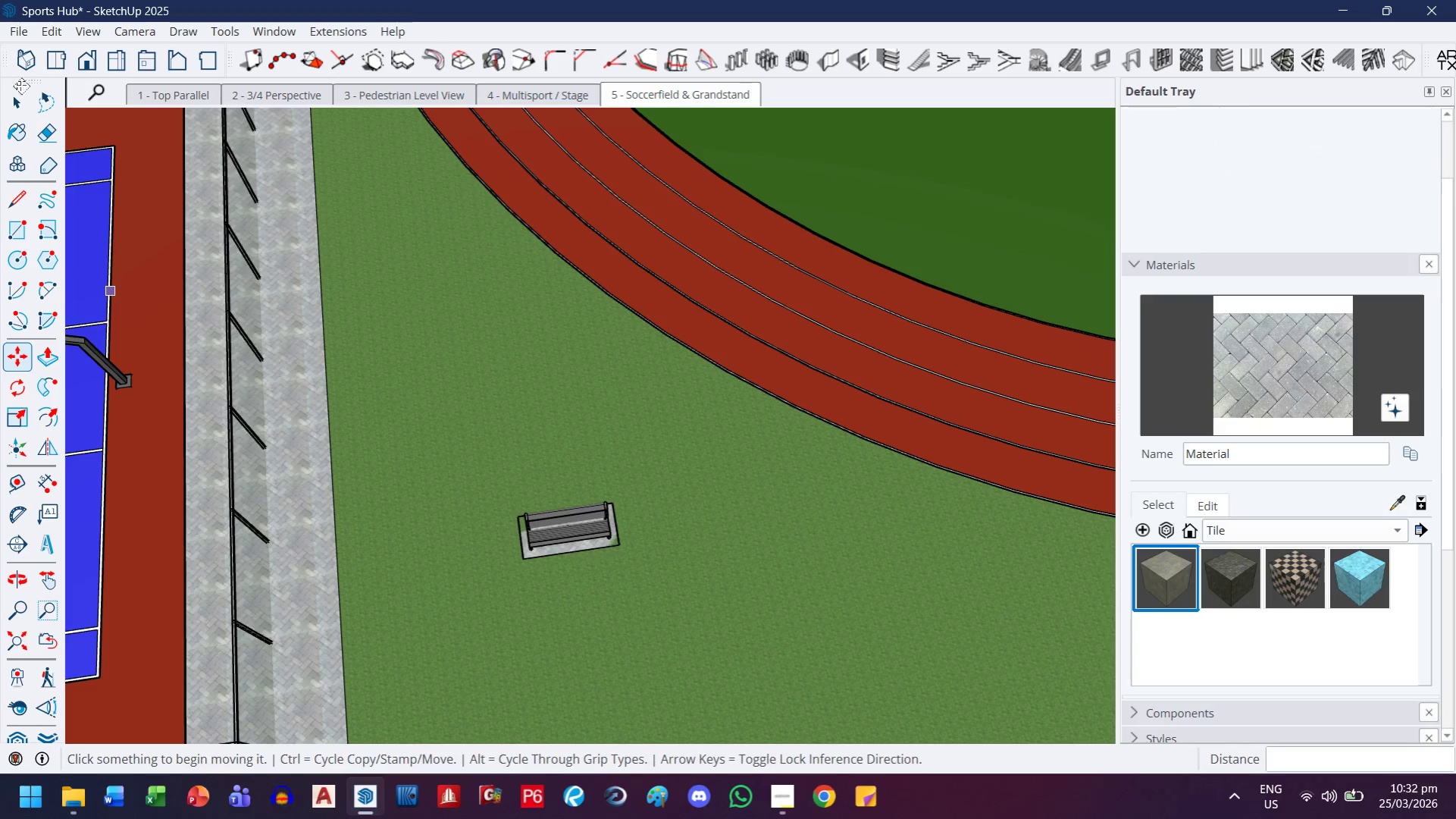 
left_click([30, 95])
 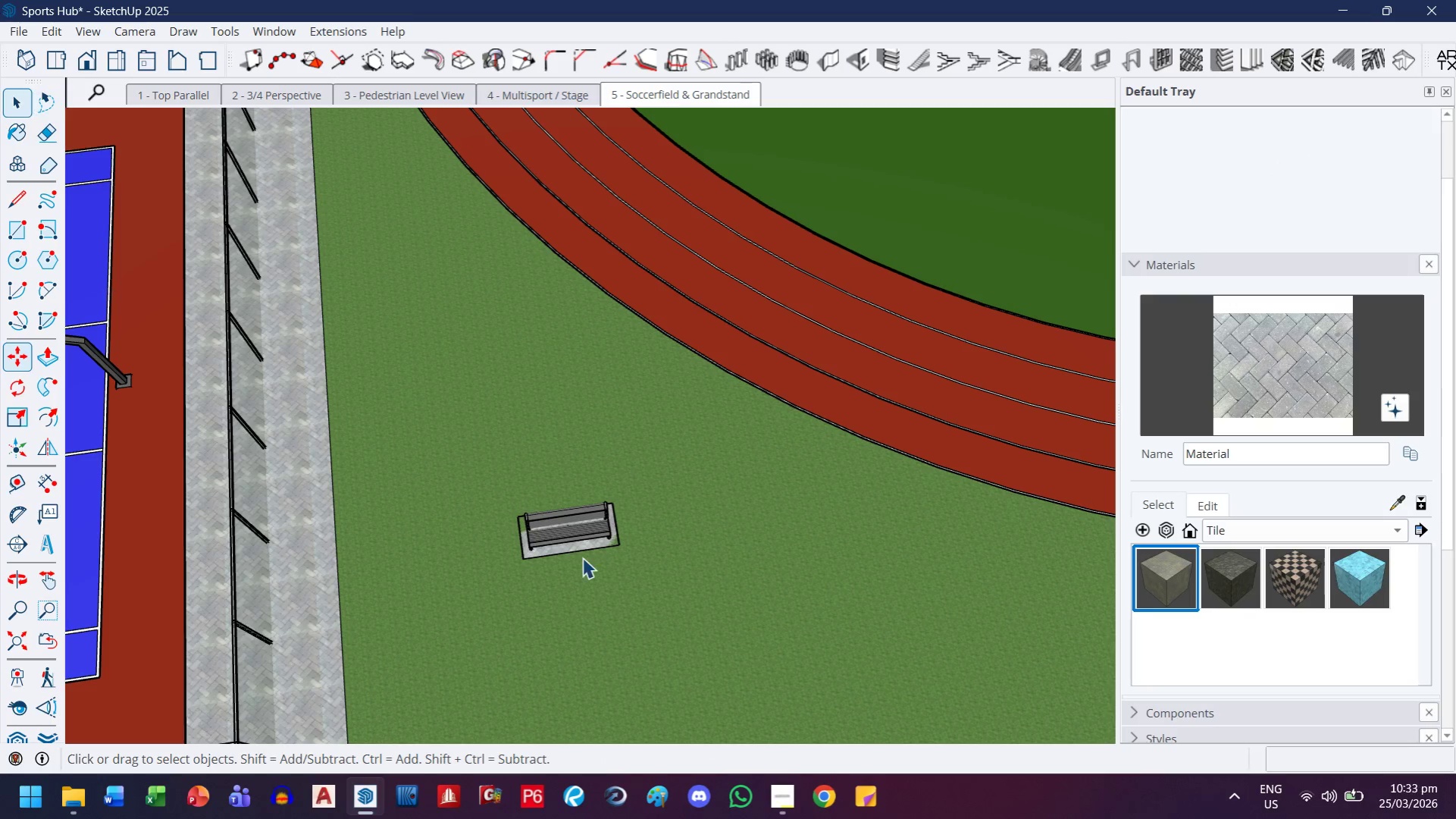 
scroll: coordinate [521, 541], scroll_direction: up, amount: 14.0
 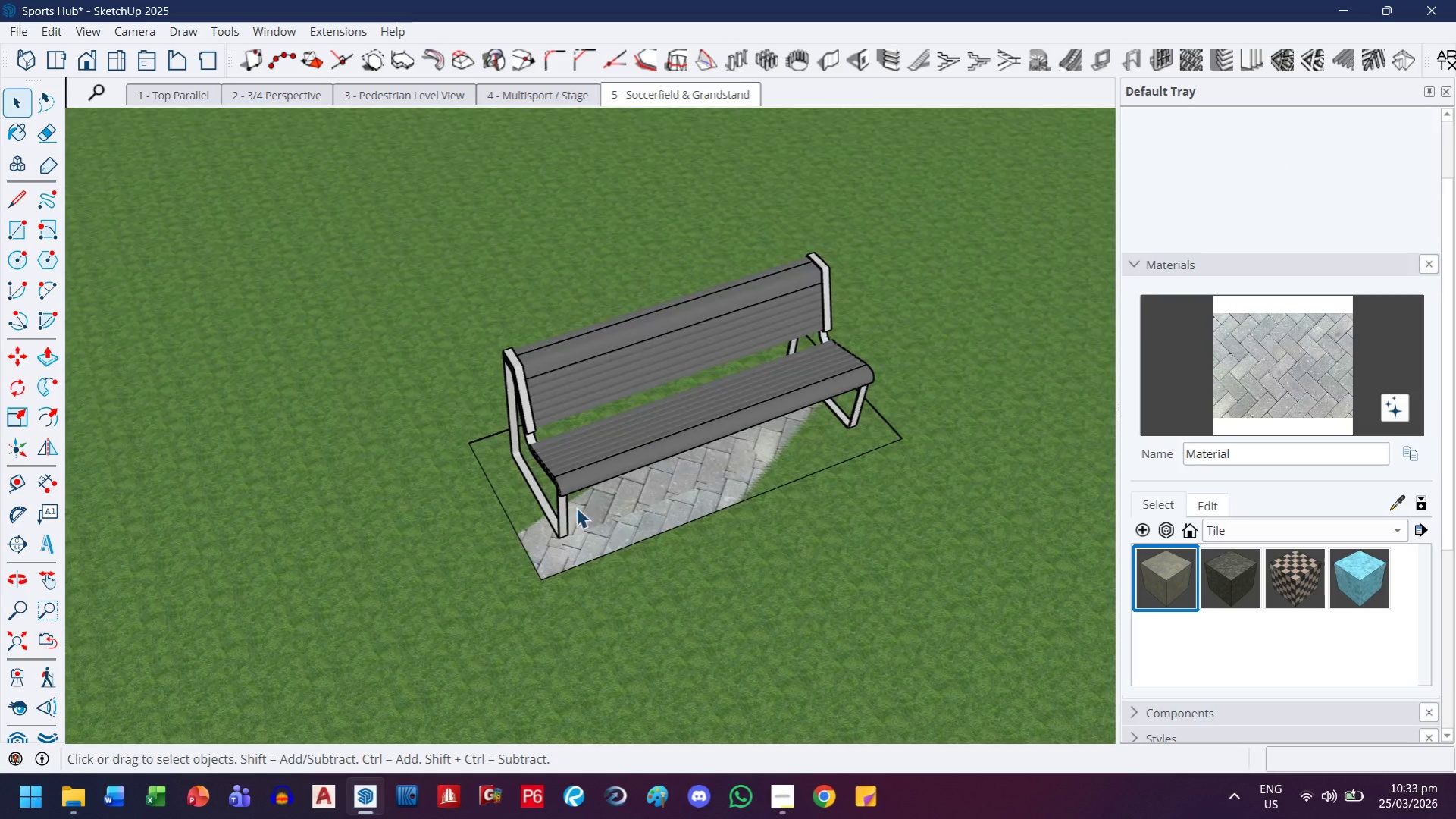 
left_click([546, 582])
 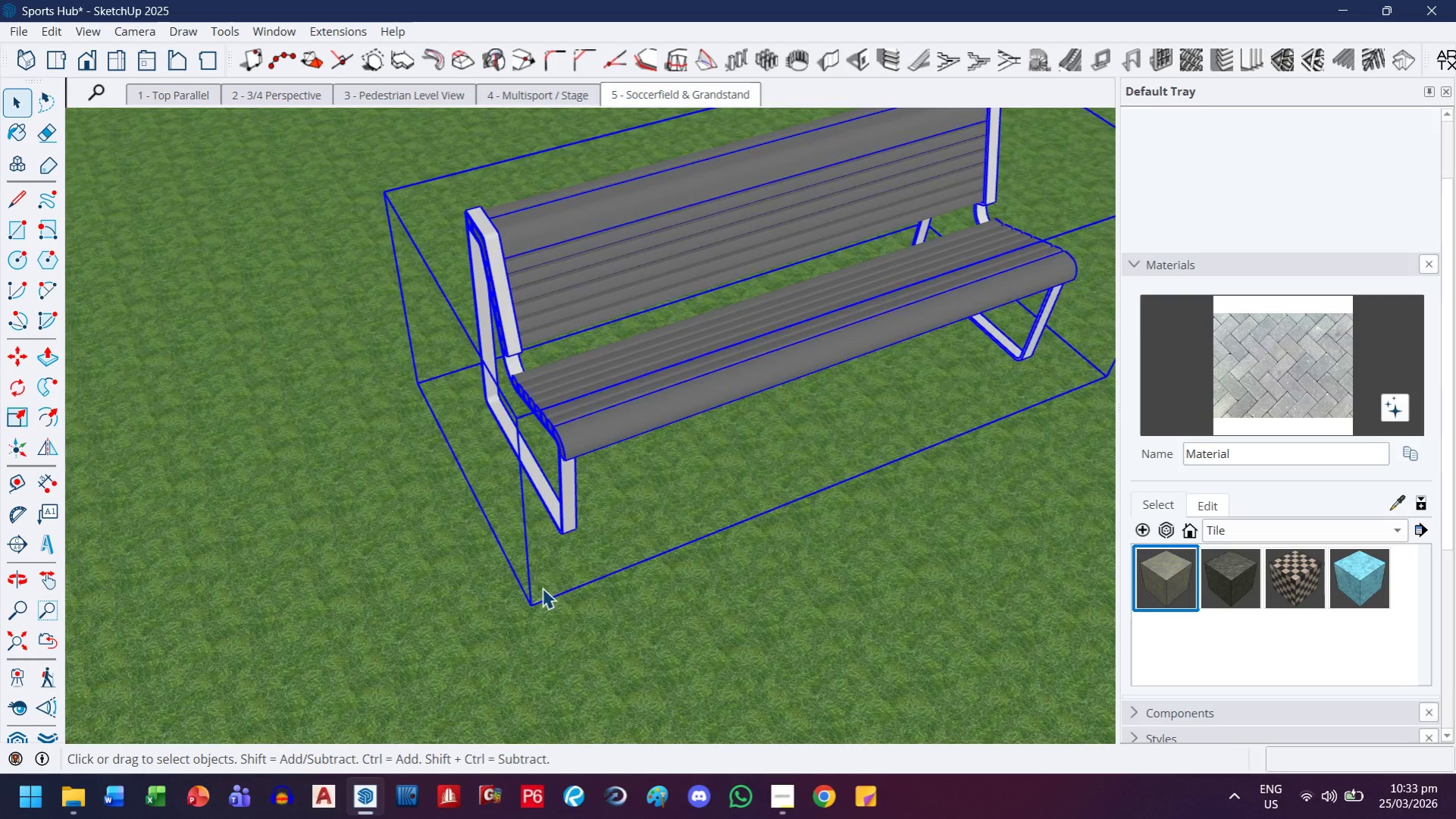 
scroll: coordinate [542, 588], scroll_direction: up, amount: 6.0
 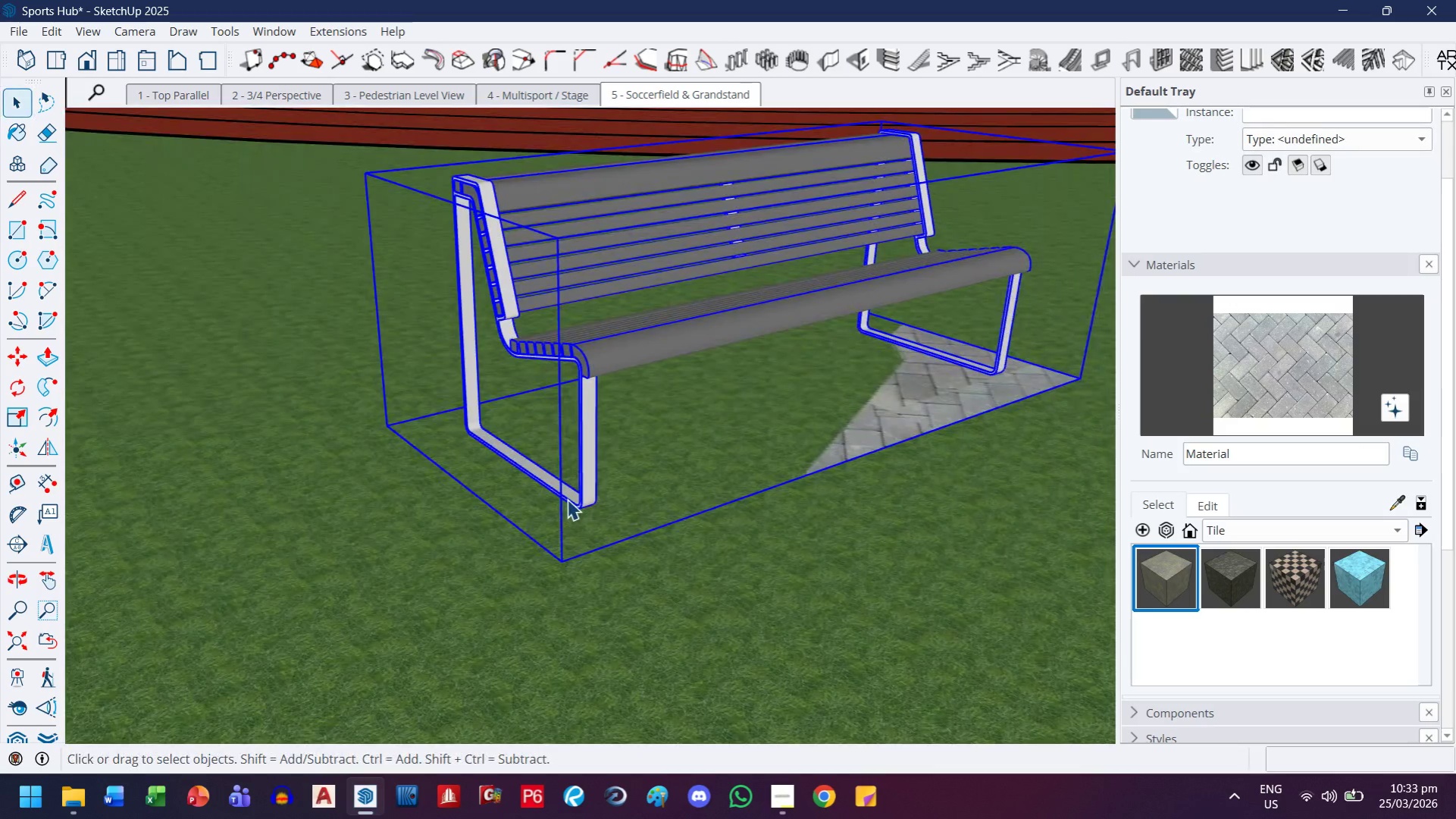 
key(M)
 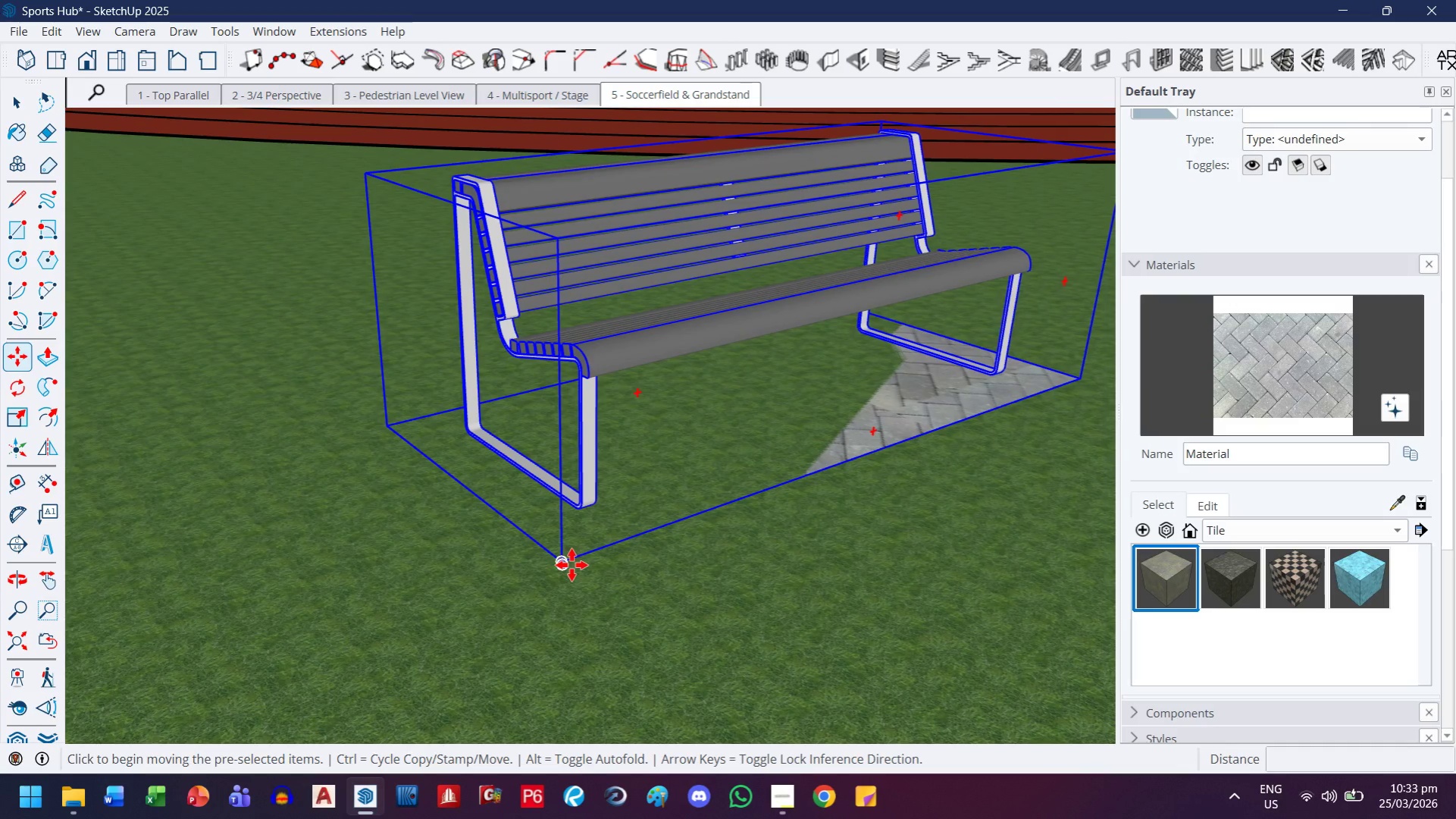 
left_click_drag(start_coordinate=[560, 565], to_coordinate=[559, 548])
 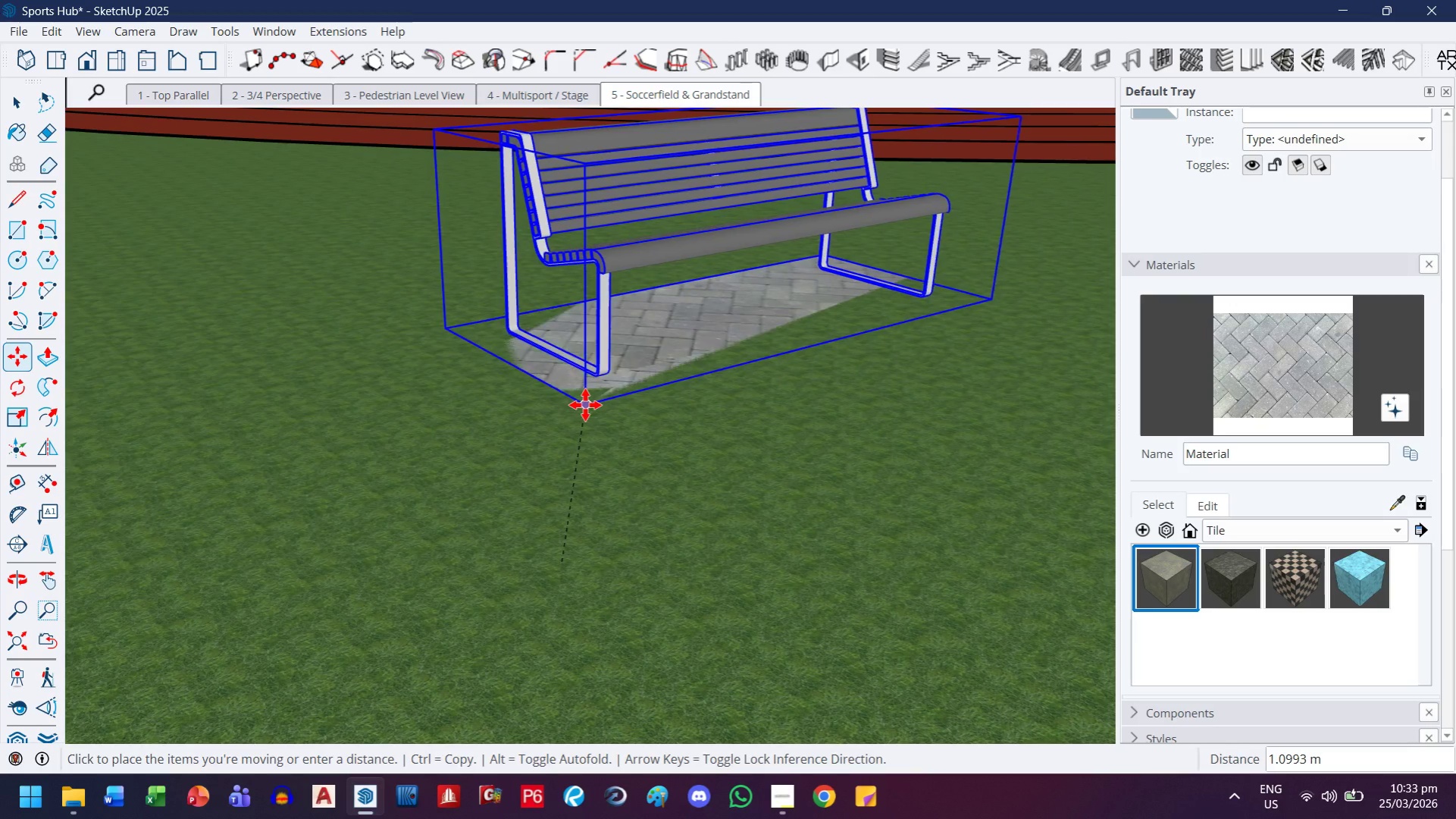 
left_click([585, 405])
 